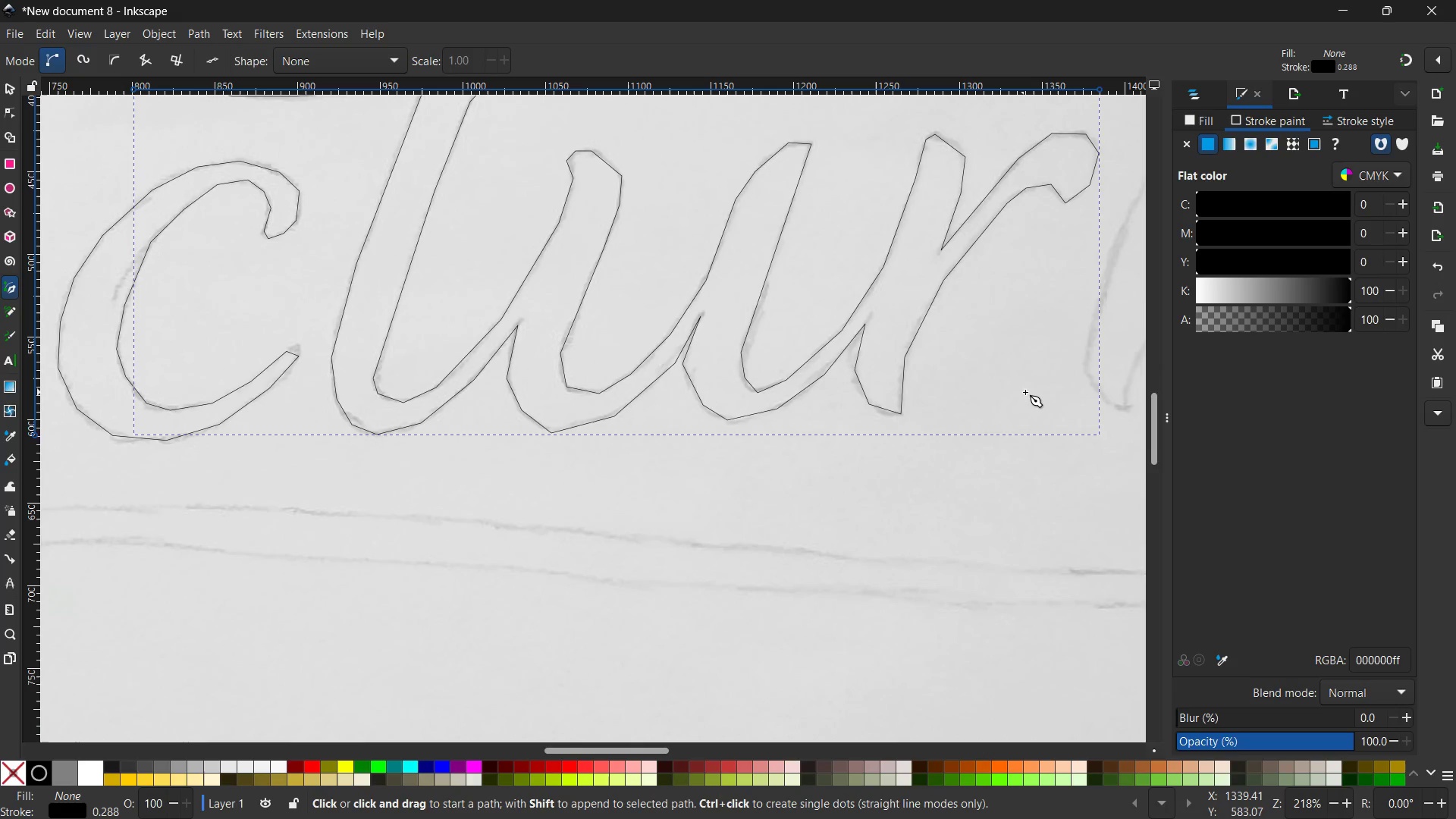 
hold_key(key=Space, duration=1.52)
 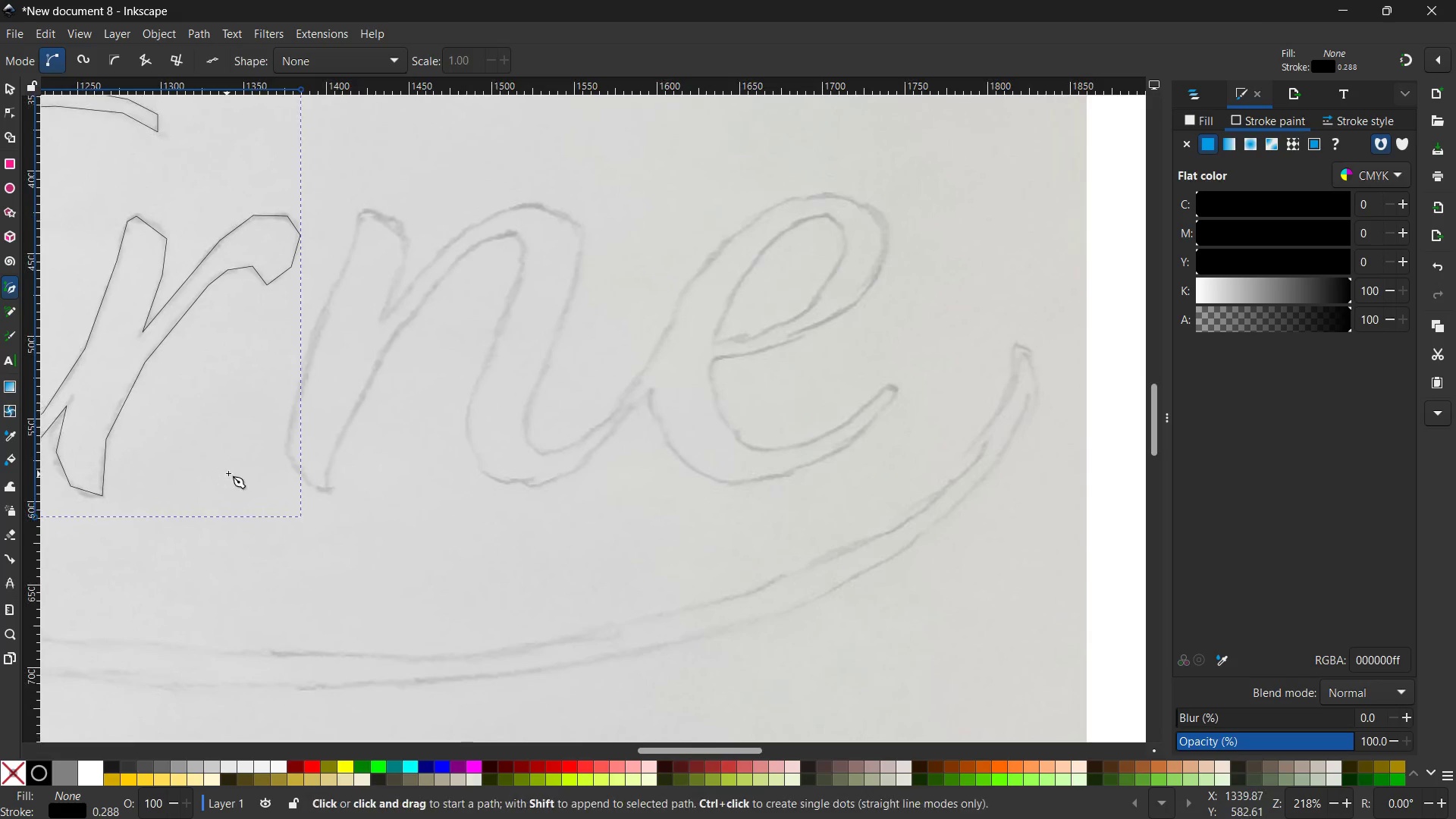 
left_click_drag(start_coordinate=[1025, 392], to_coordinate=[227, 474])
 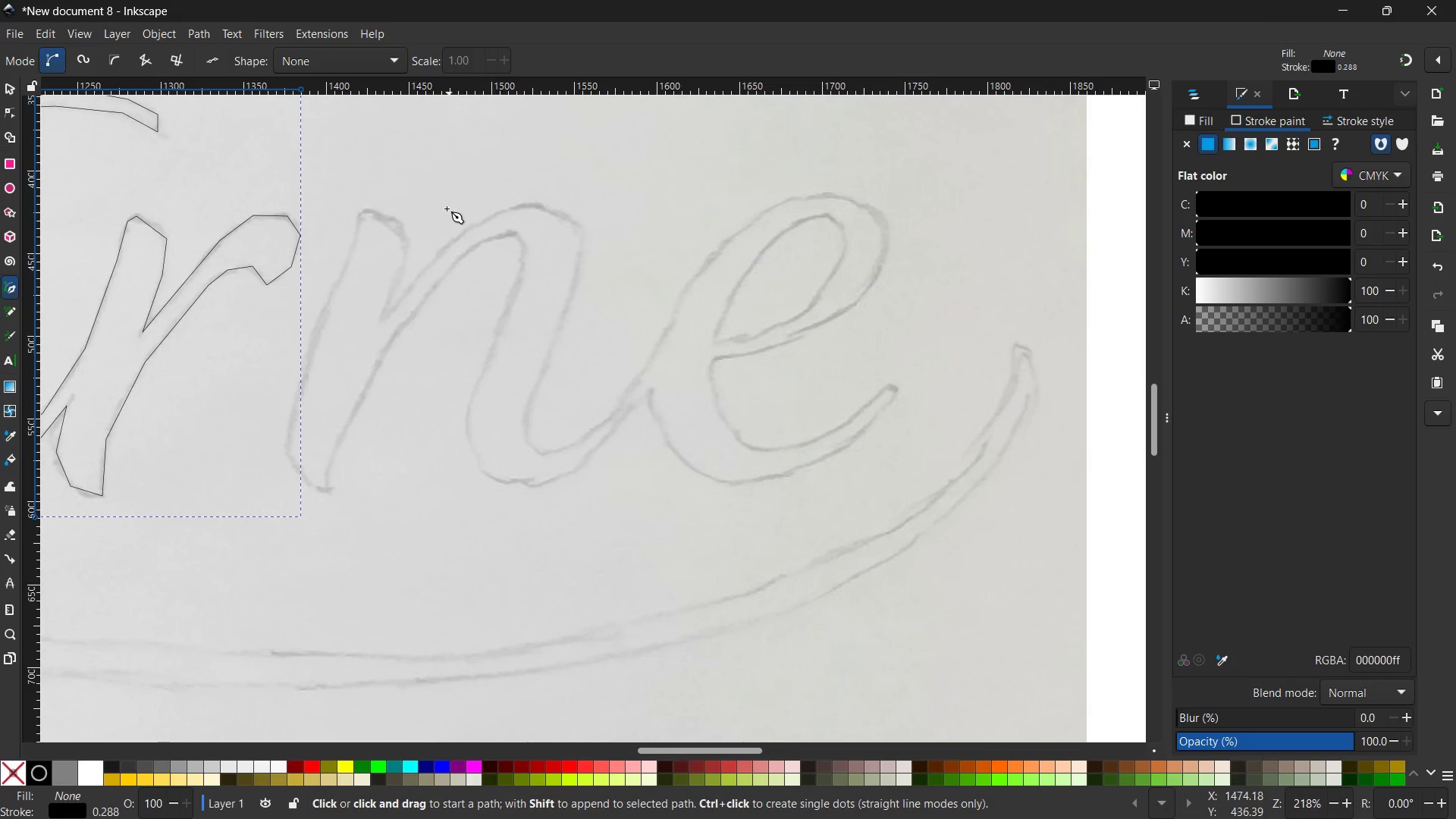 
hold_key(key=Space, duration=0.52)
 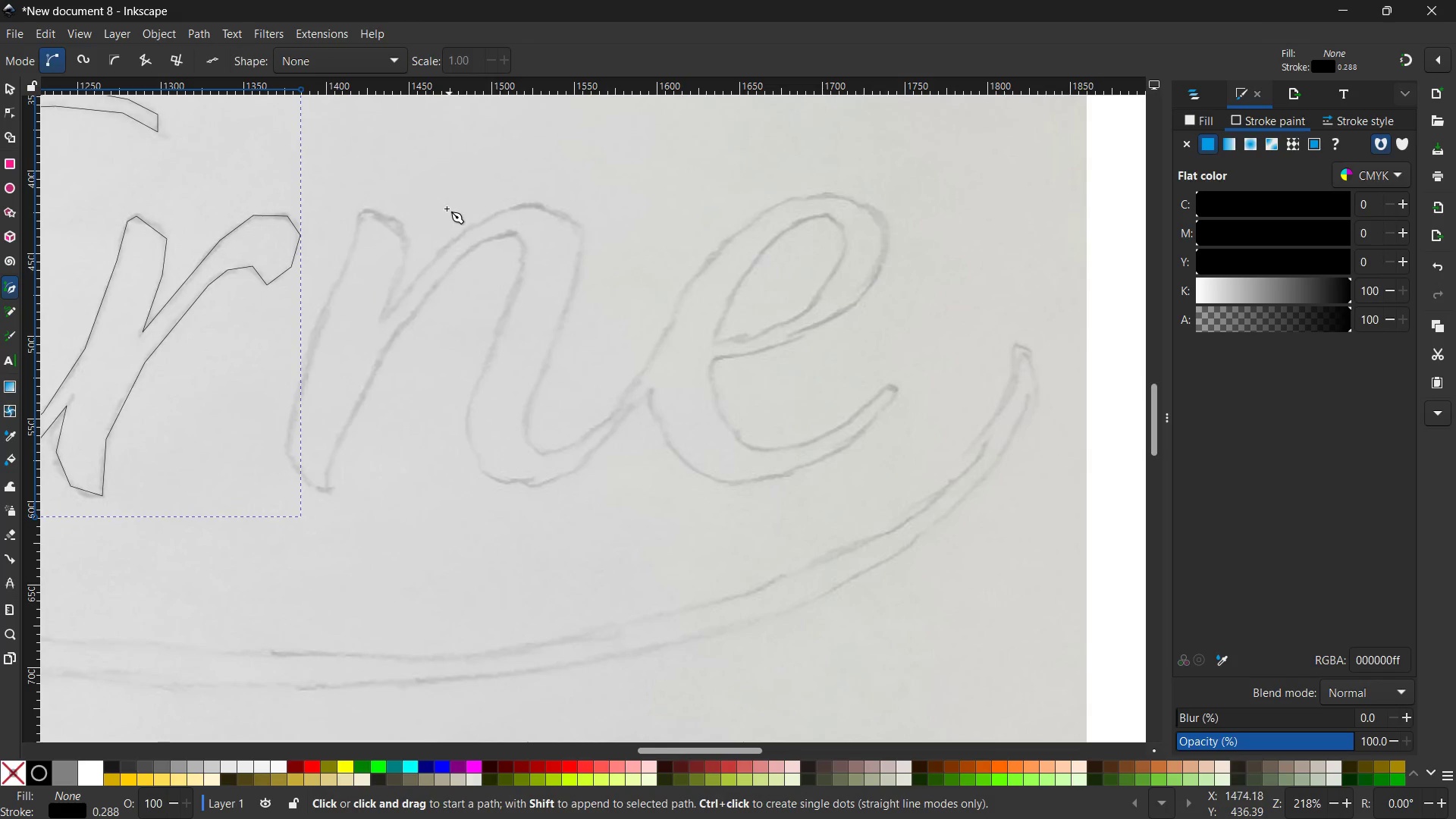 
left_click([358, 224])
 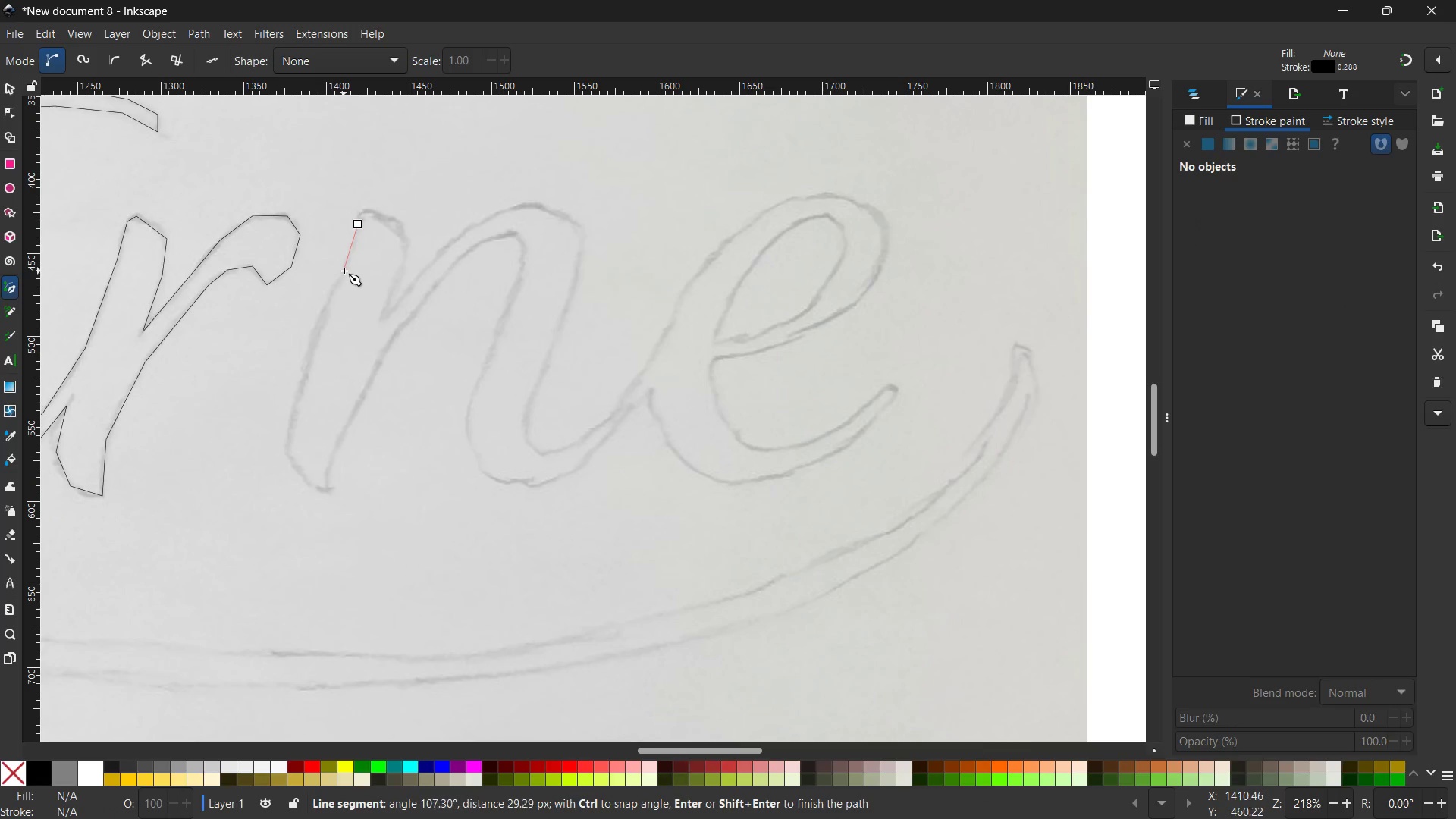 
left_click([345, 271])
 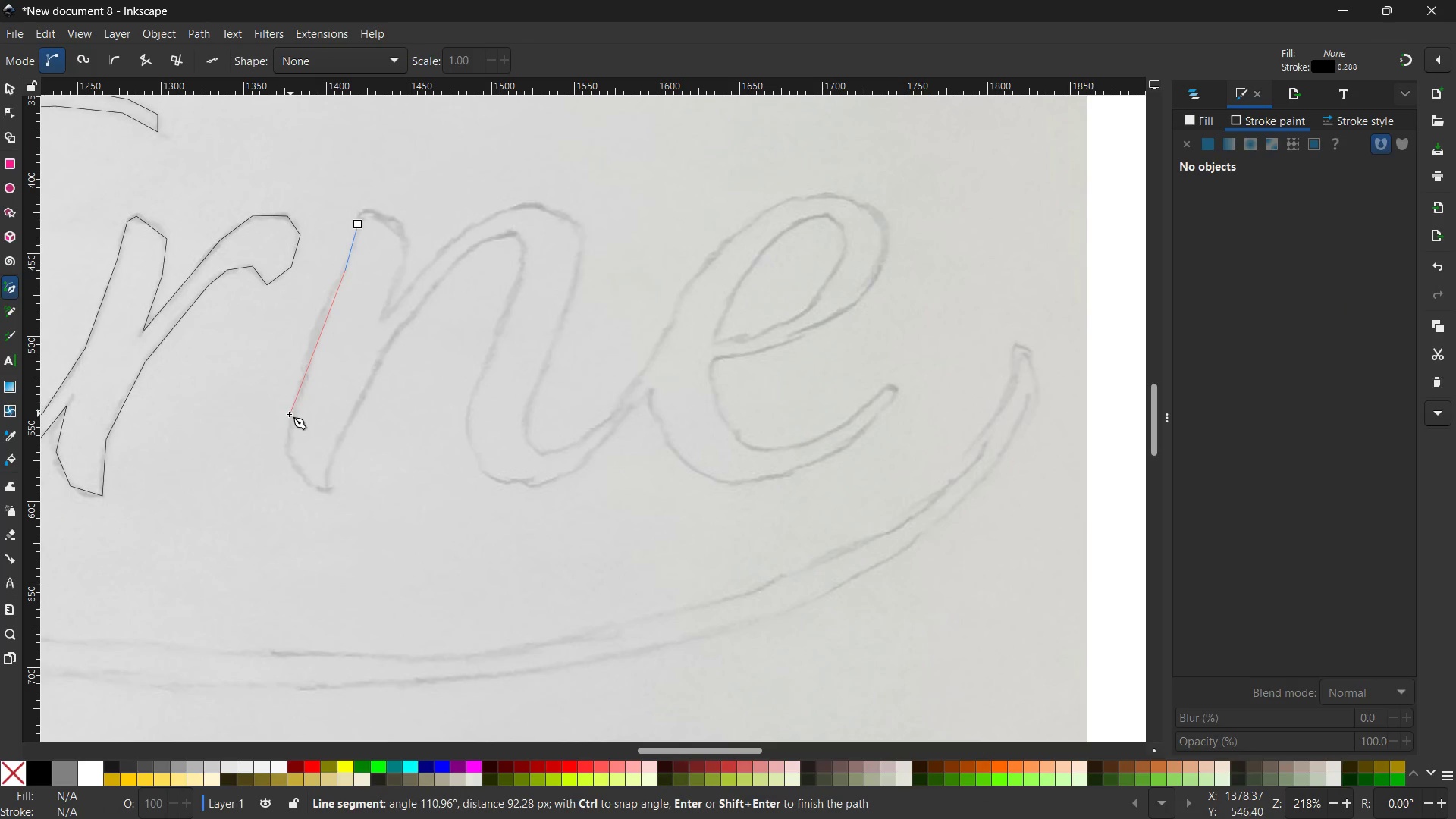 
left_click([290, 416])
 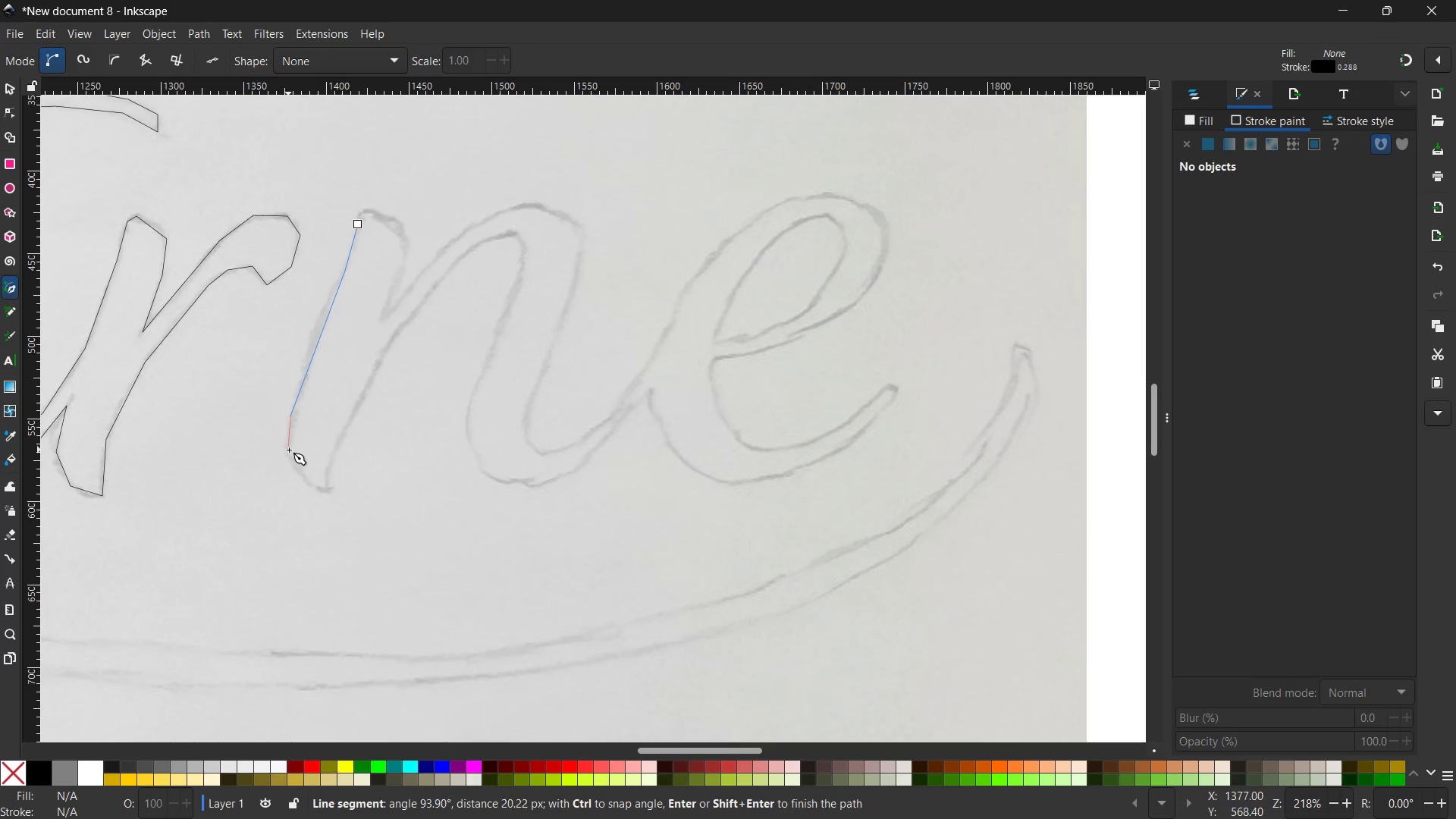 
left_click([289, 450])
 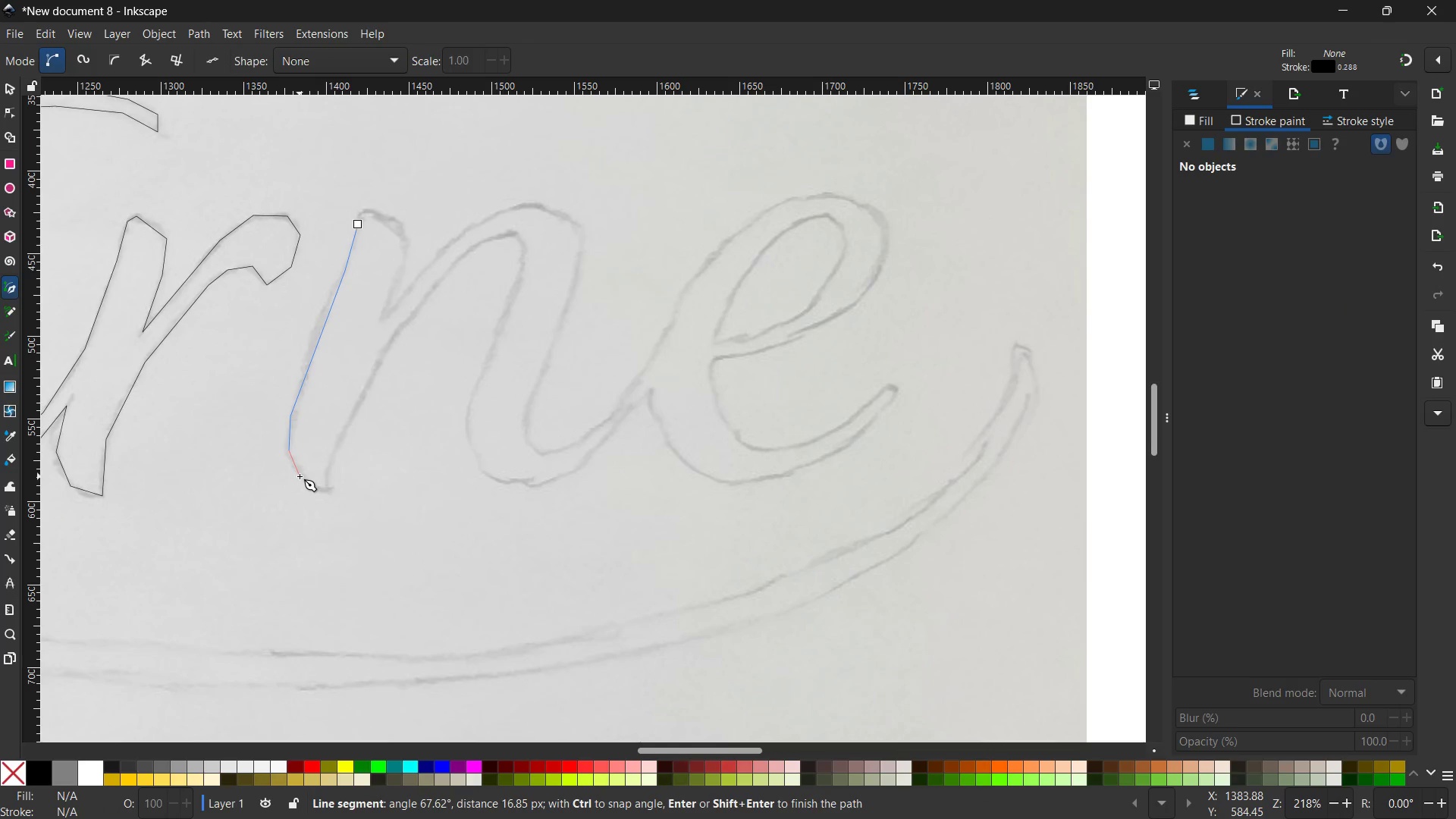 
left_click([302, 475])
 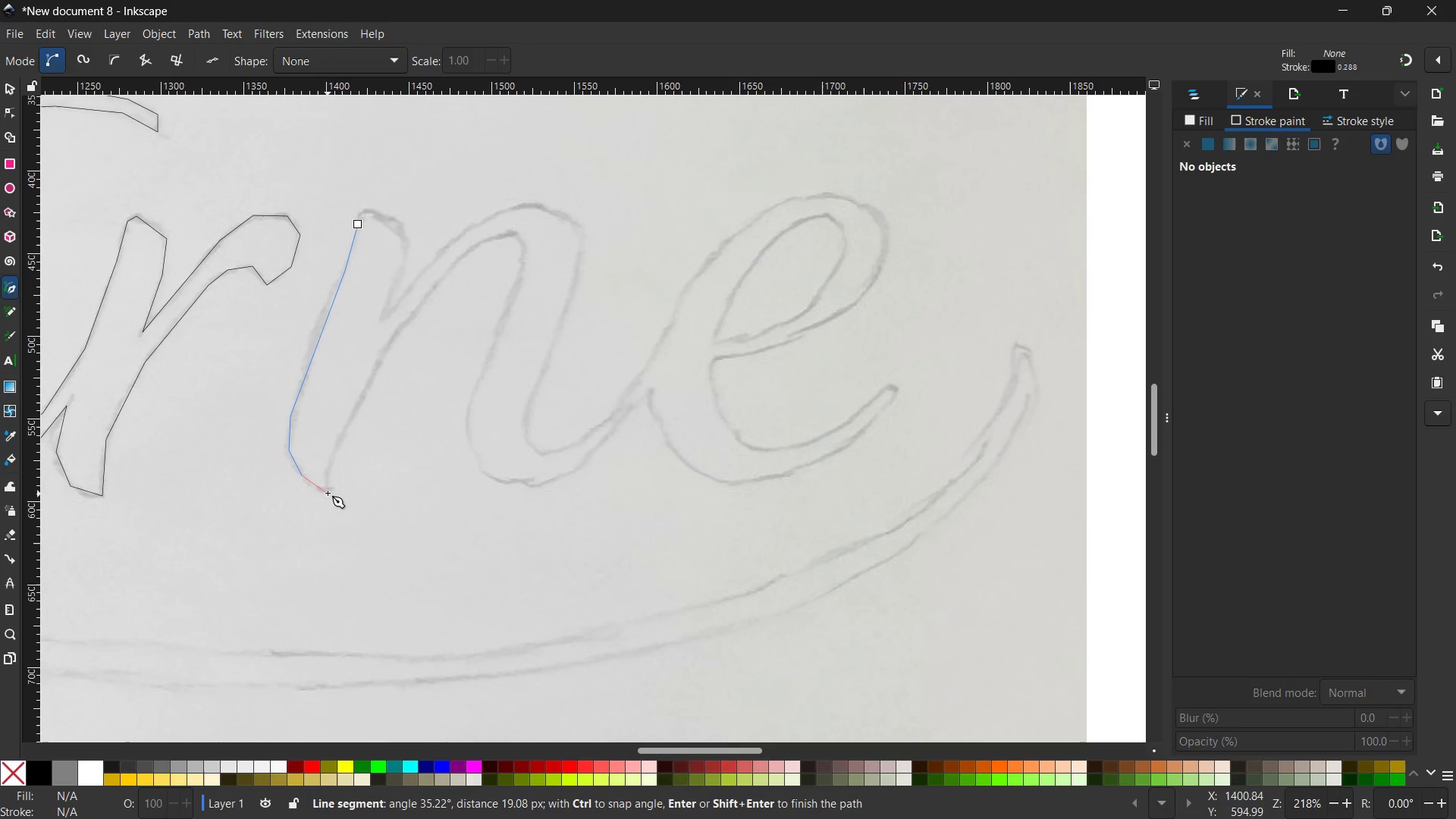 
left_click([328, 493])
 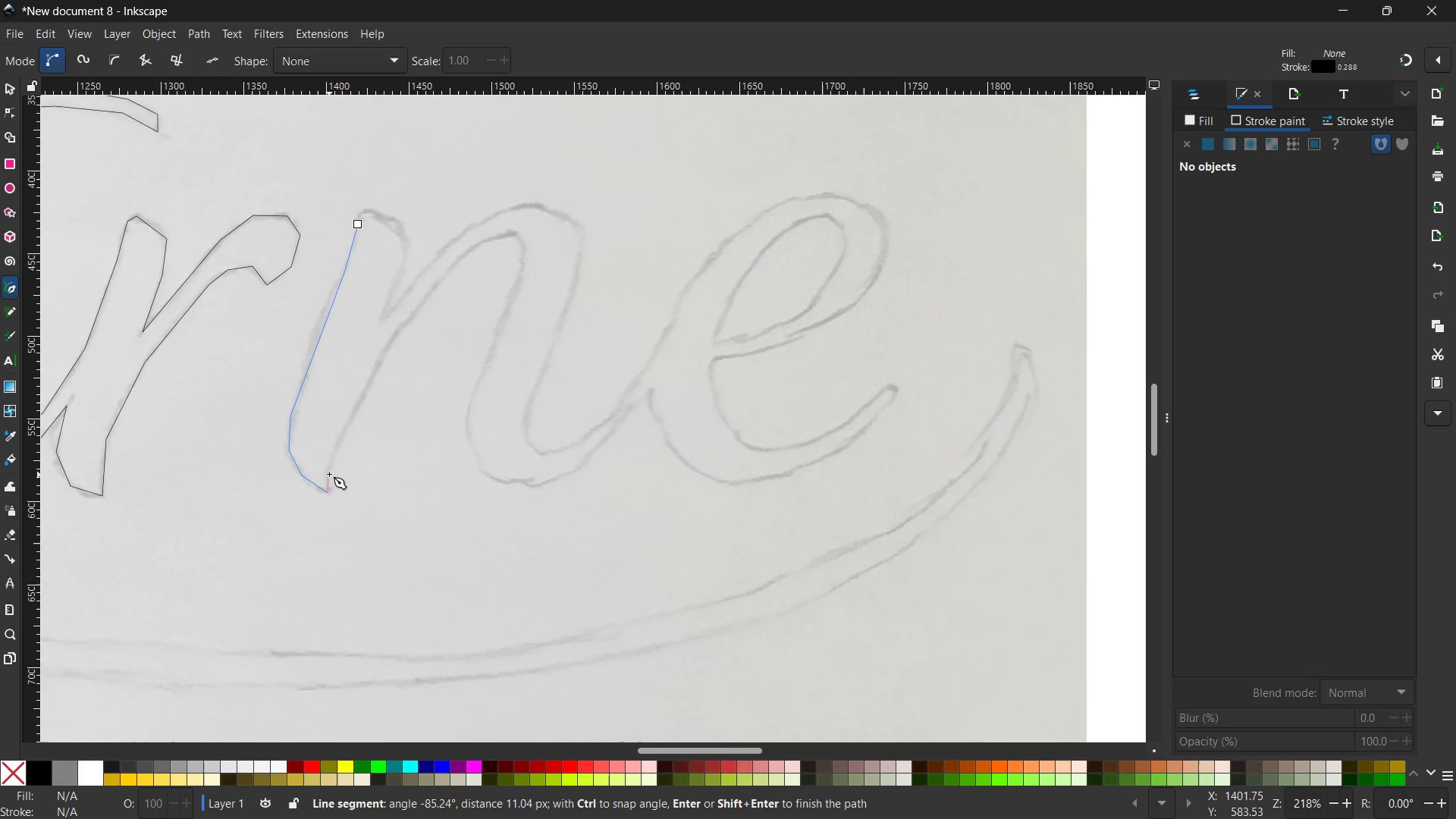 
left_click([329, 474])
 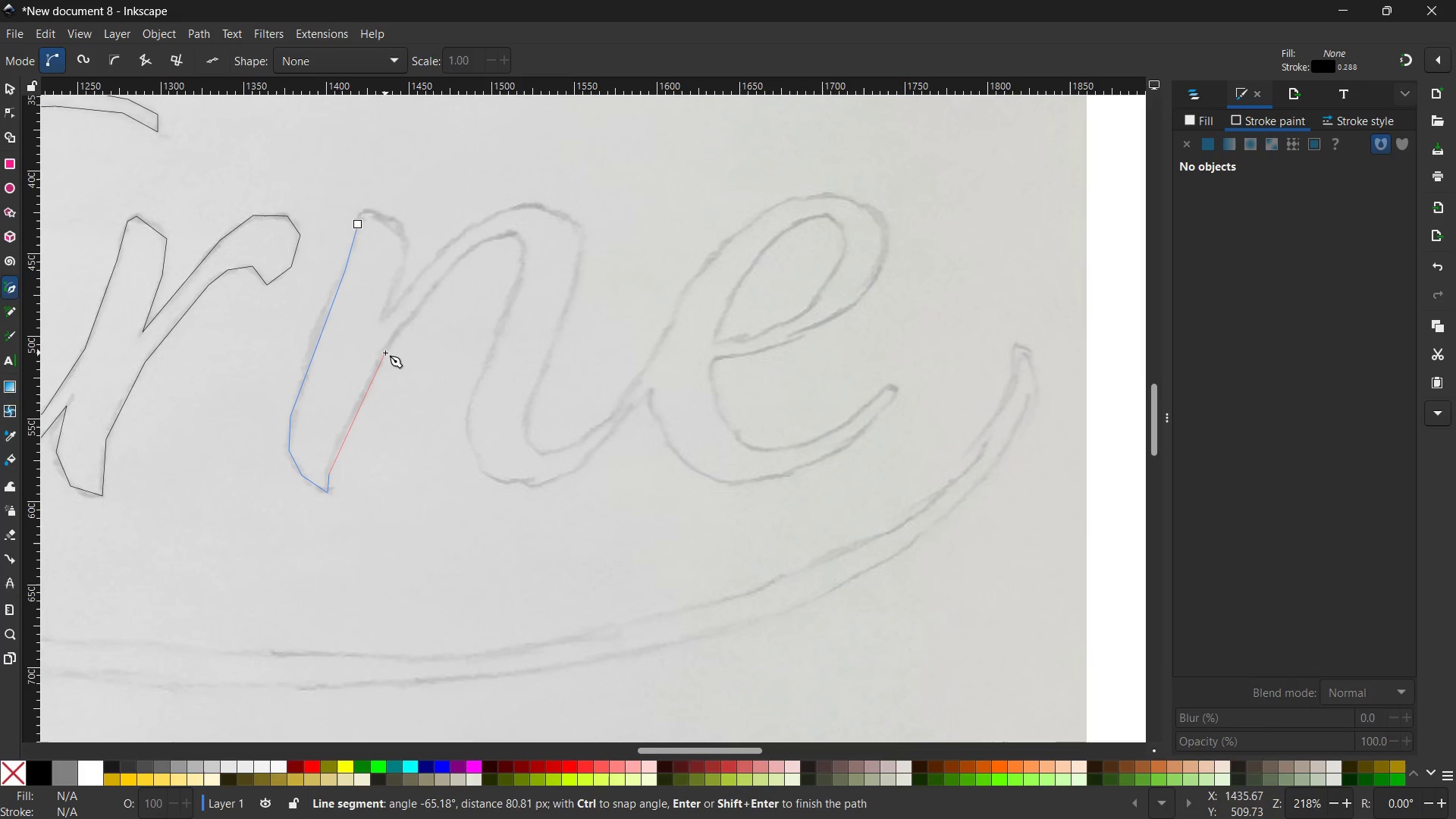 
left_click([381, 354])
 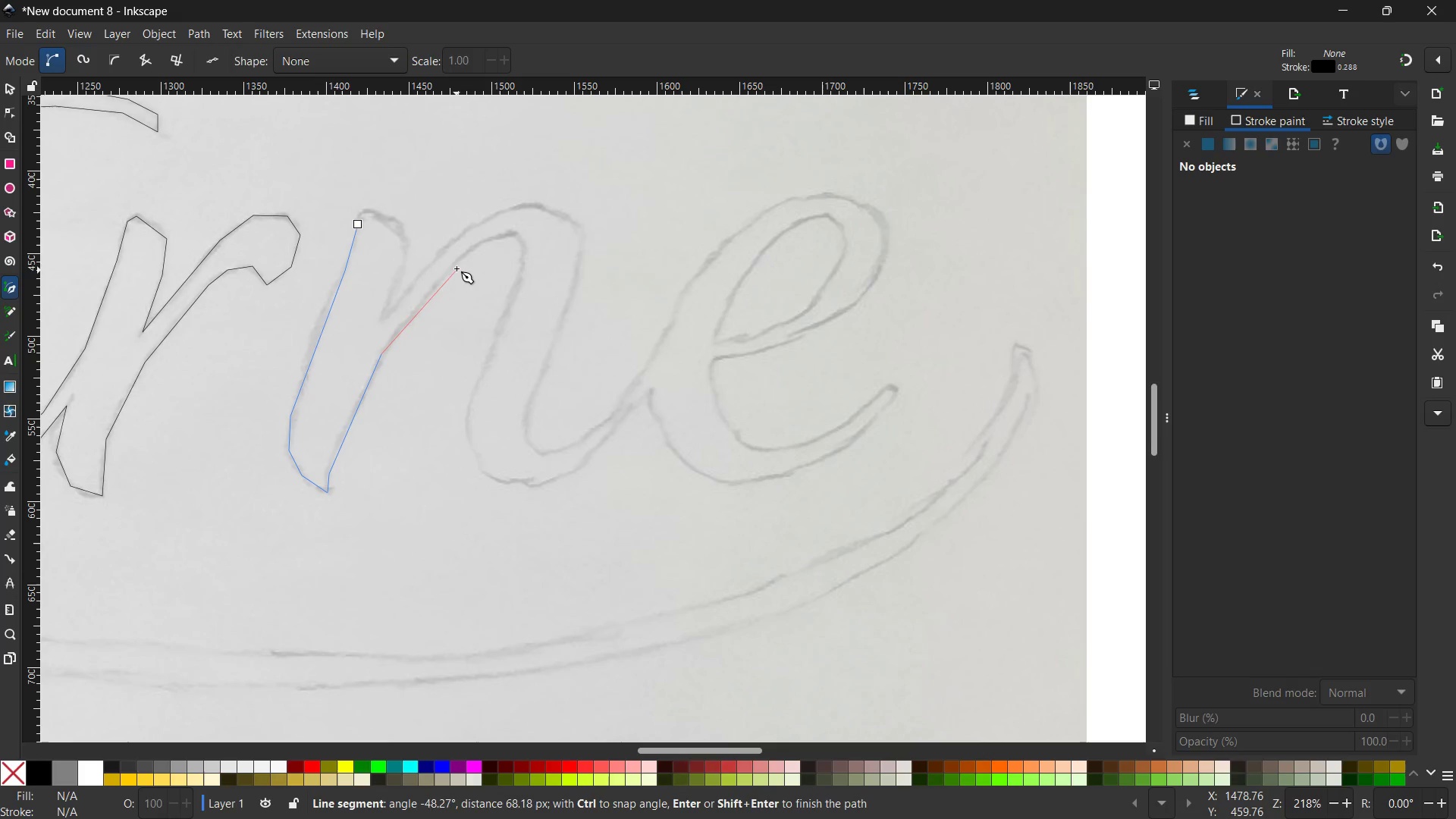 
left_click([457, 264])
 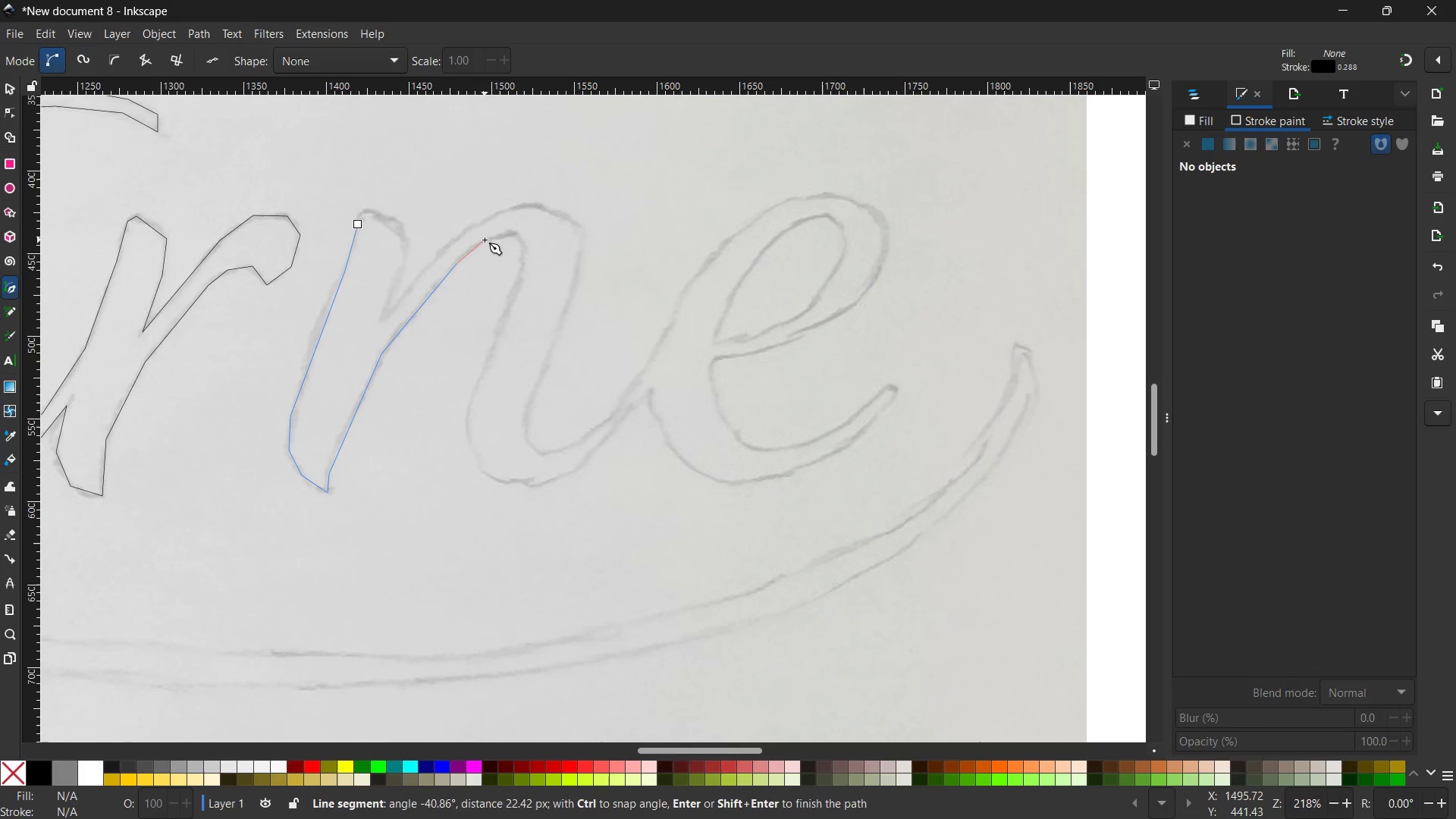 
left_click([485, 240])
 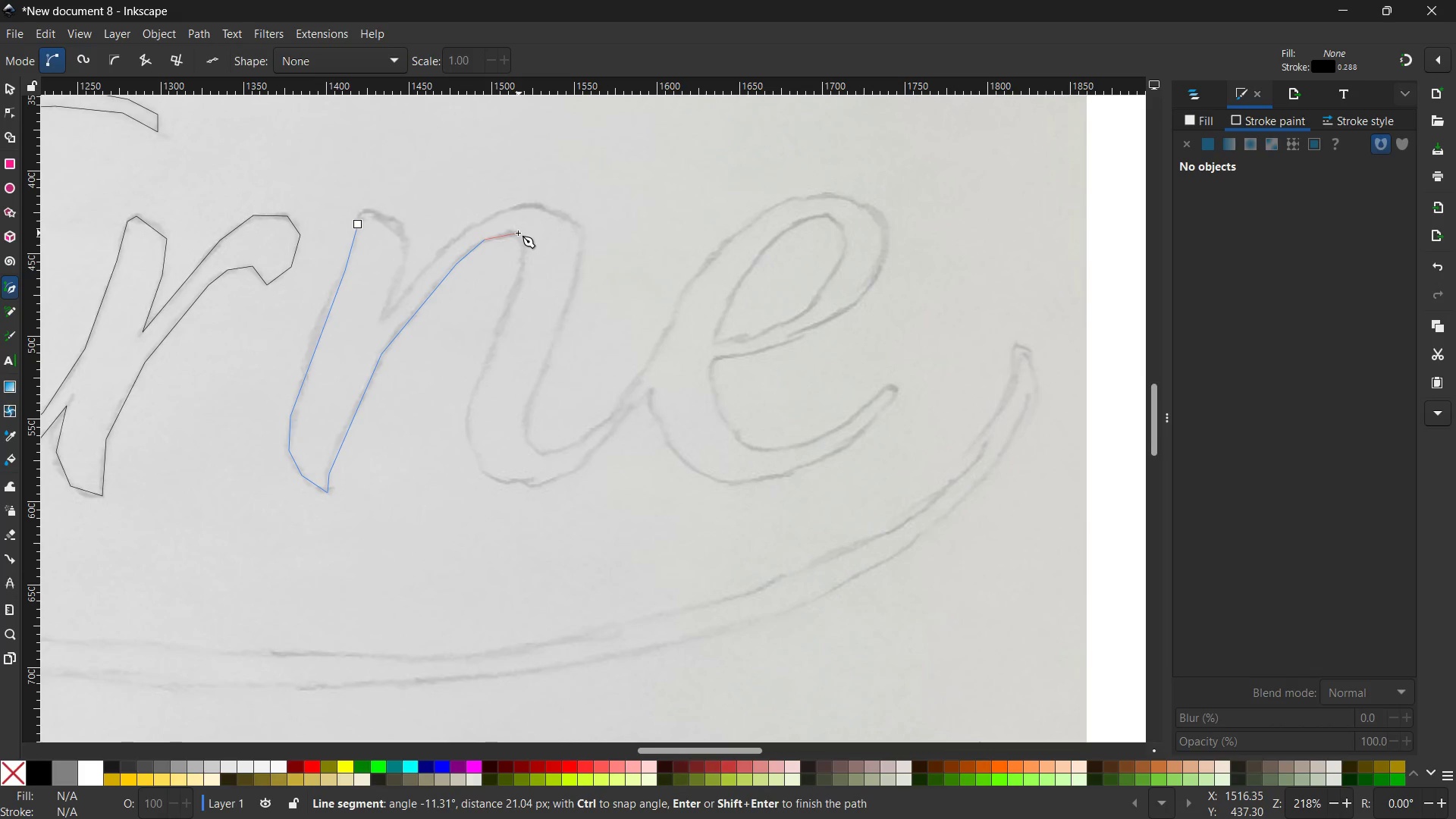 
left_click([516, 233])
 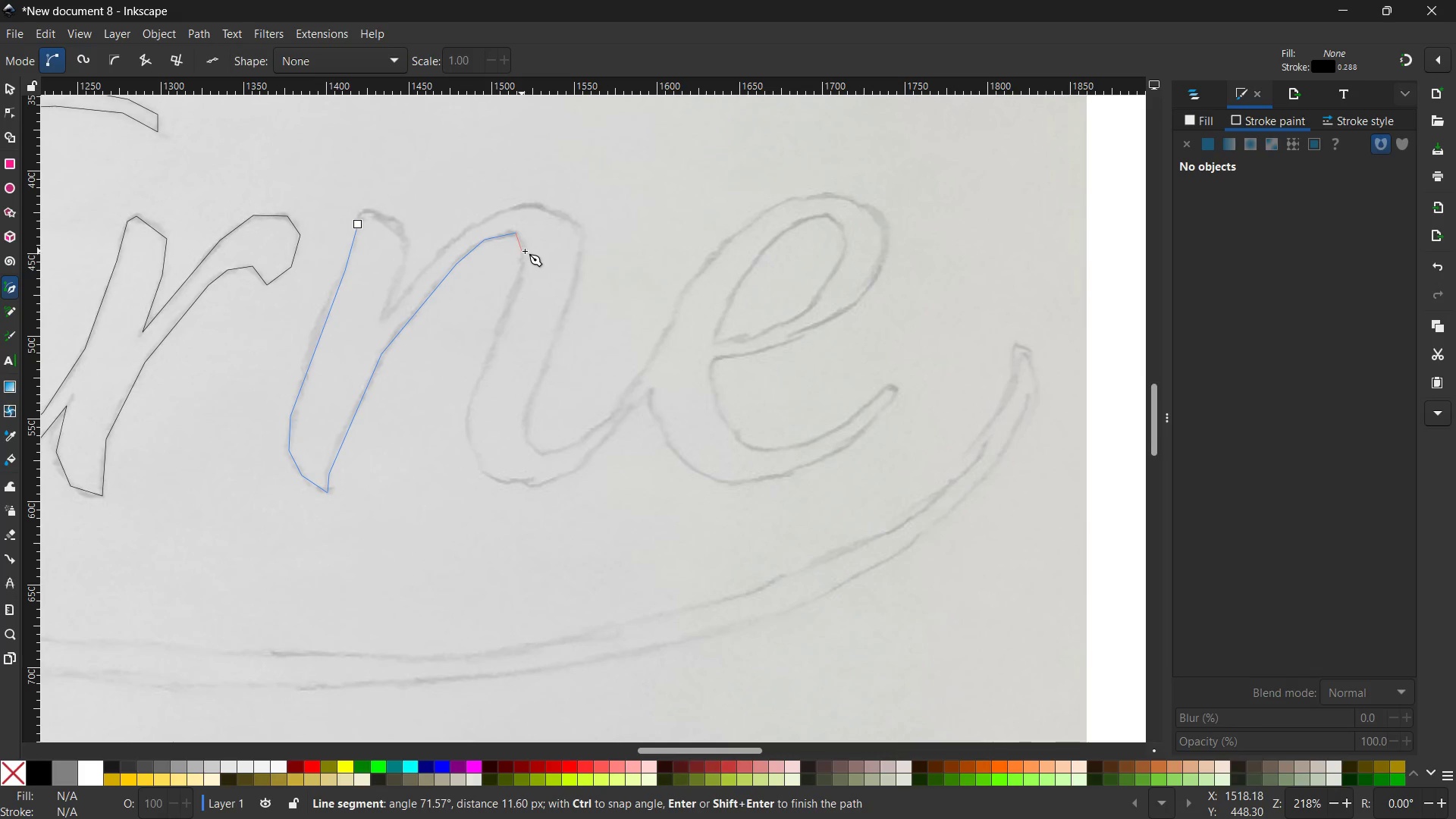 
left_click([525, 251])
 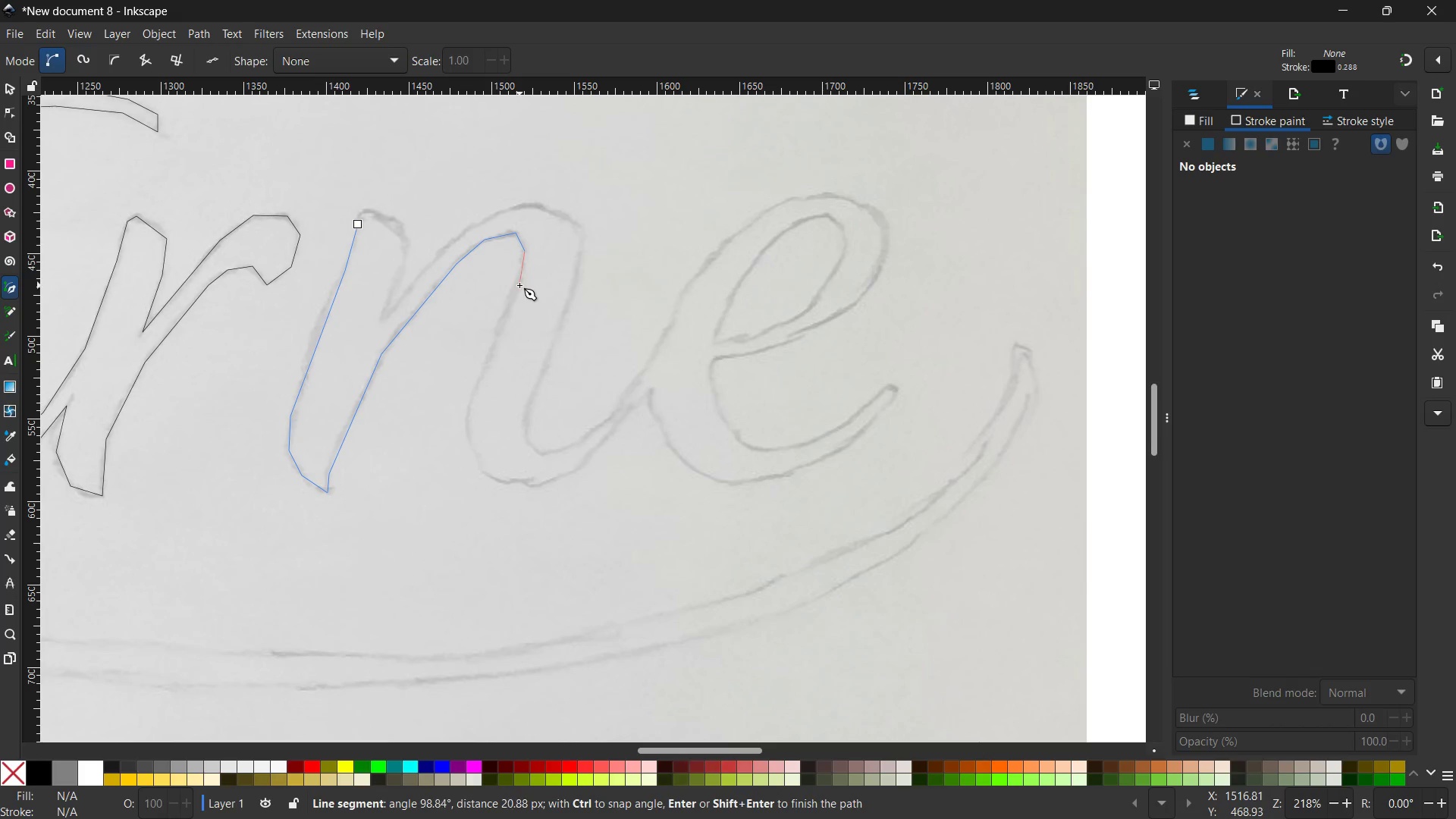 
left_click([519, 285])
 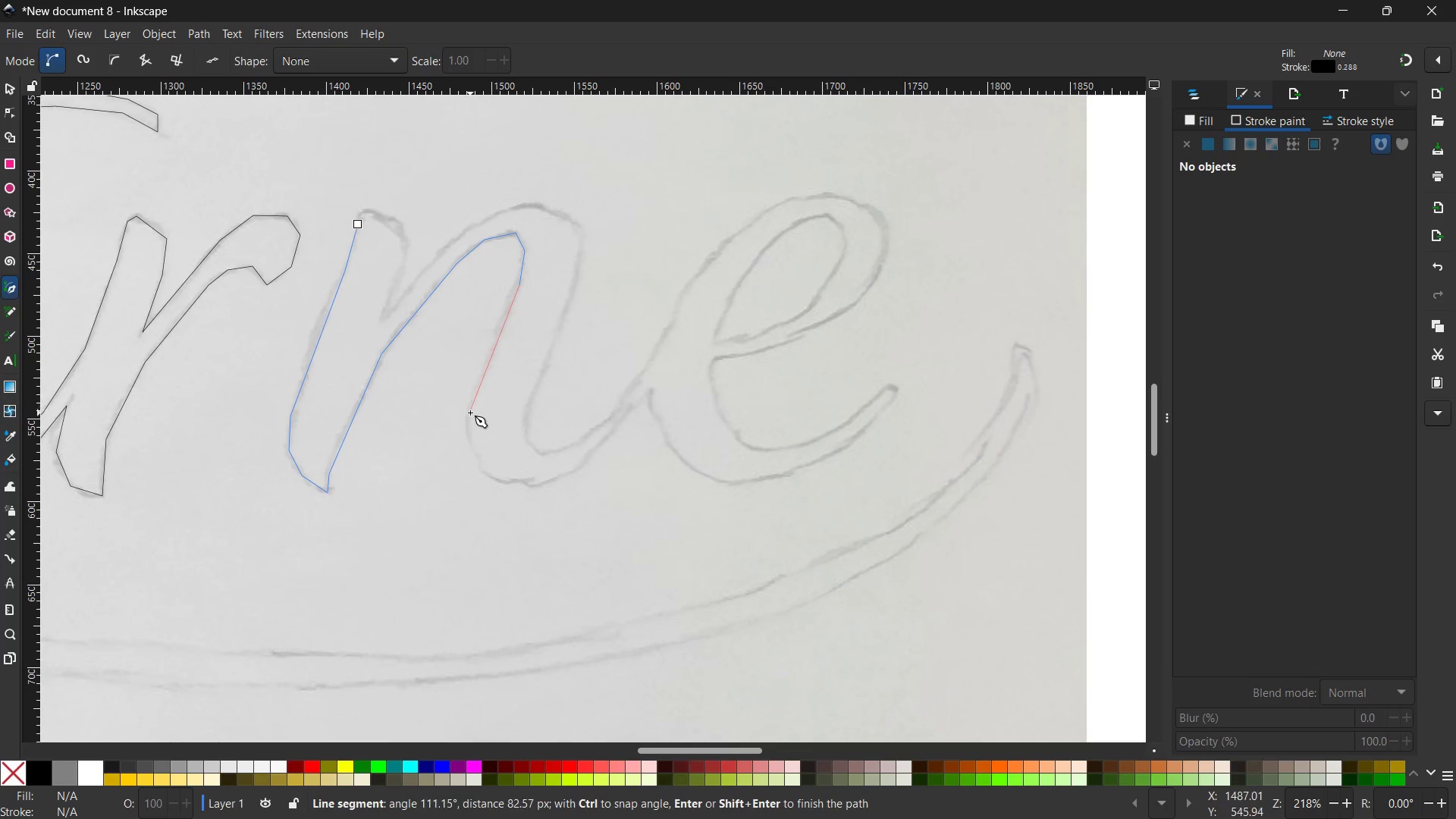 
left_click([470, 413])
 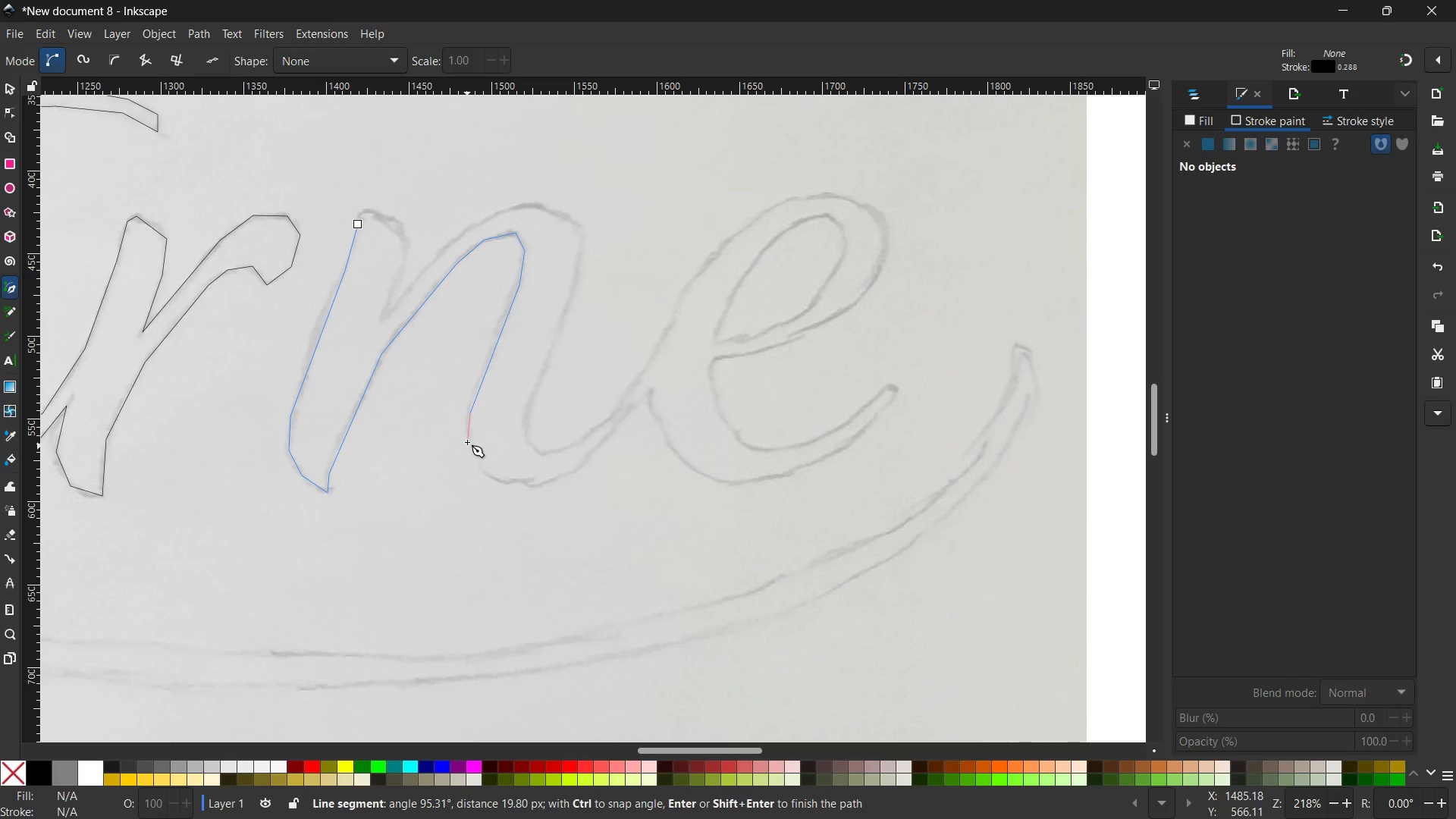 
left_click([467, 442])
 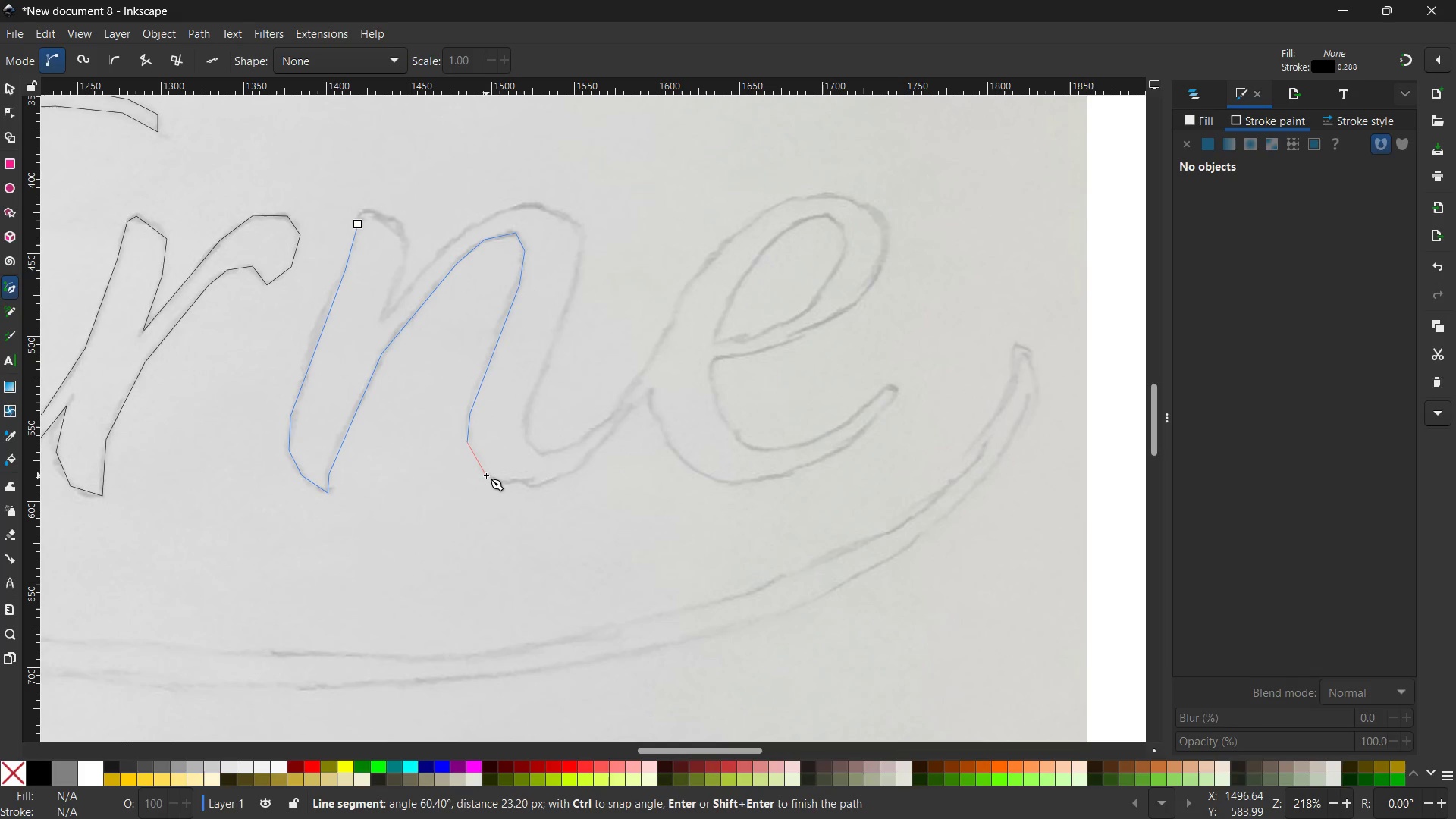 
left_click([486, 475])
 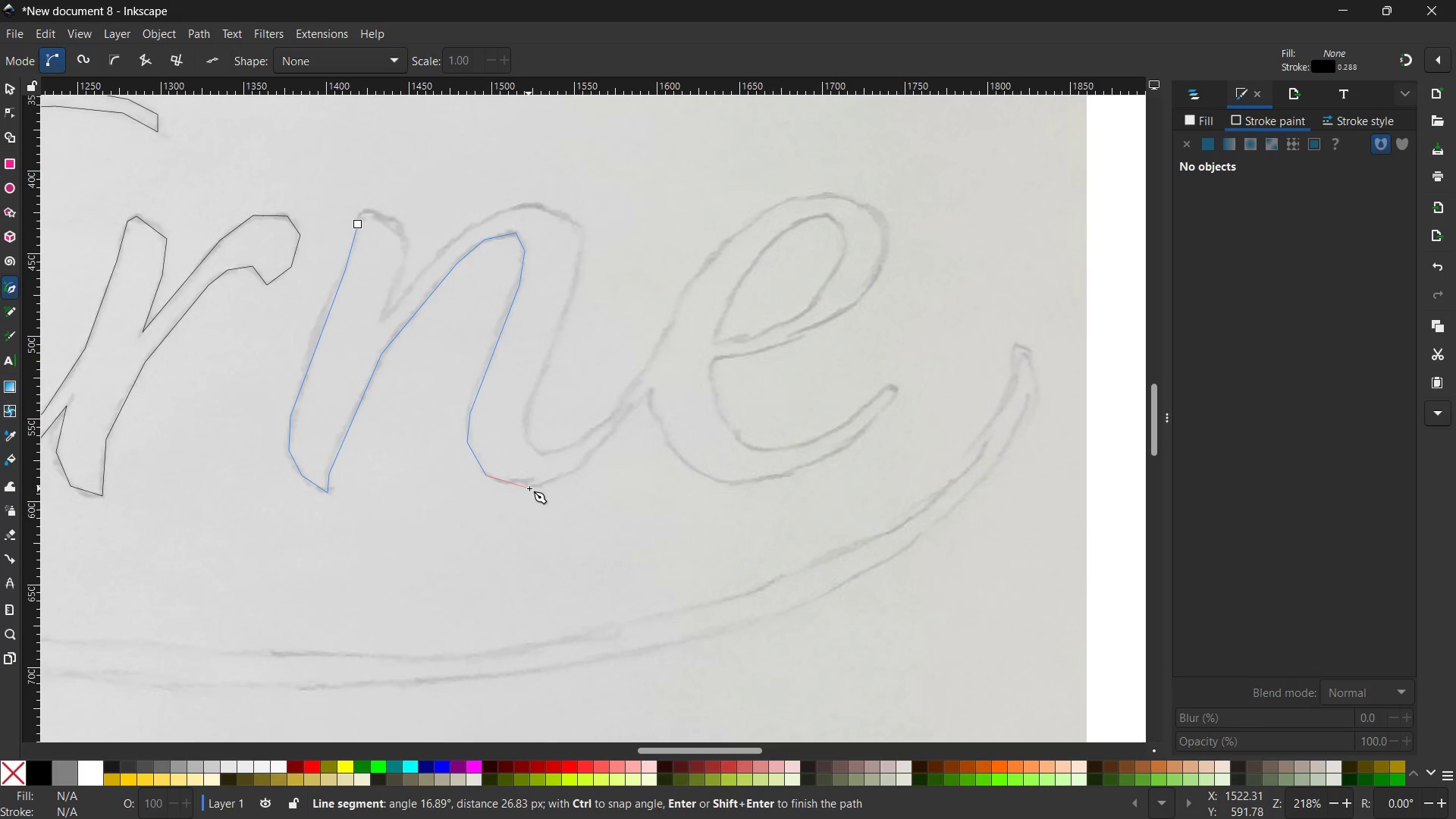 
left_click([530, 488])
 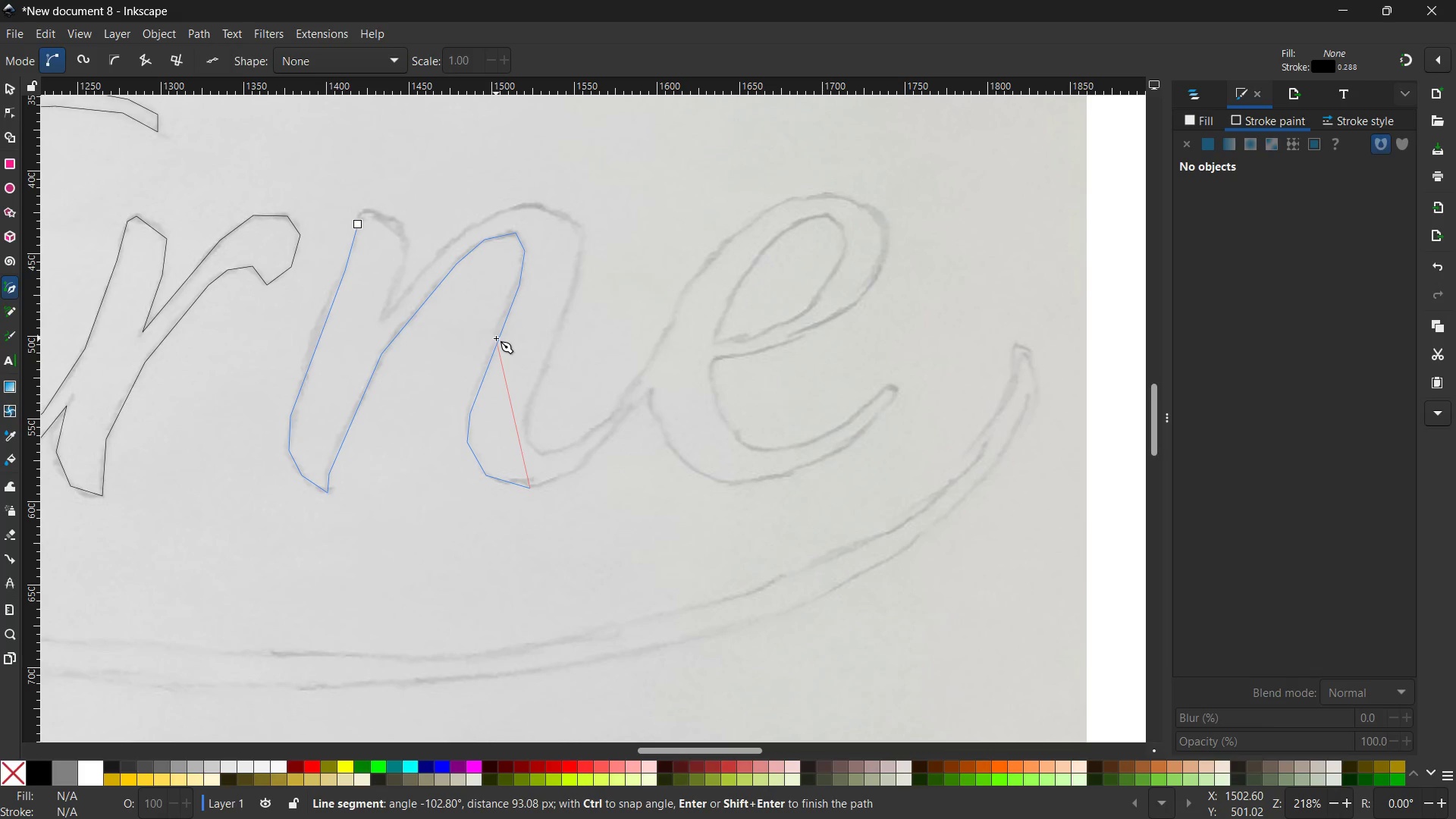 
wait(42.72)
 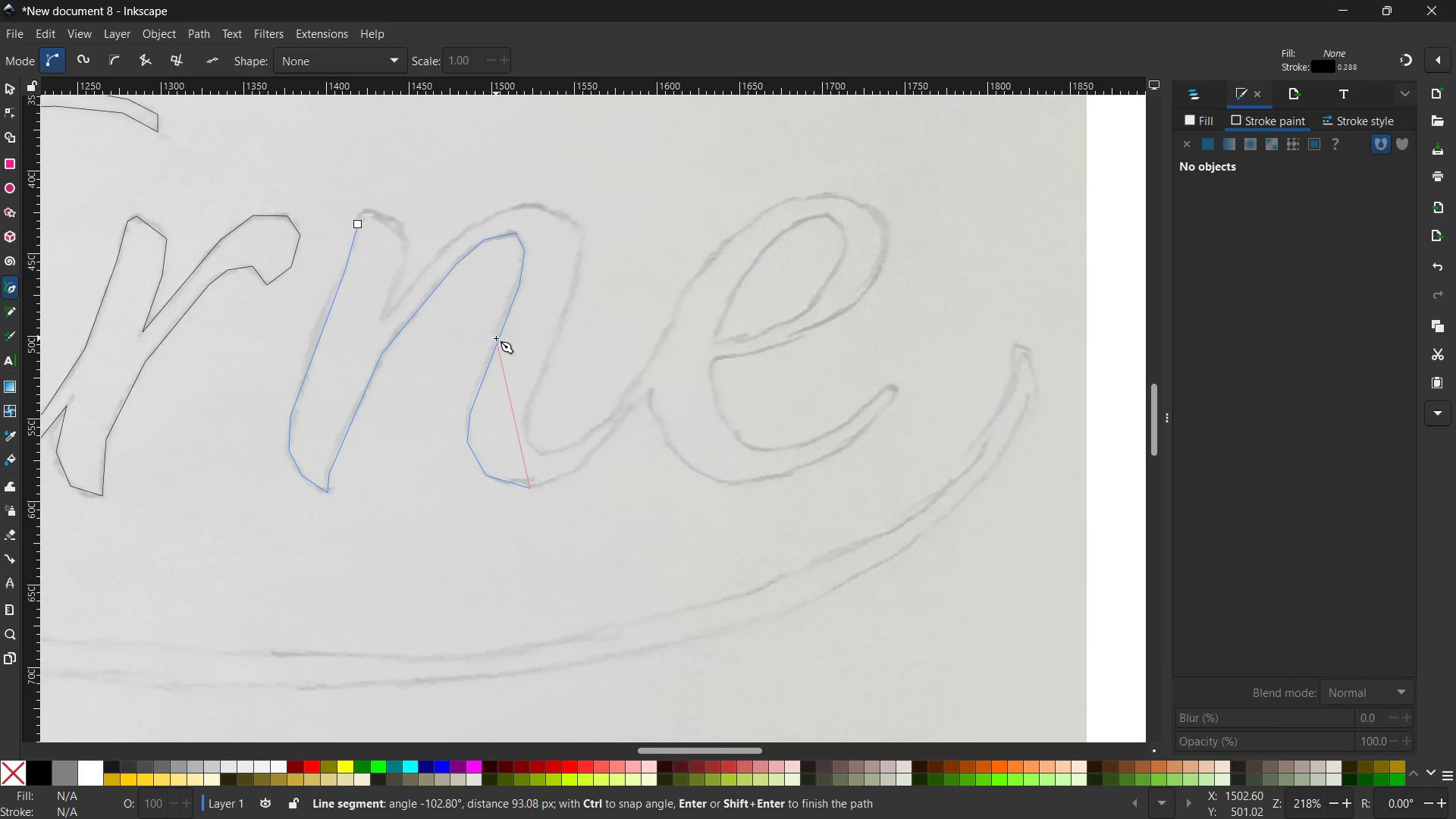 
left_click([575, 473])
 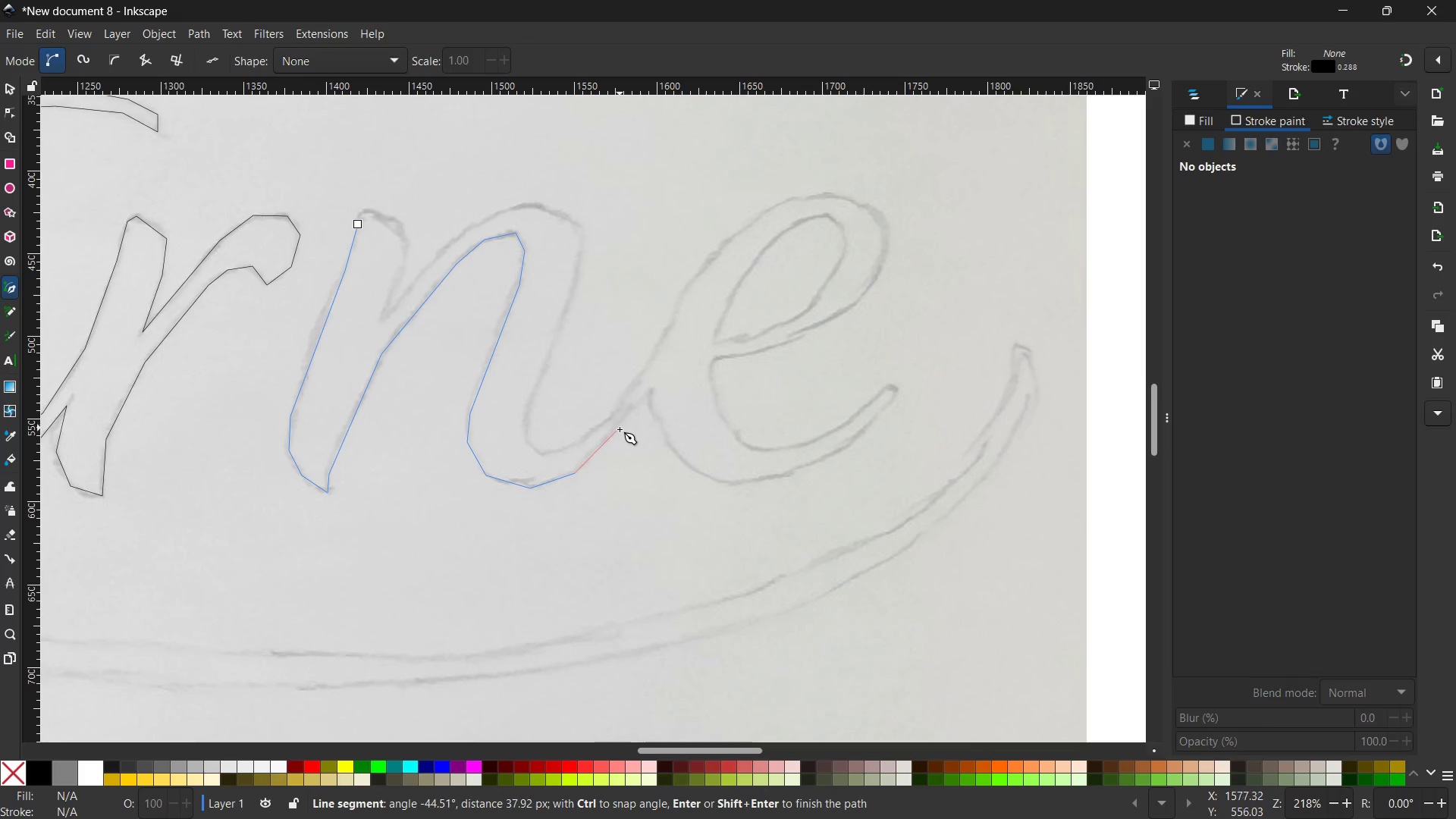 
left_click([620, 429])
 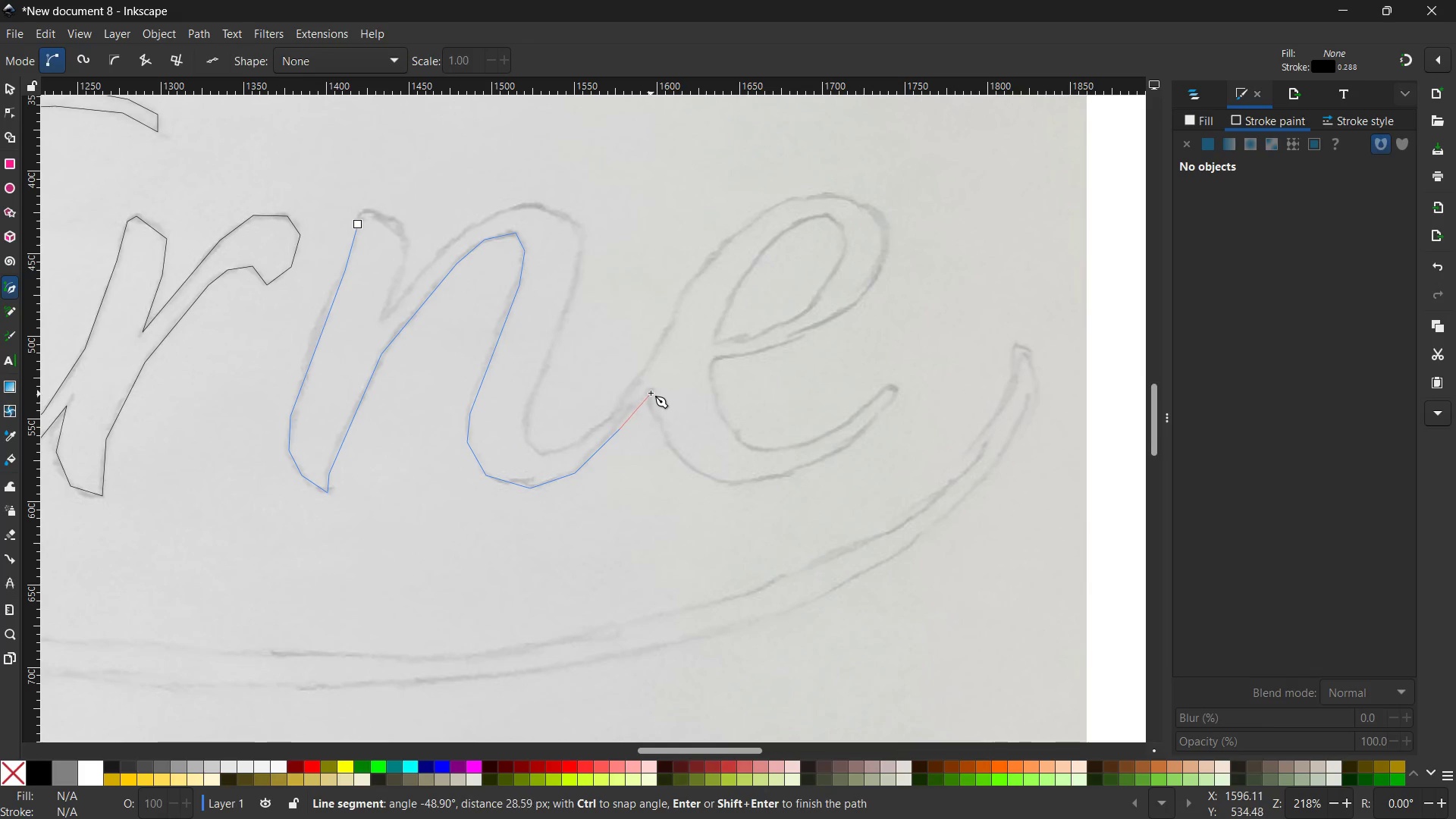 
left_click([651, 391])
 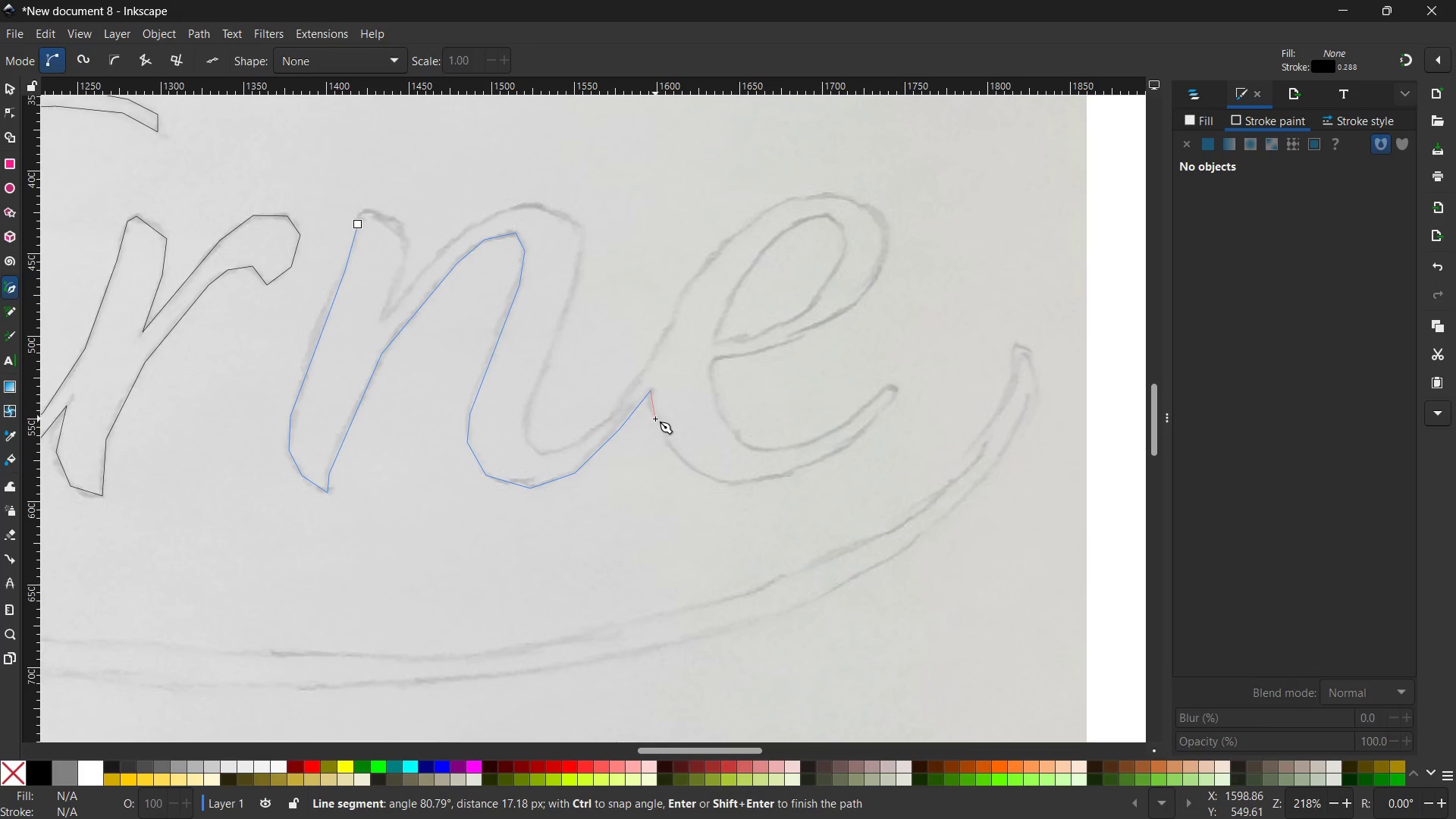 
left_click([656, 419])
 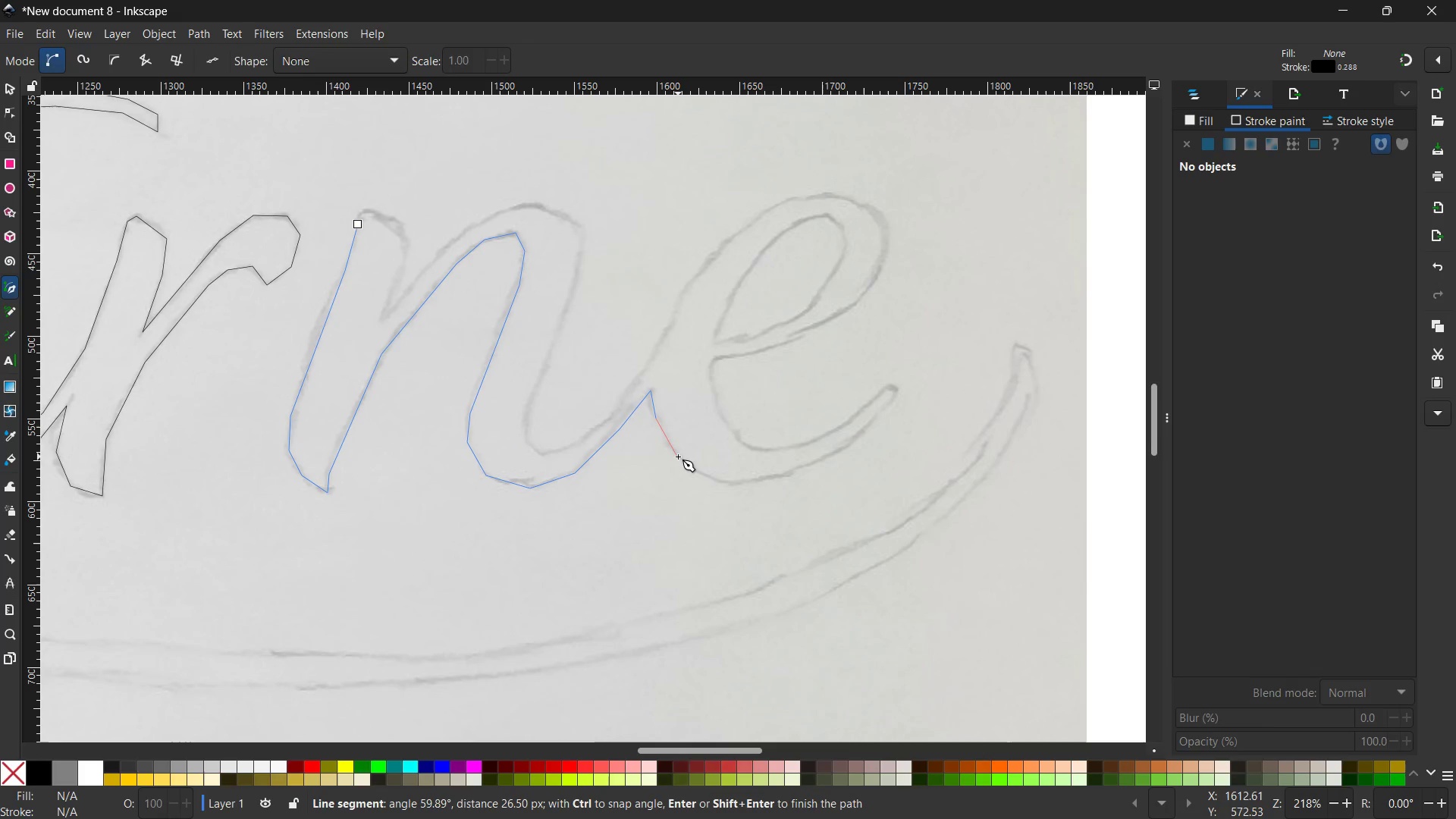 
left_click([678, 456])
 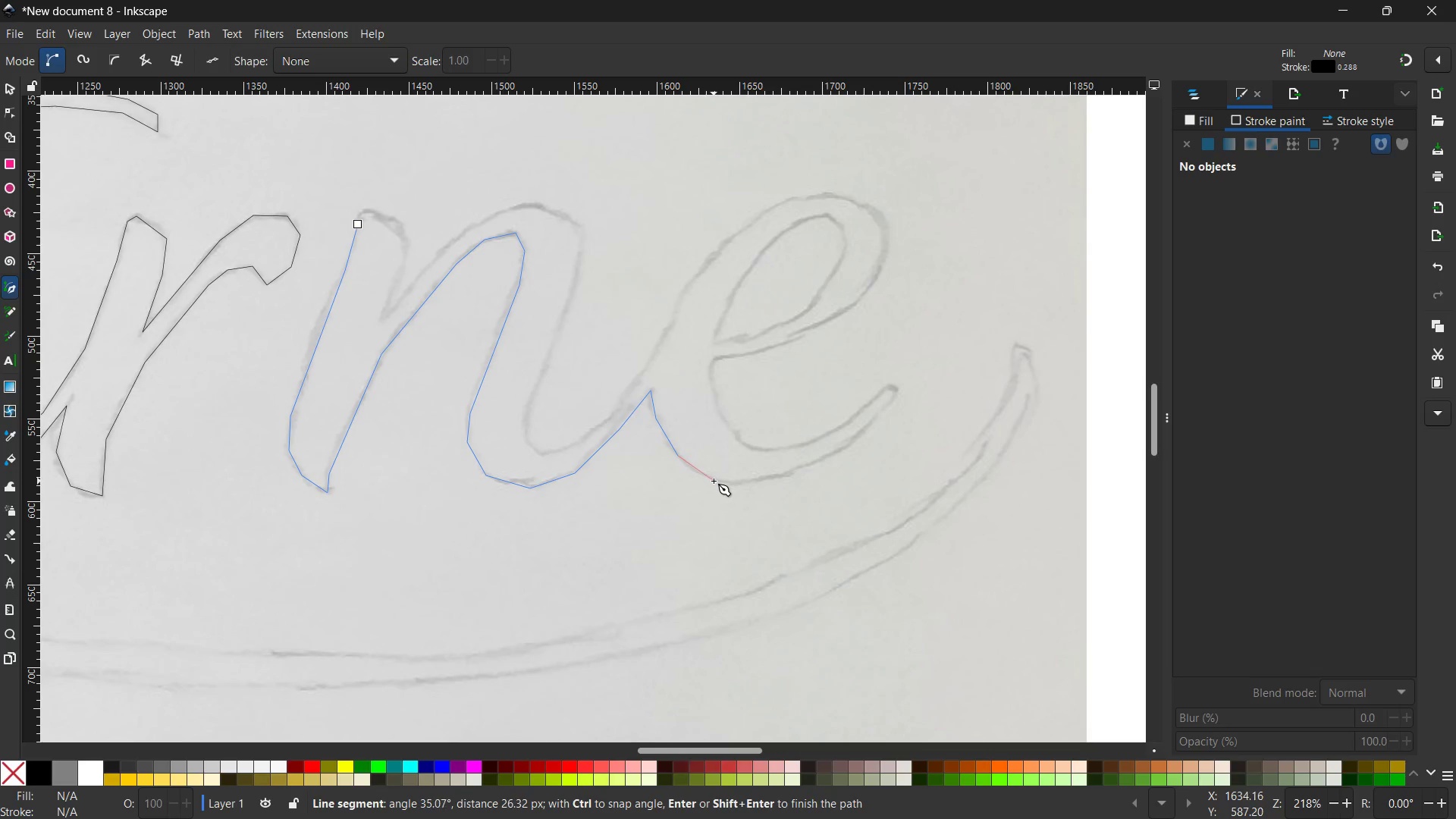 
left_click([713, 479])
 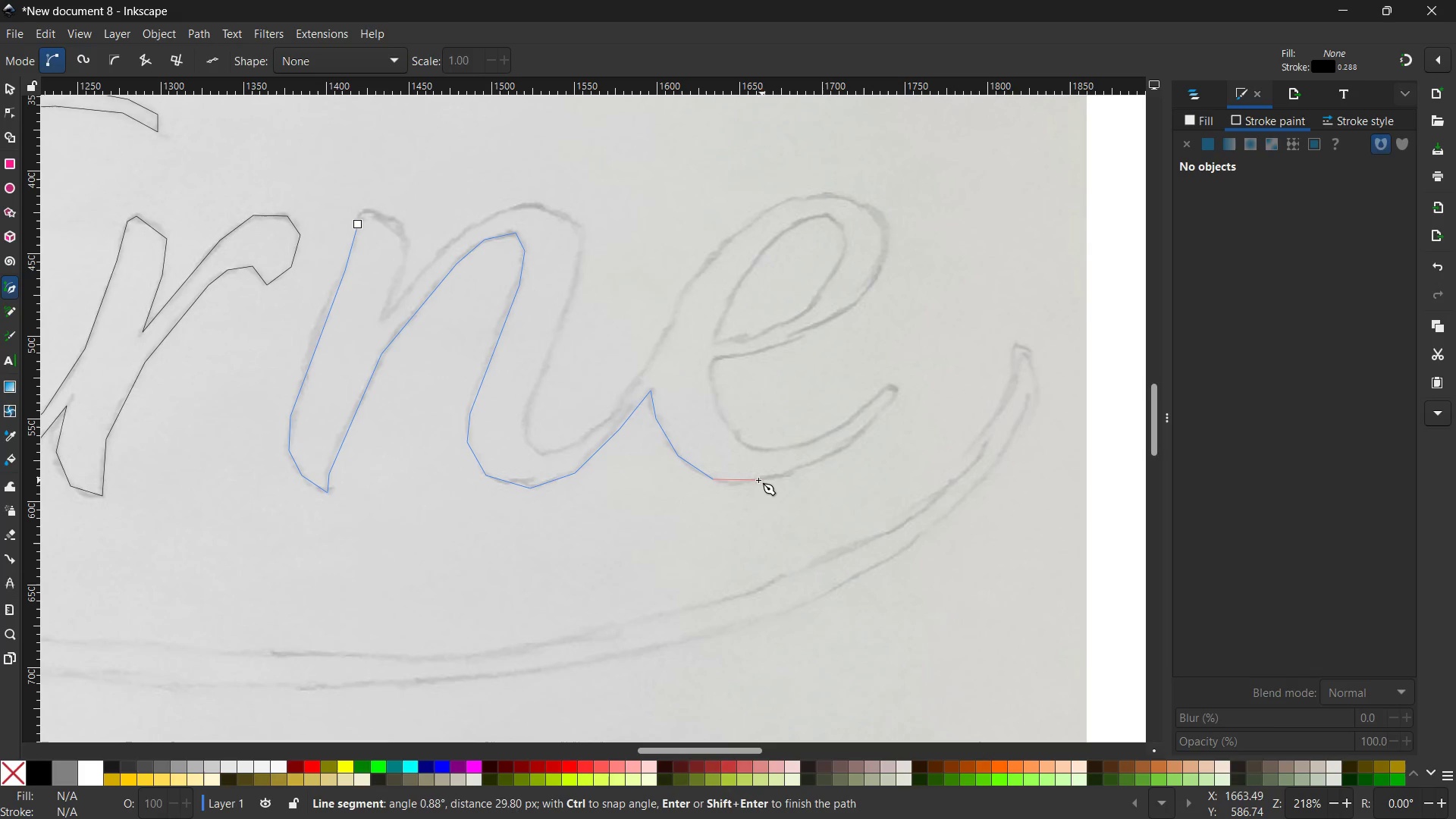 
left_click([757, 480])
 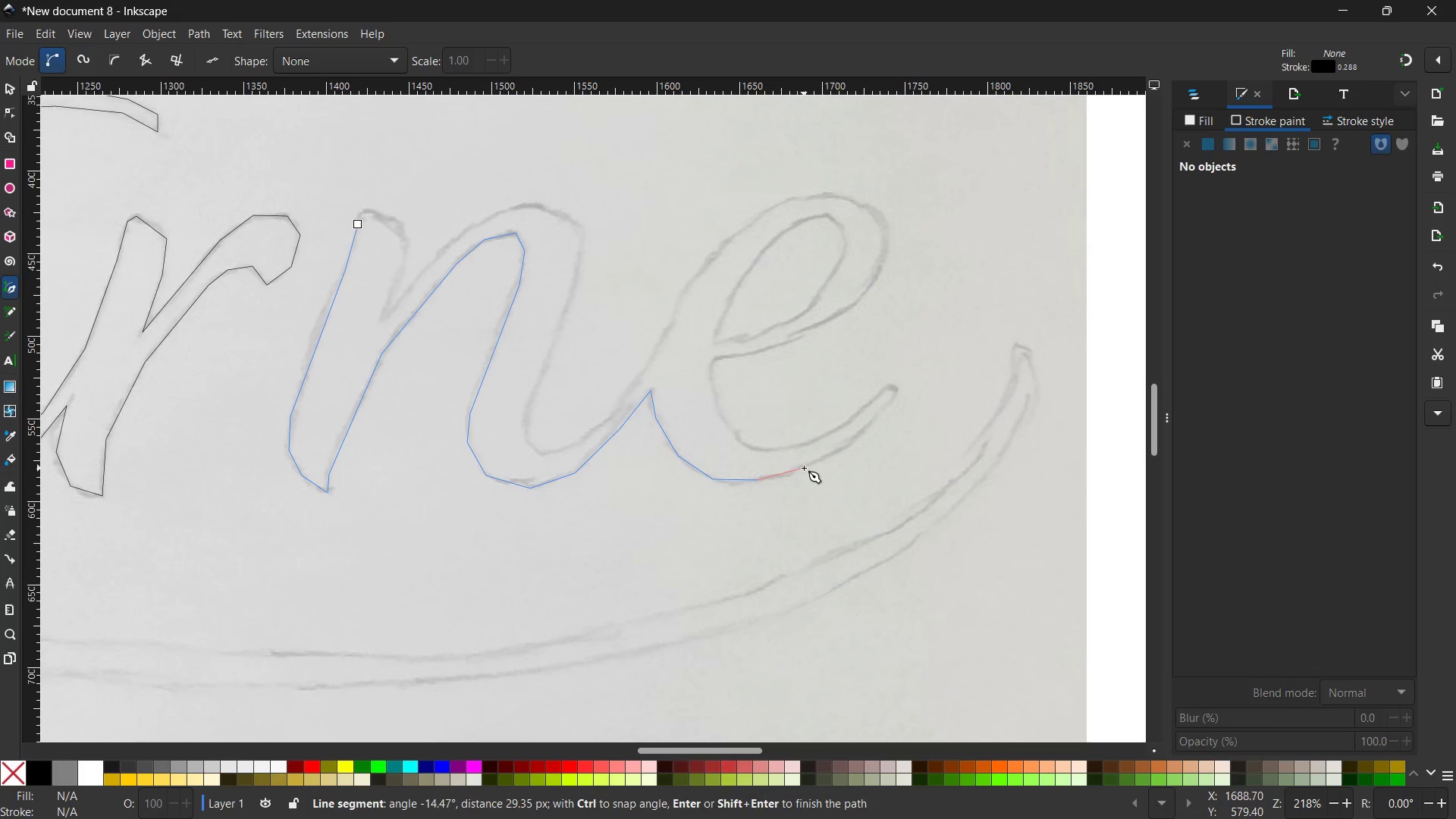 
left_click([804, 468])
 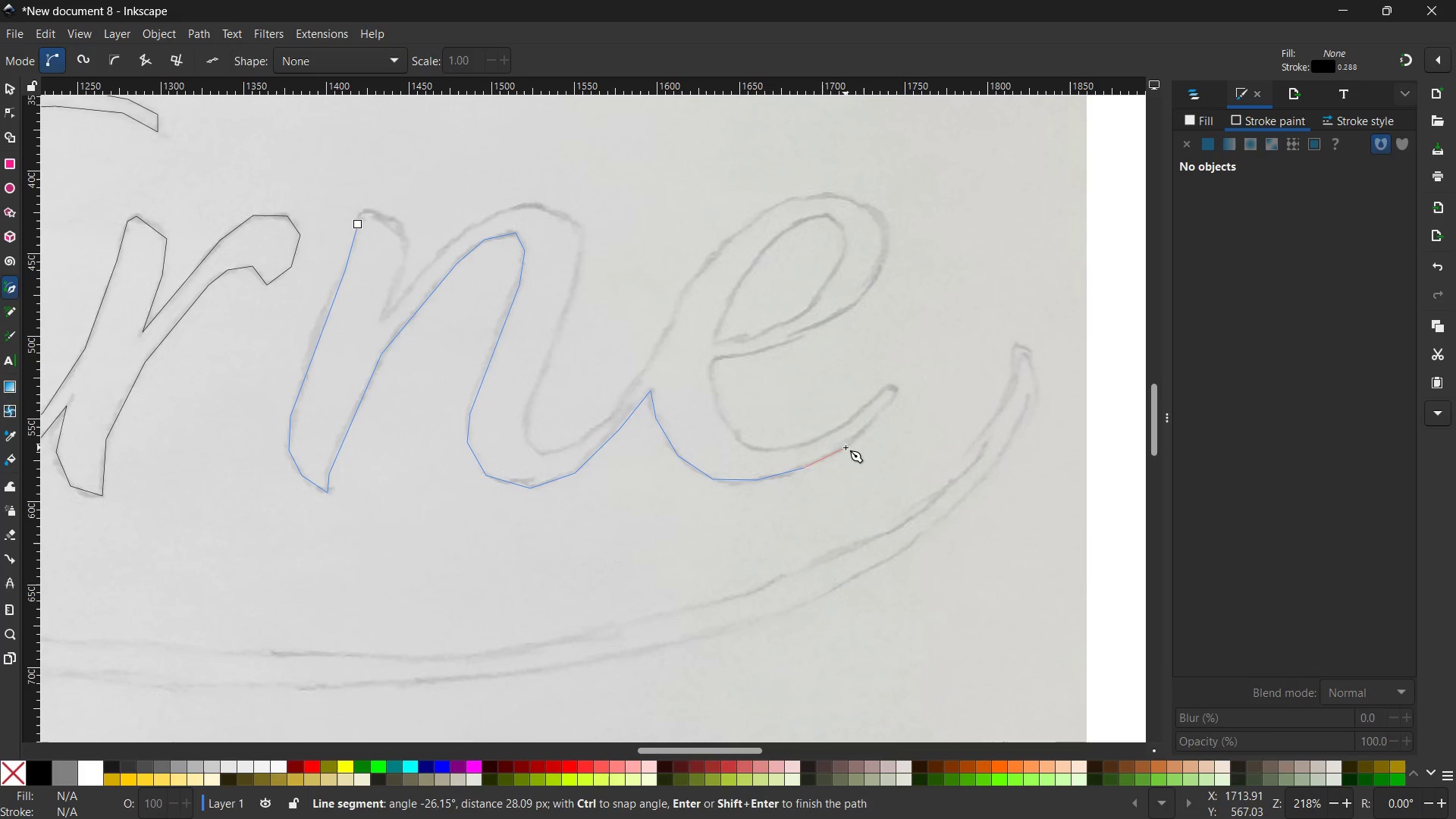 
double_click([846, 447])
 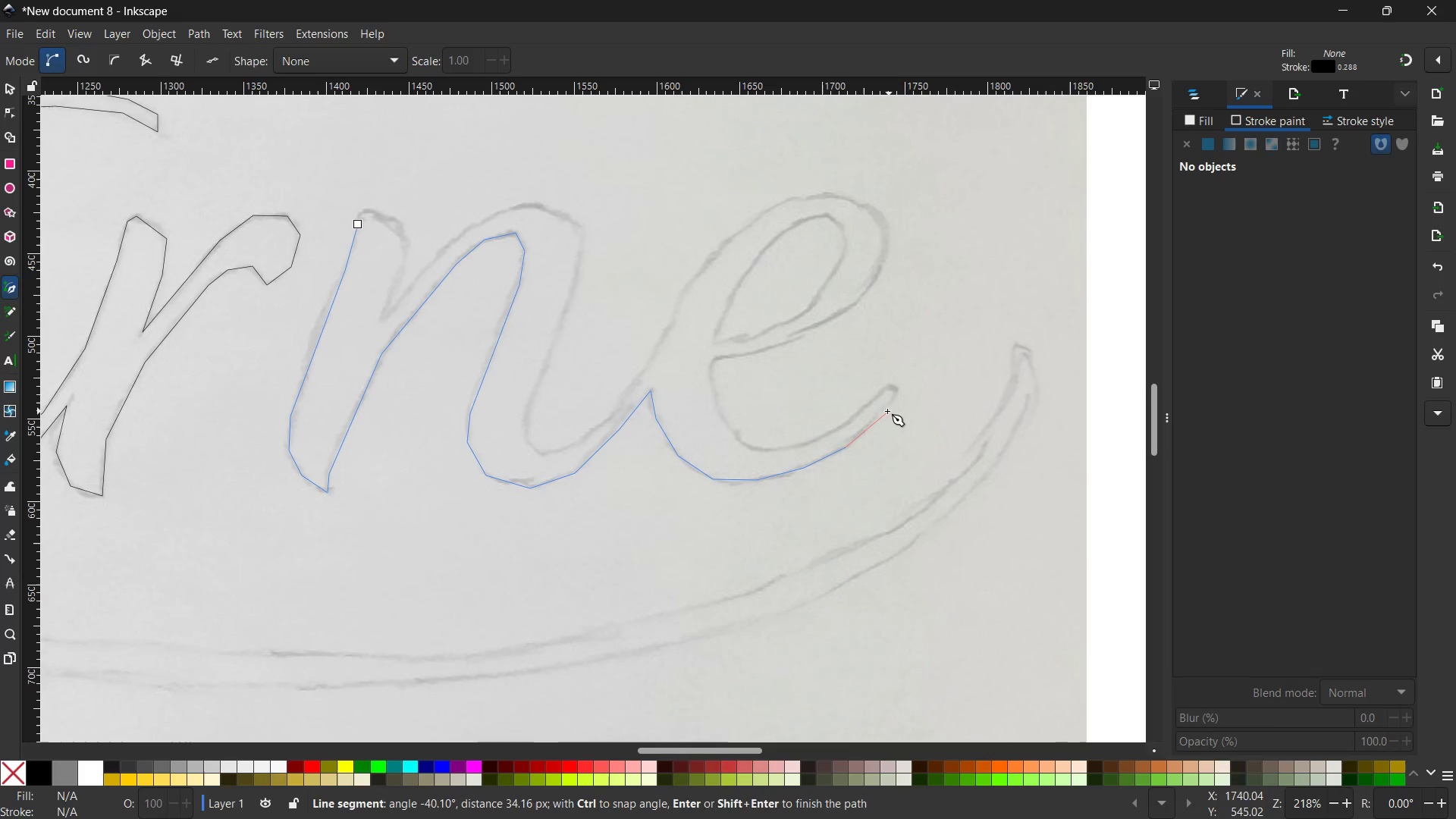 
left_click([885, 413])
 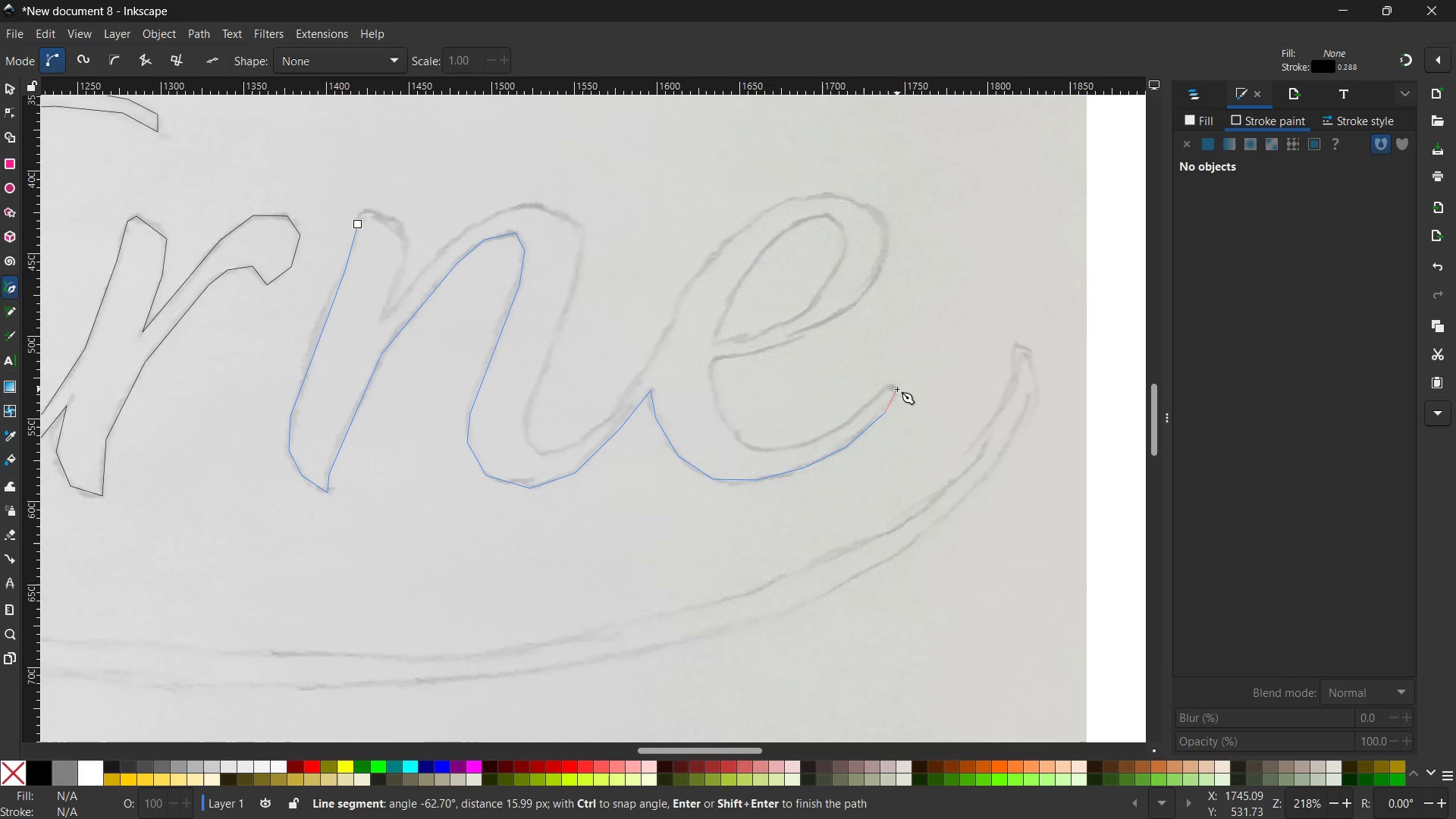 
left_click([897, 389])
 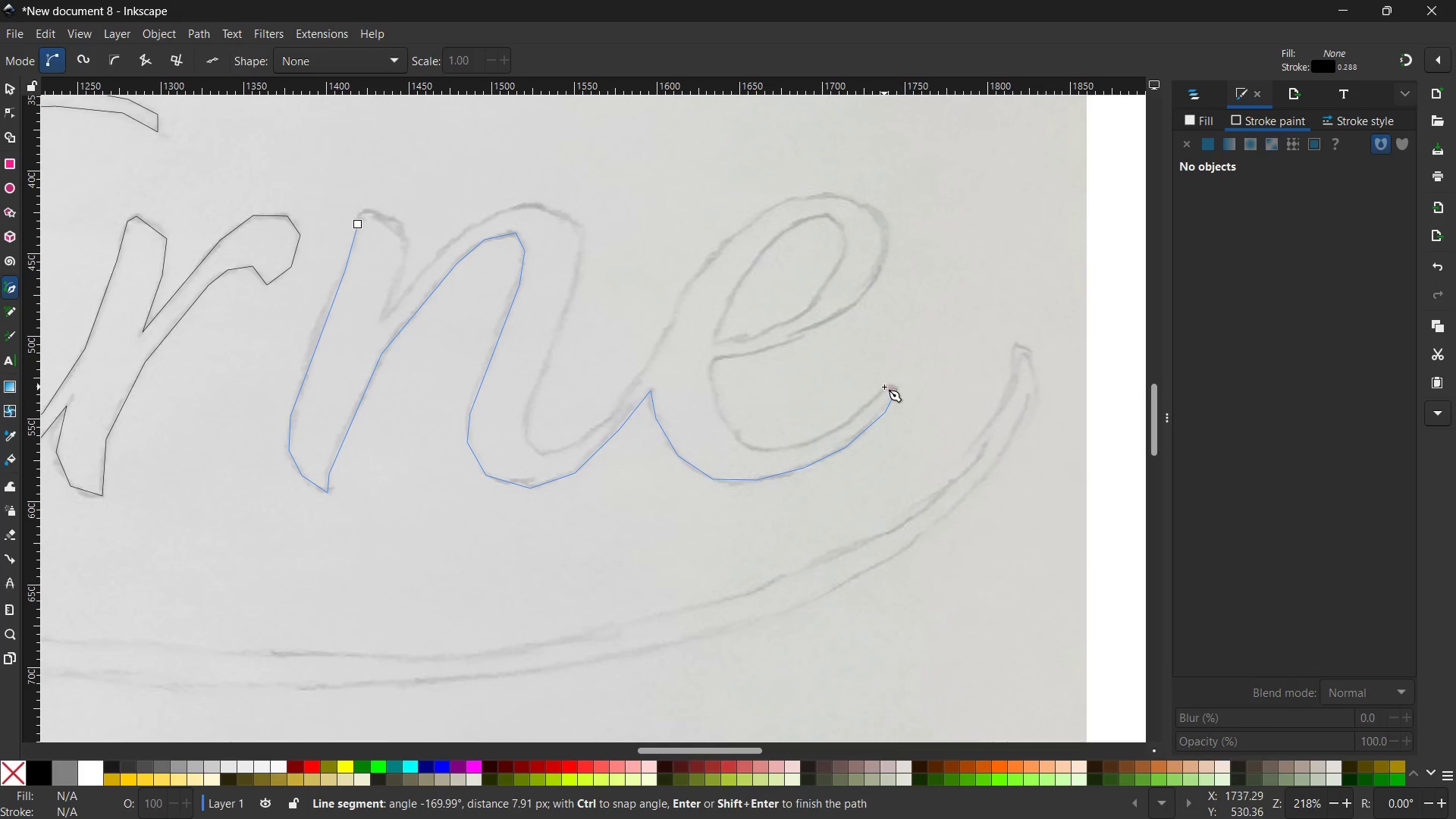 
left_click([884, 387])
 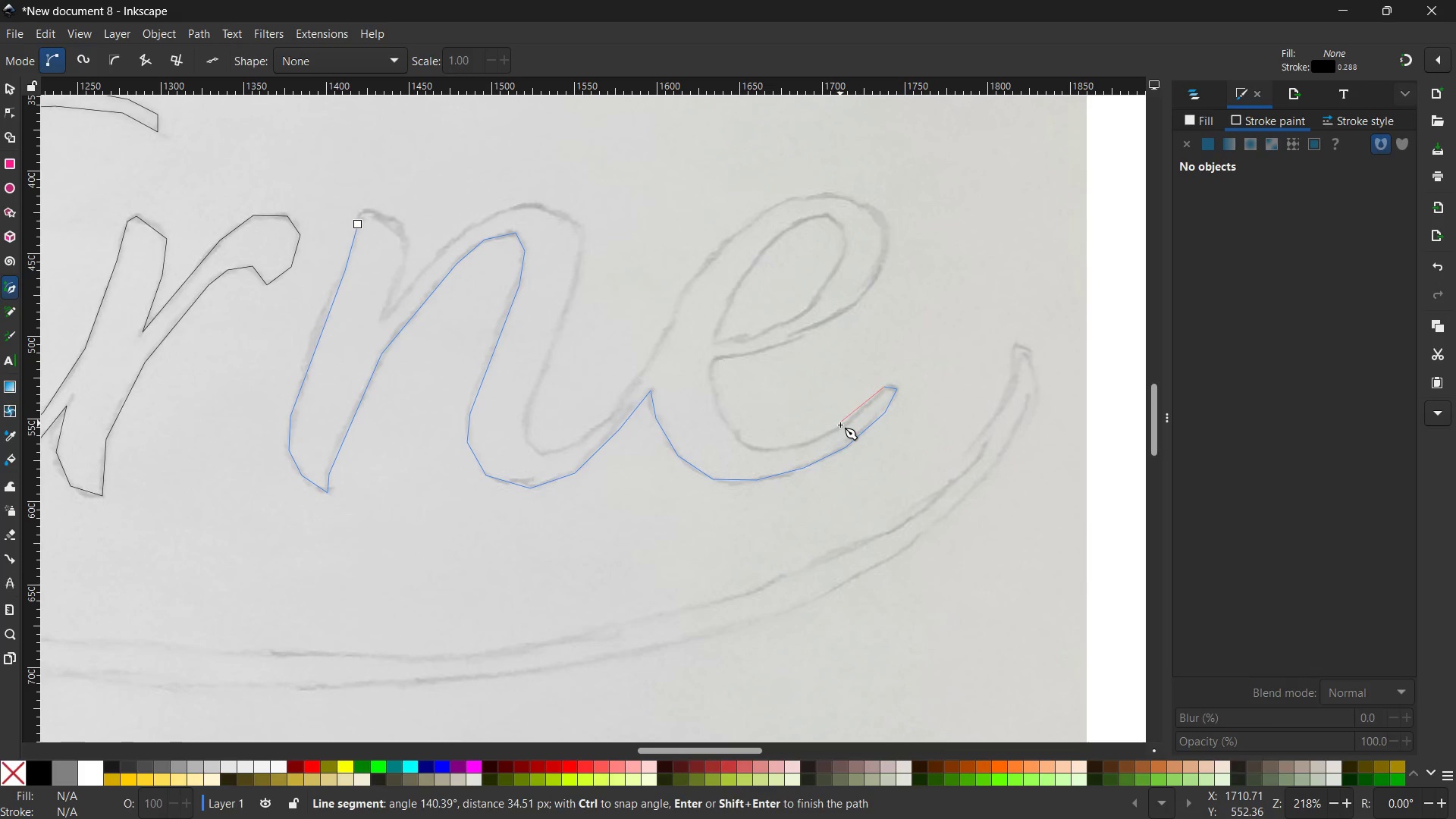 
left_click([844, 425])
 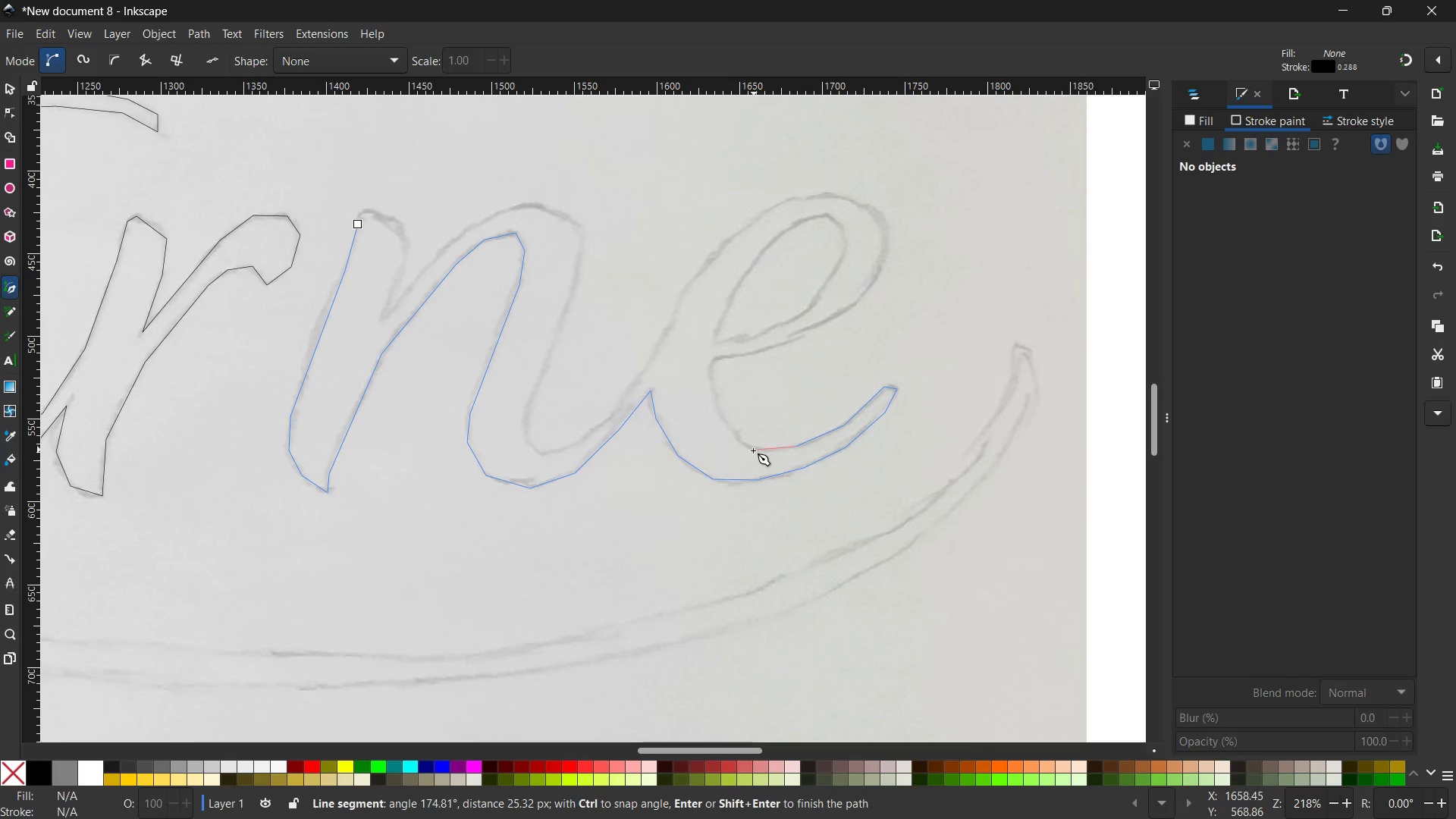 
left_click([753, 450])
 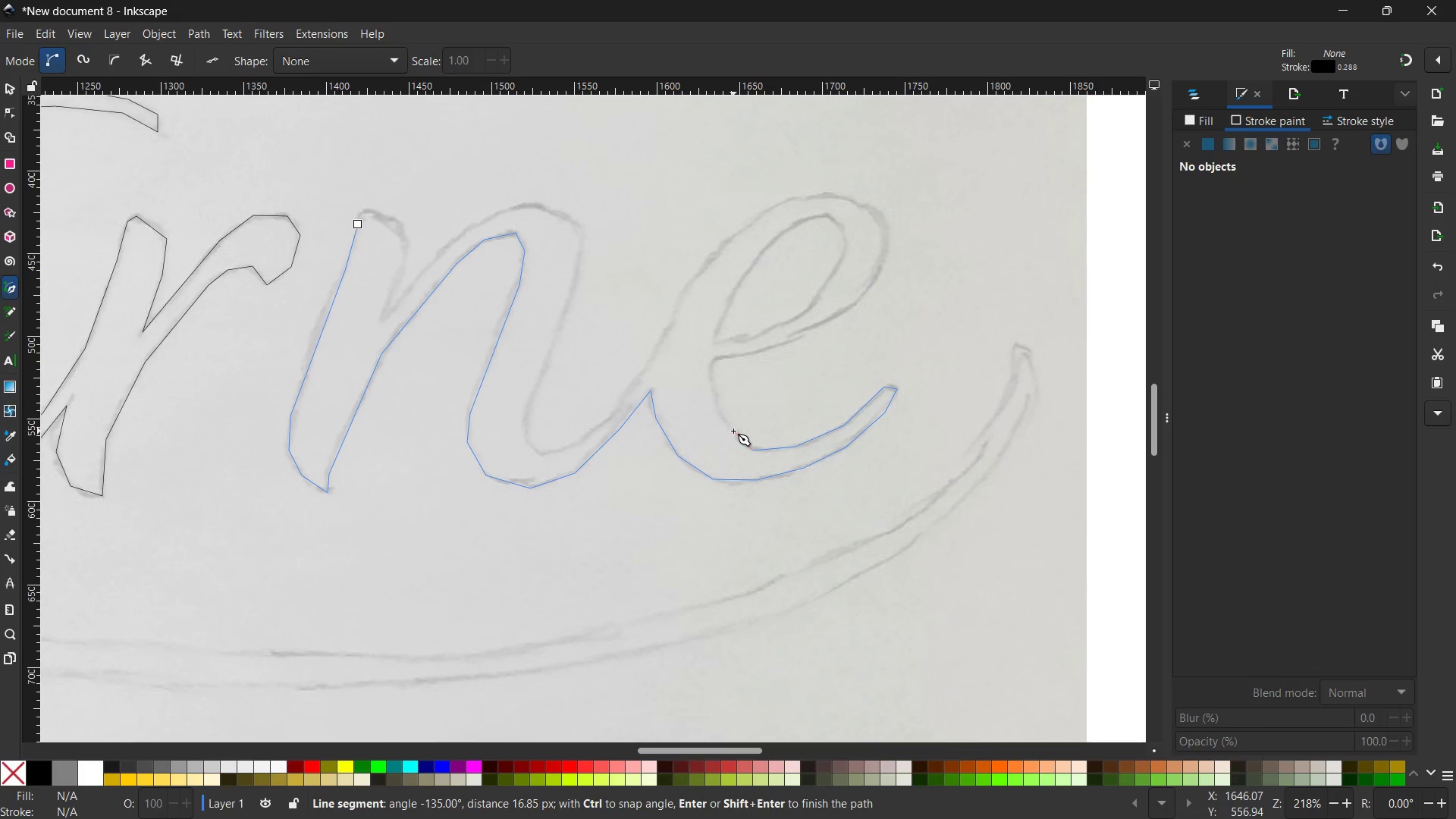 
left_click([733, 431])
 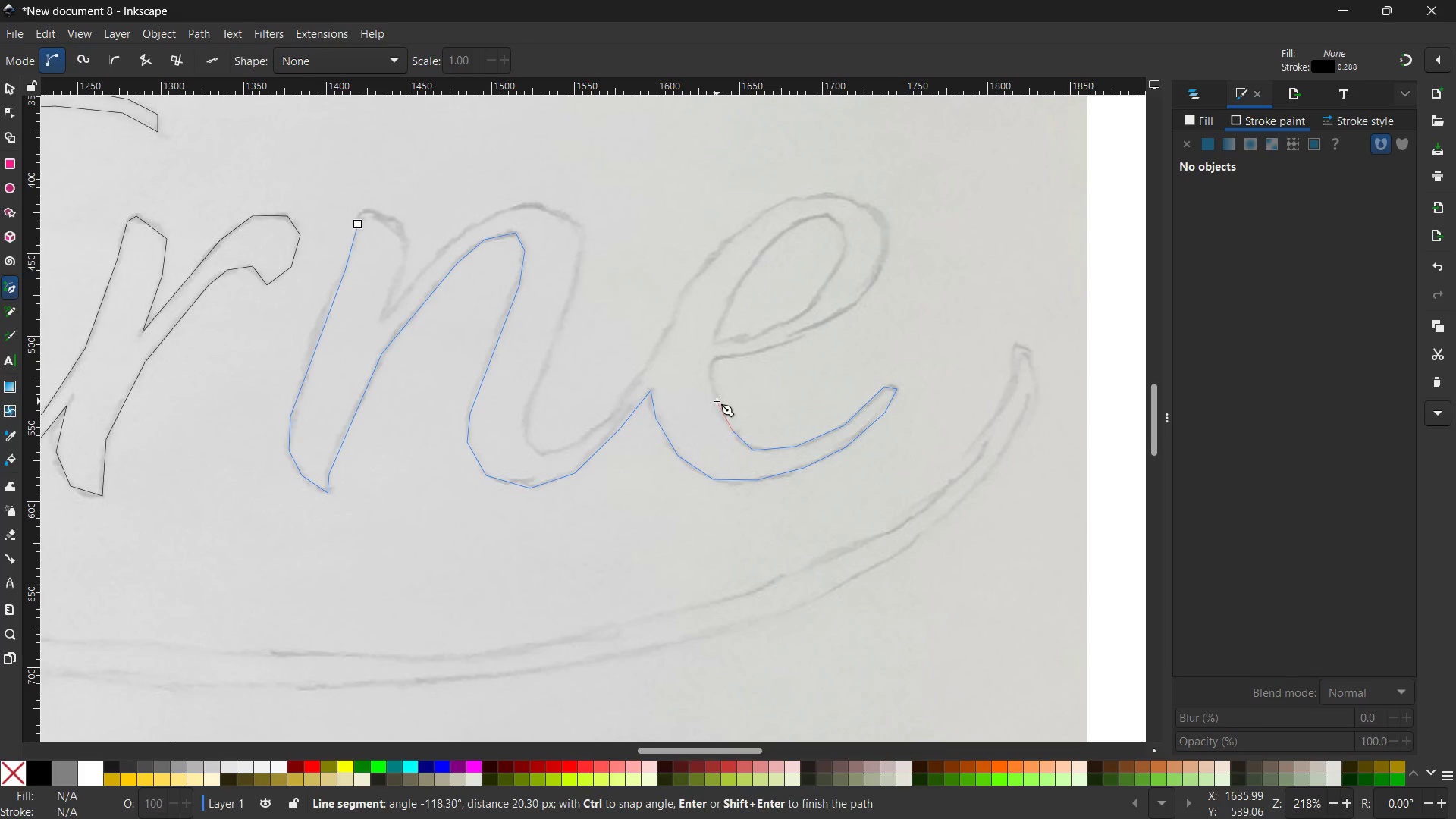 
left_click([717, 401])
 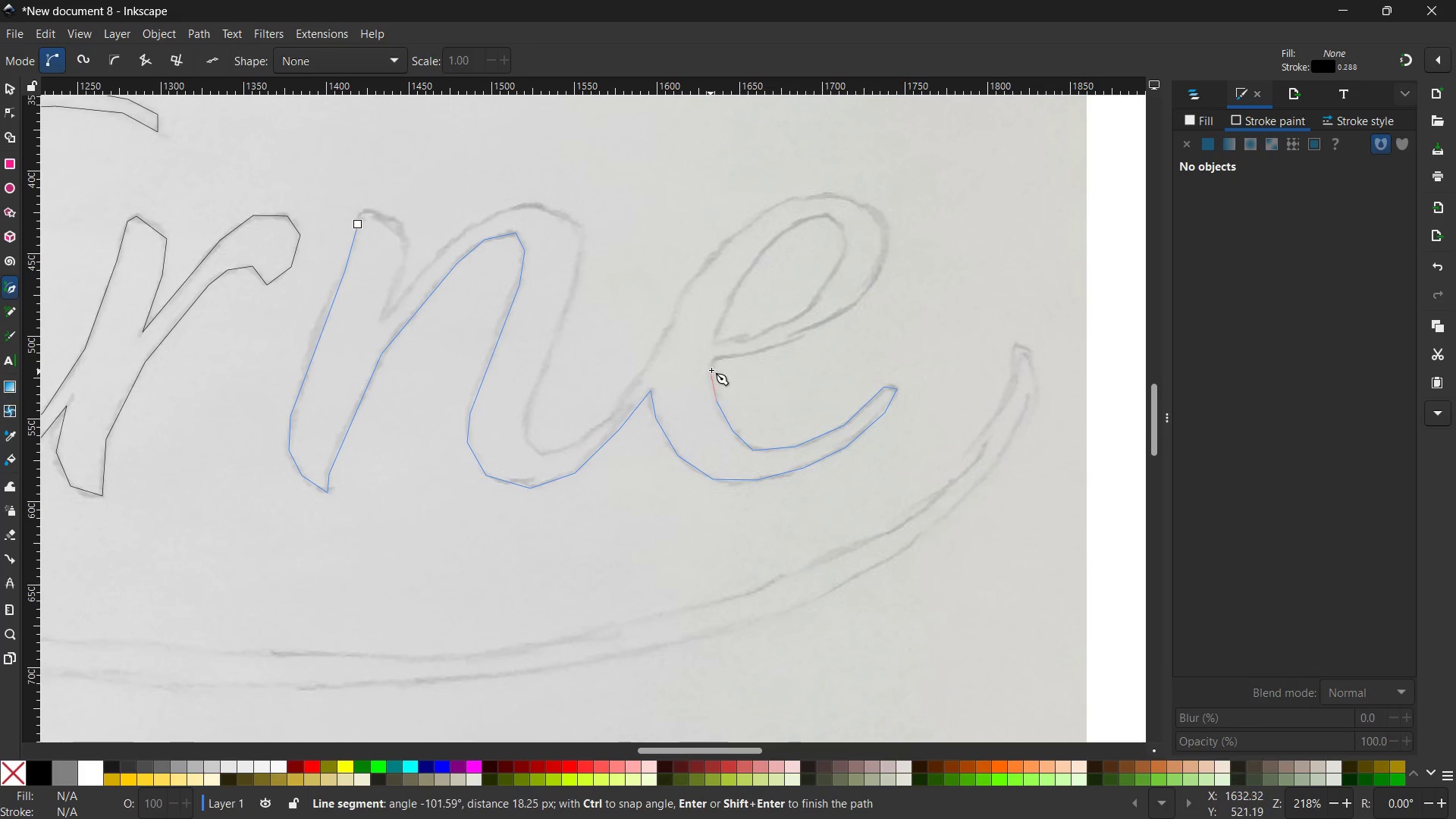 
left_click([712, 369])
 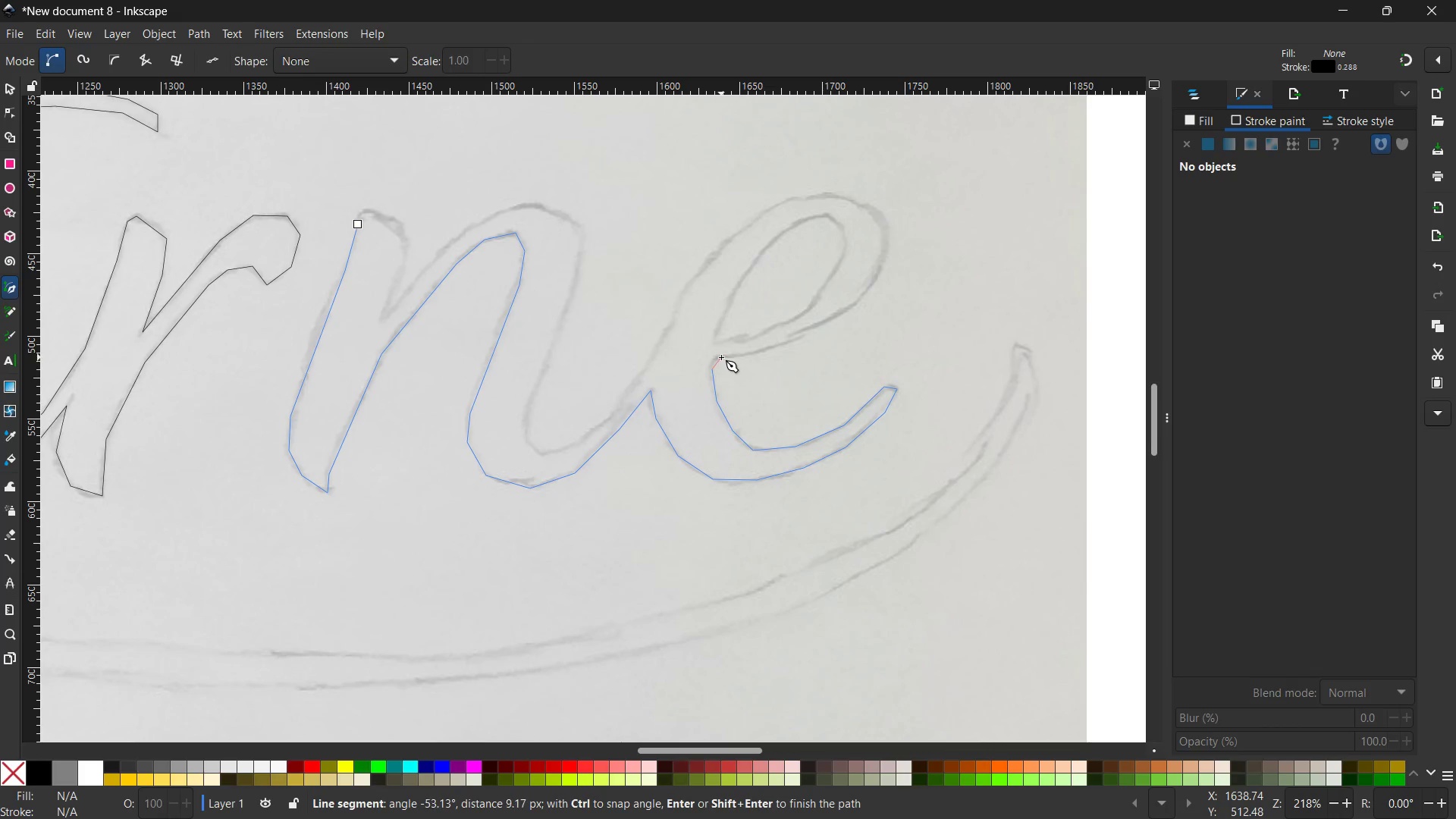 
left_click([721, 357])
 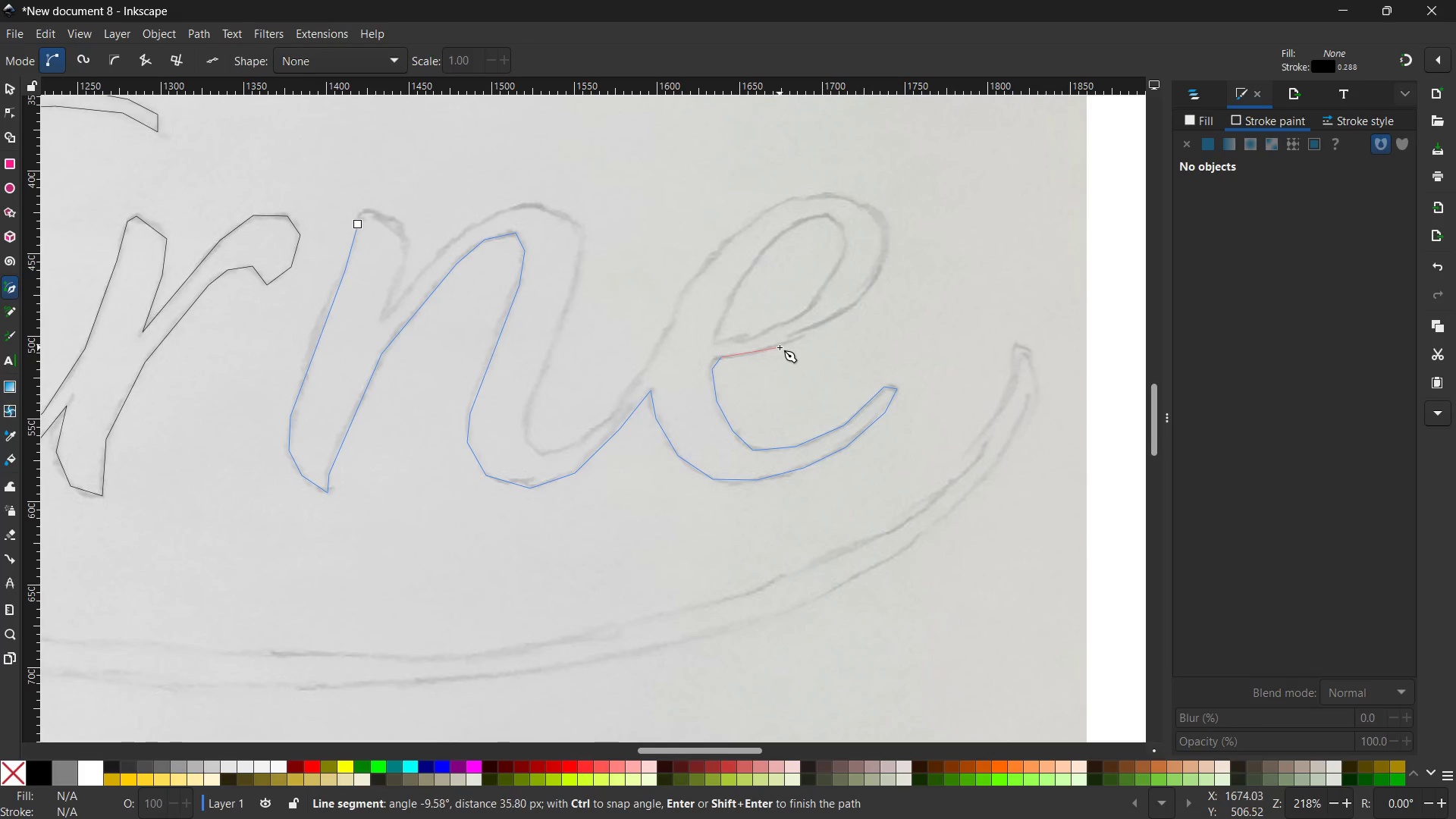 
left_click([780, 347])
 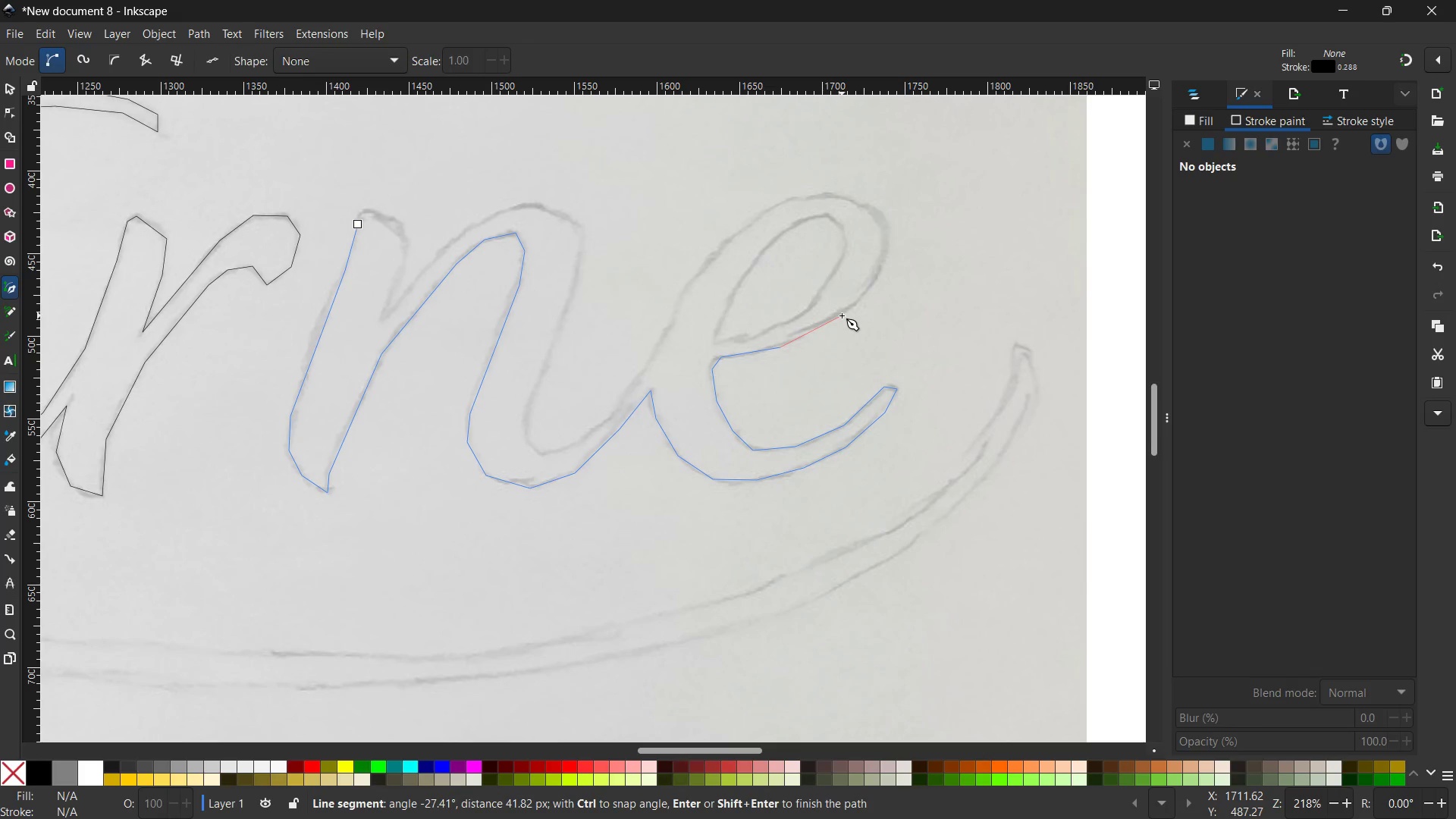 
left_click([842, 315])
 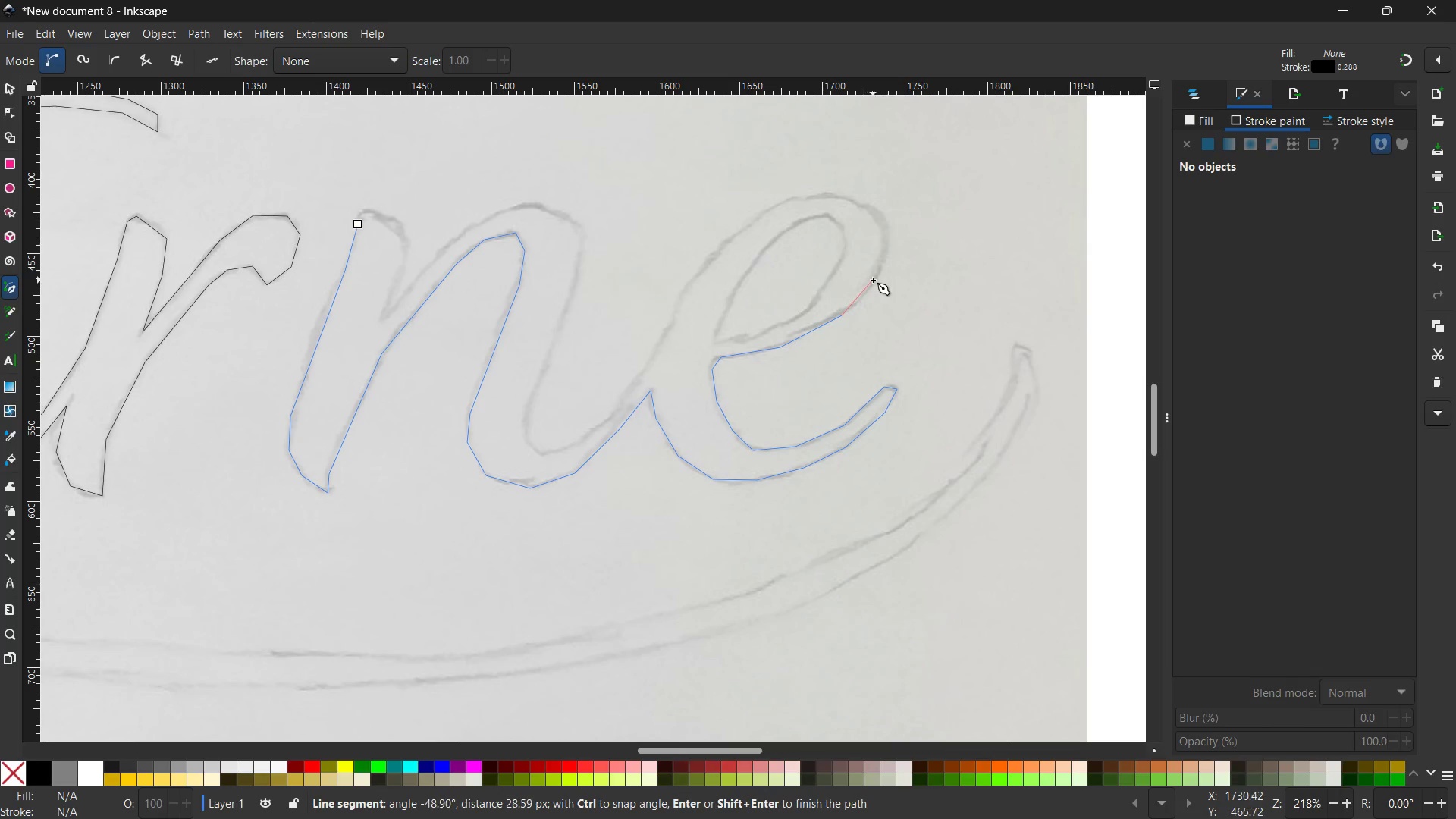 
left_click([877, 277])
 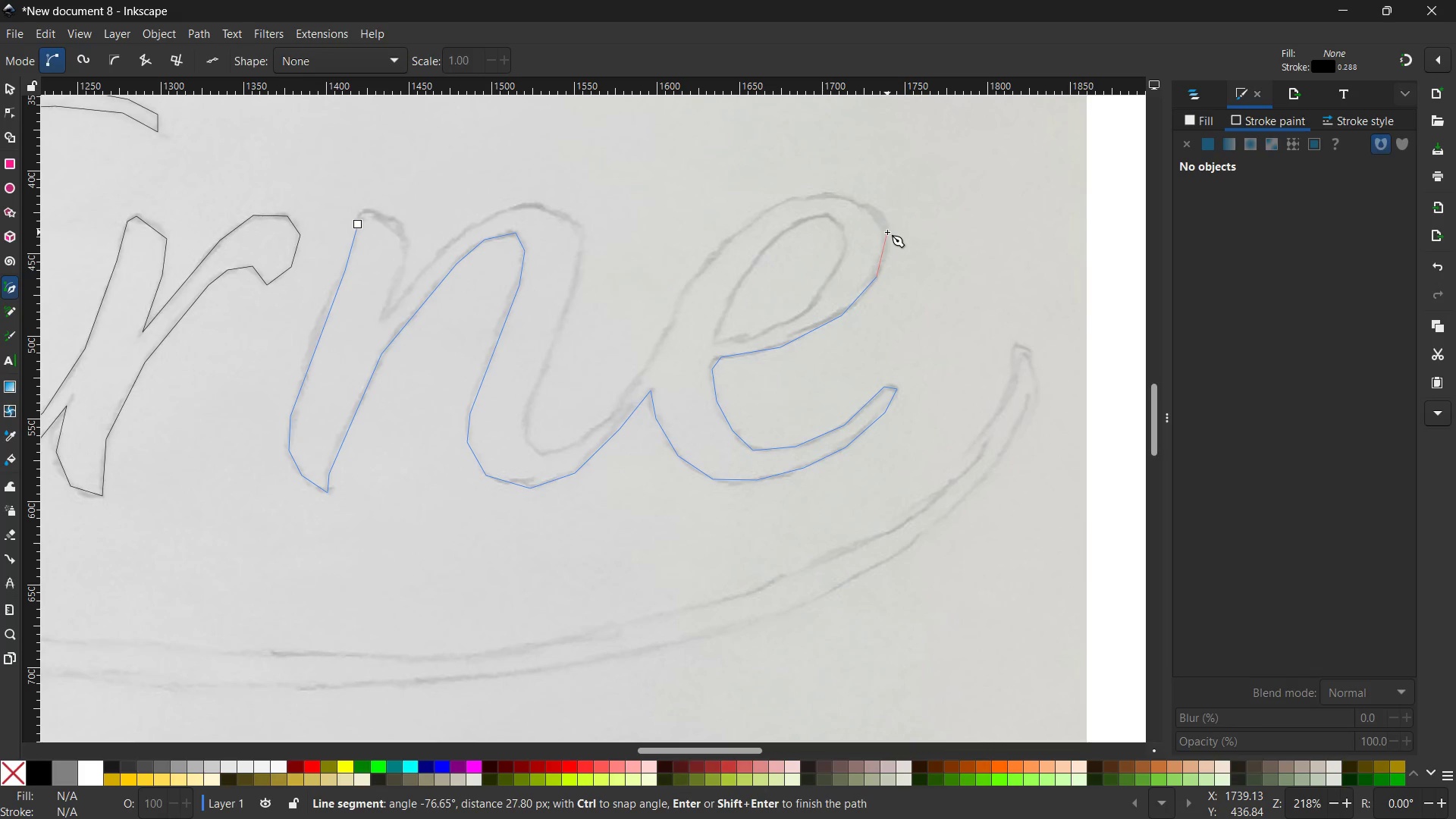 
left_click([887, 232])
 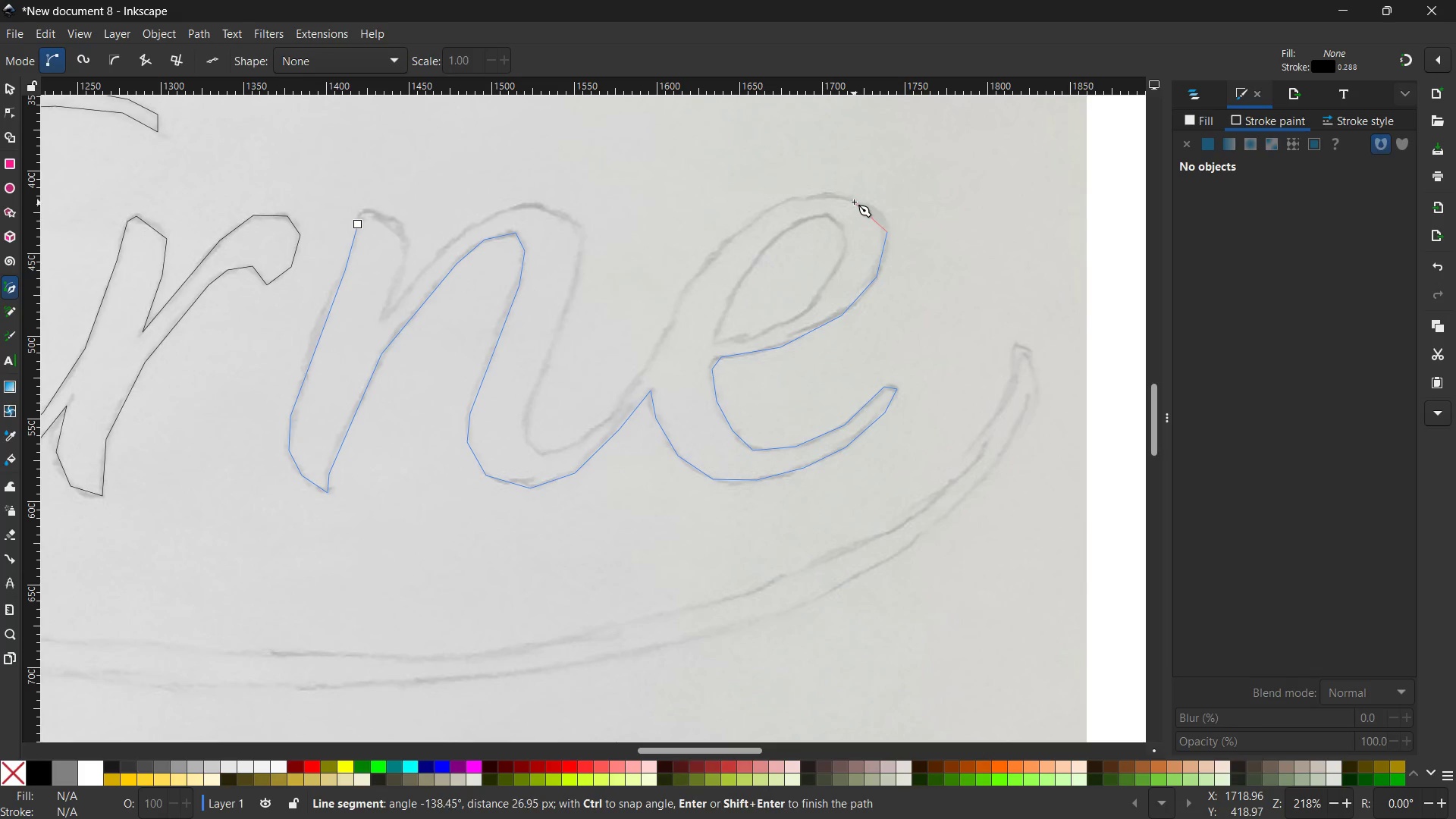 
left_click([854, 202])
 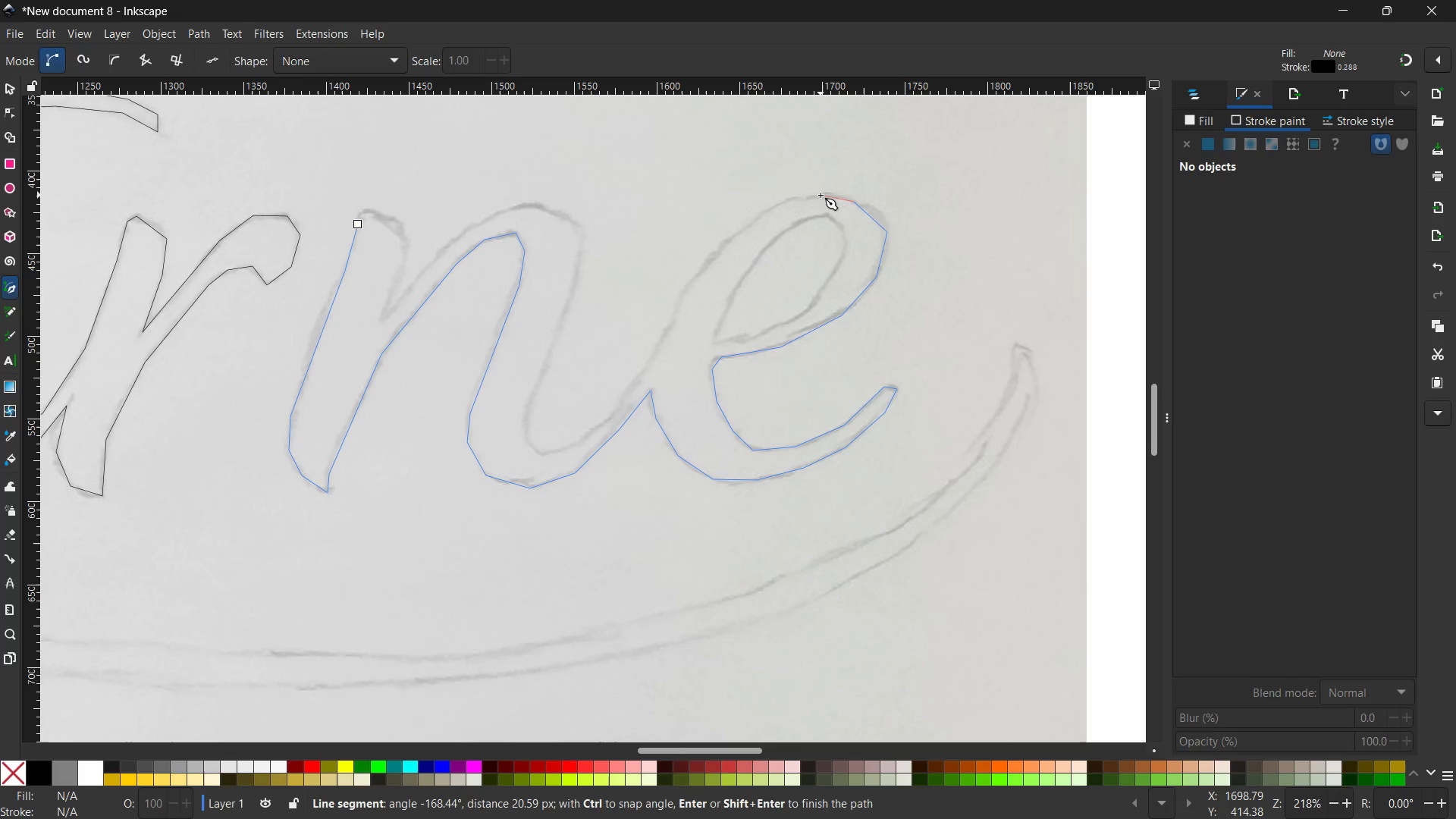 
left_click([821, 193])
 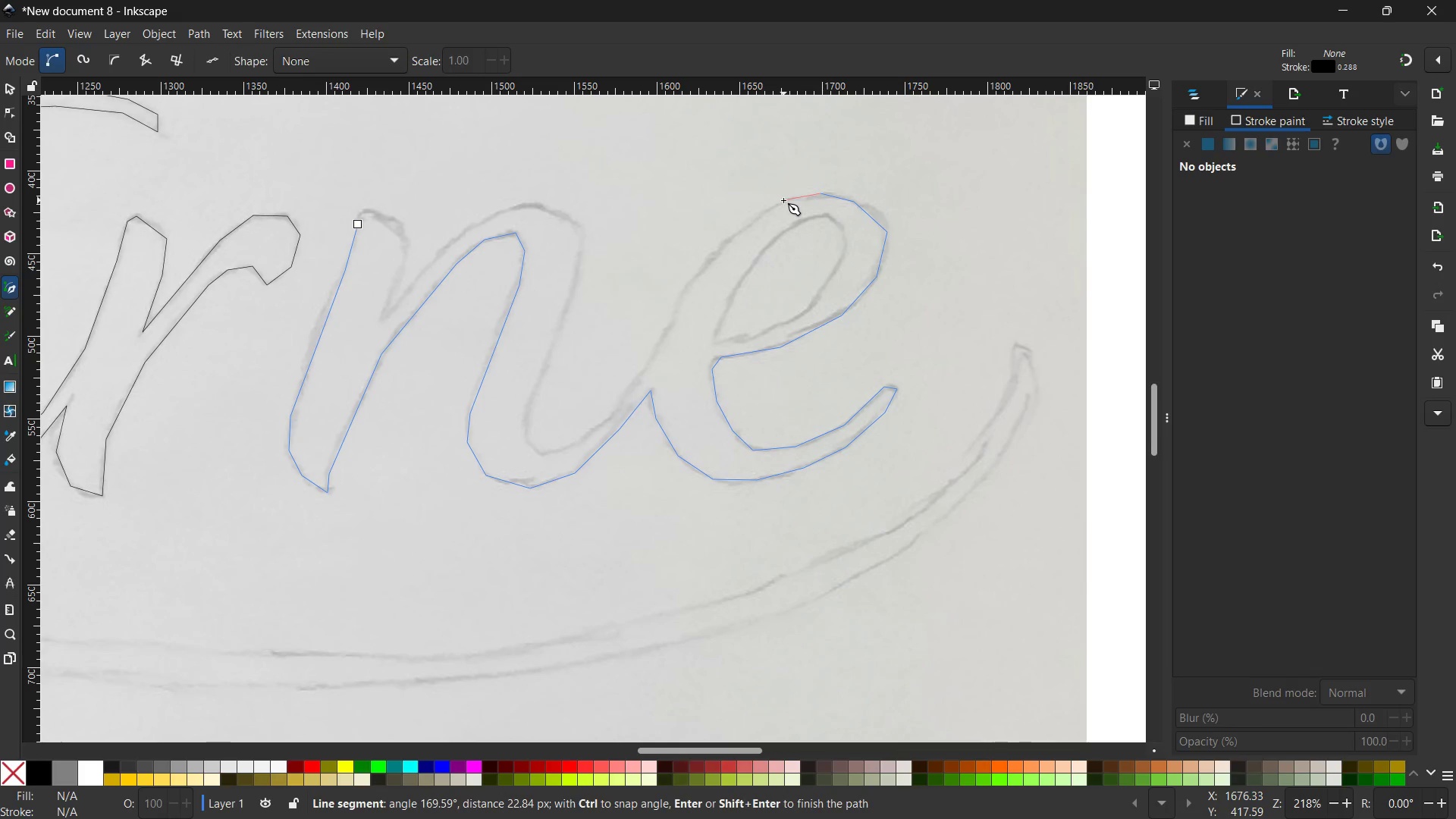 
left_click([783, 200])
 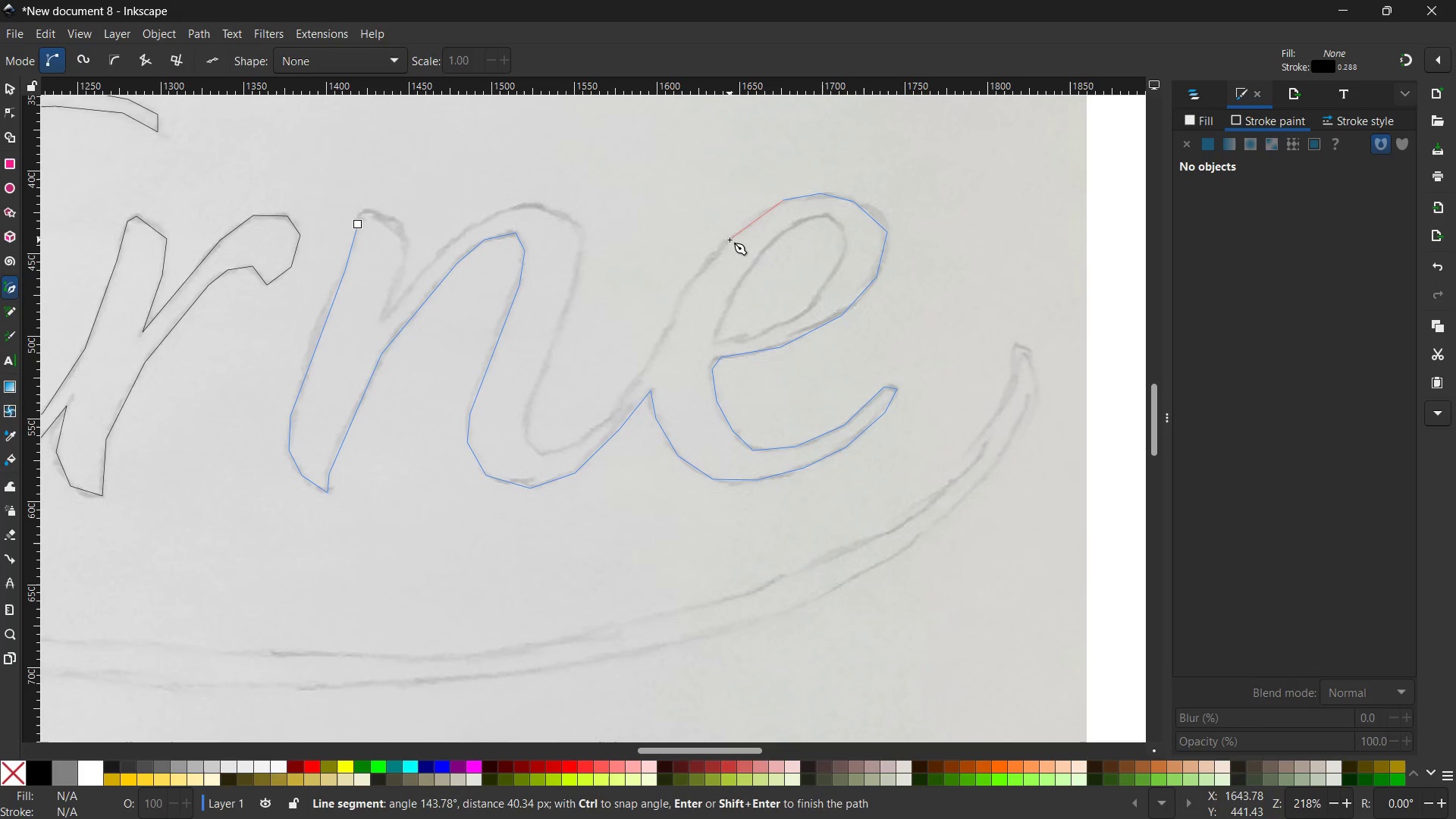 
left_click([730, 240])
 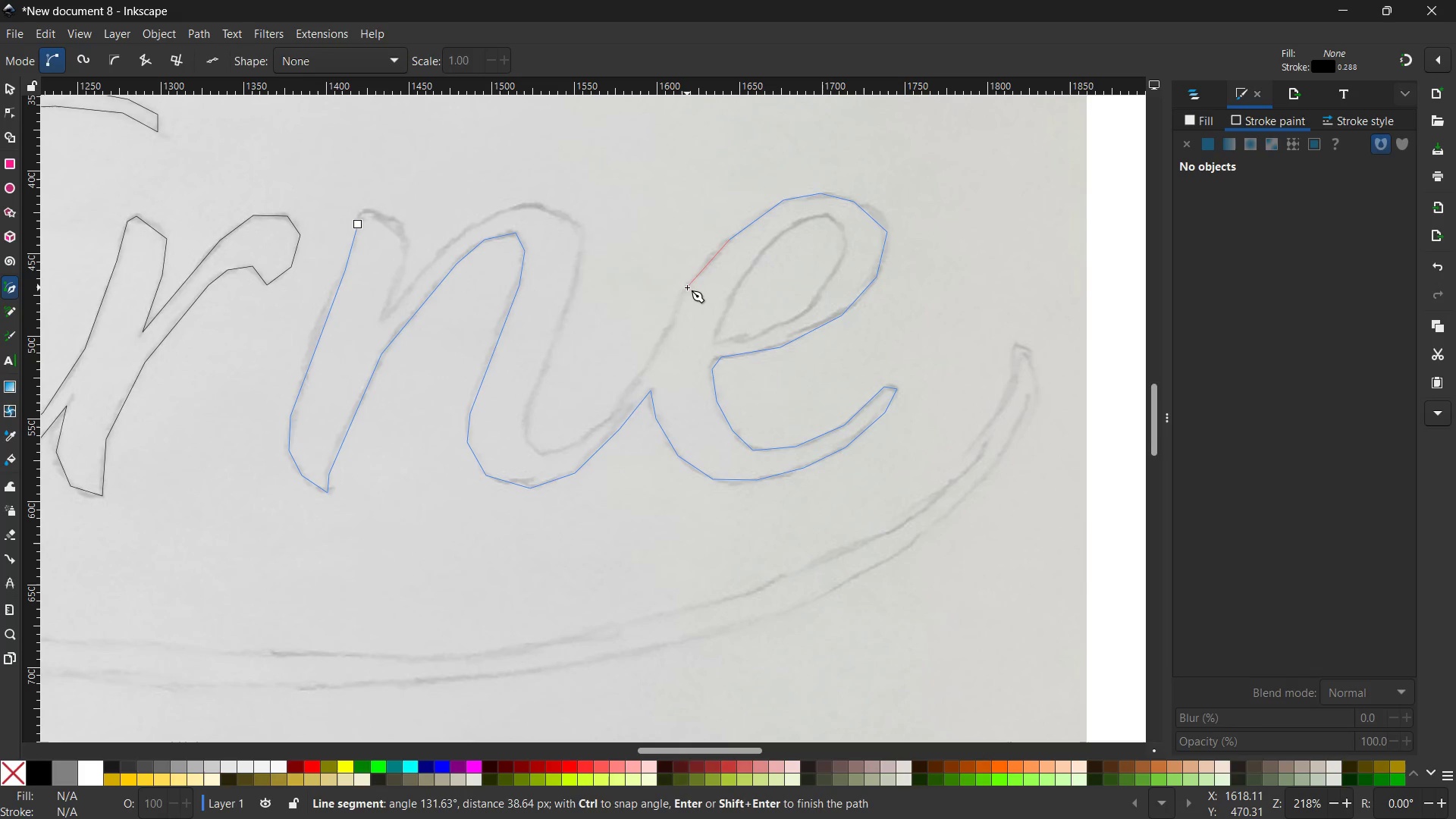 
left_click([687, 287])
 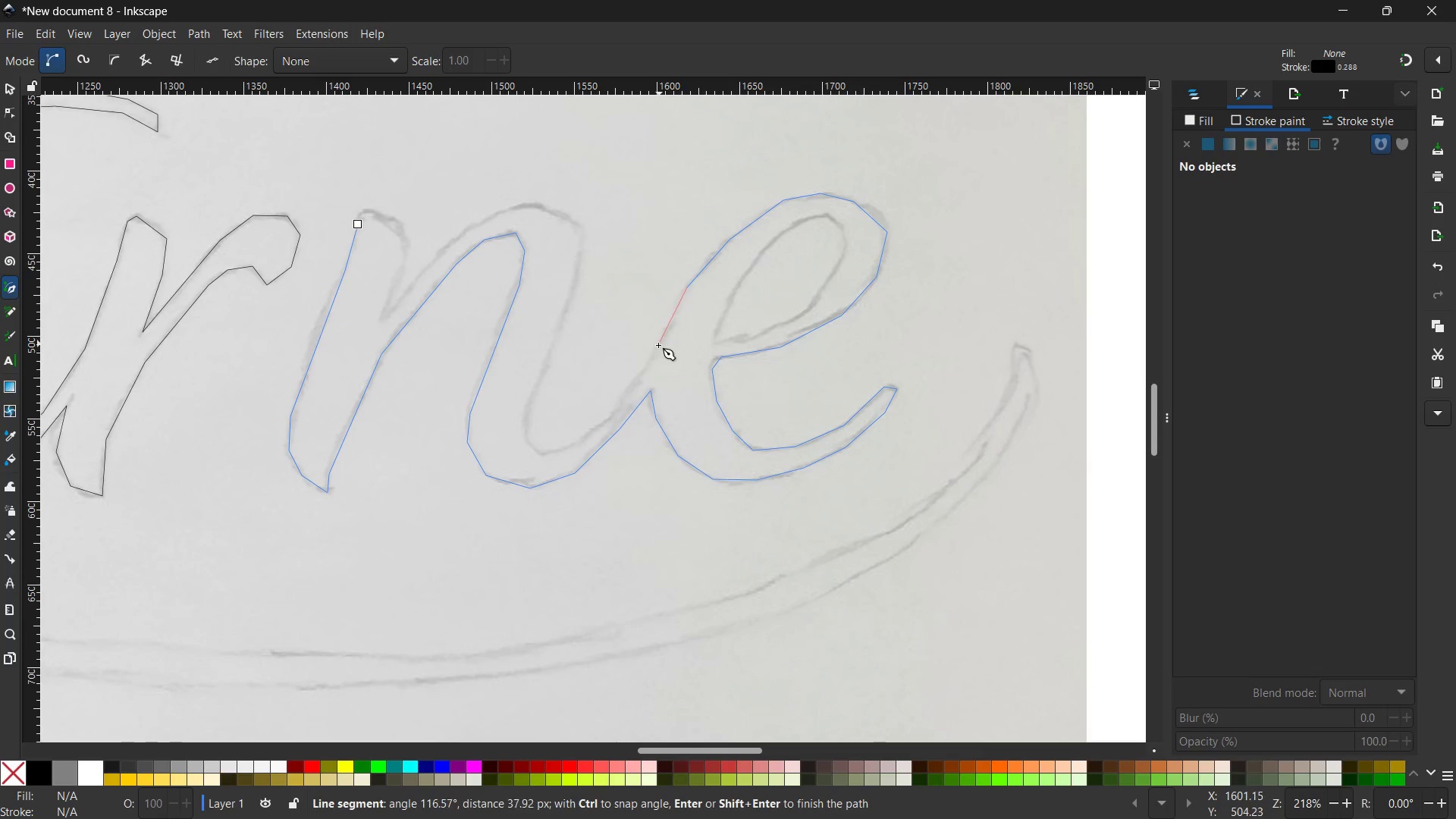 
left_click([657, 347])
 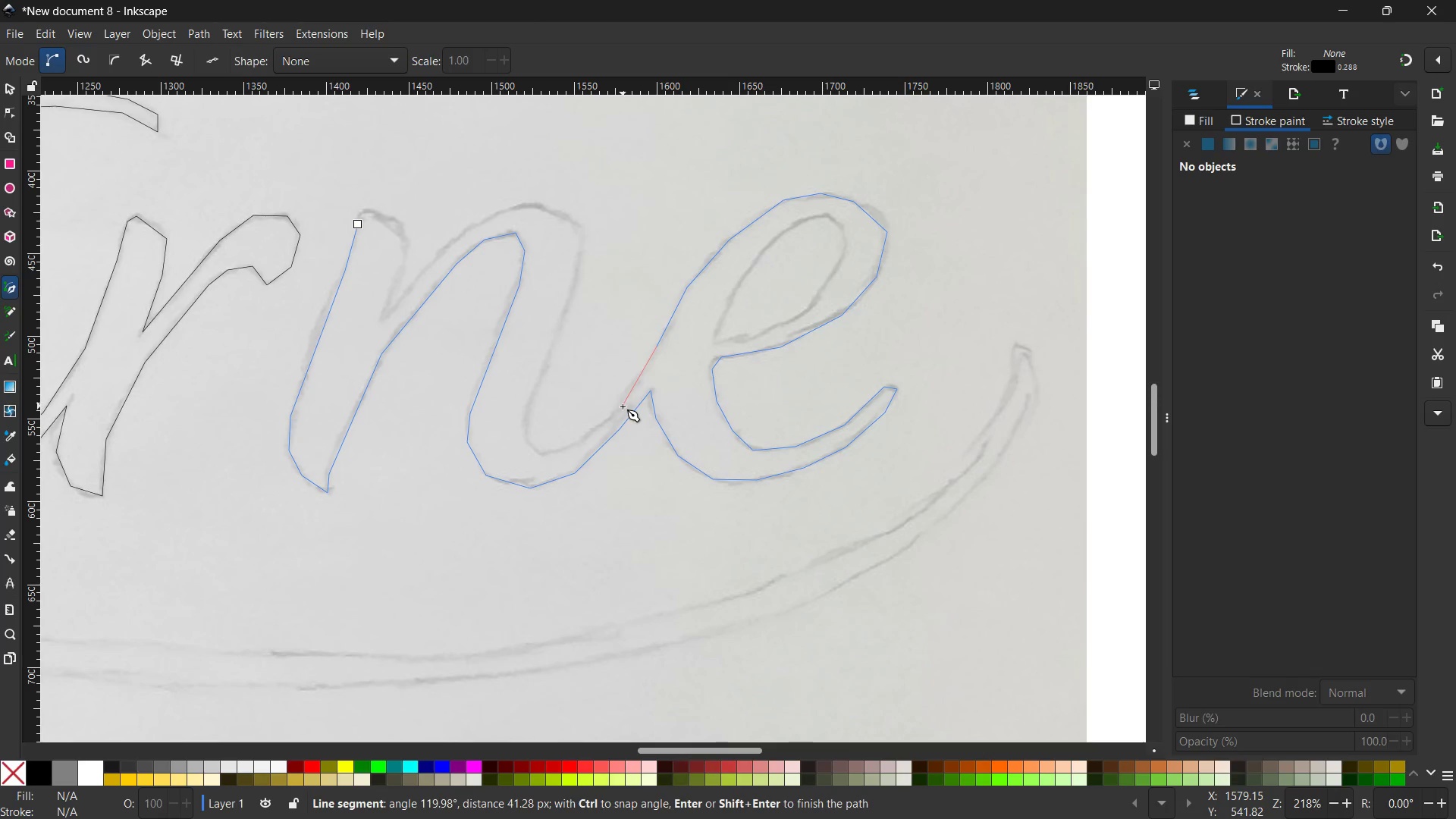 
left_click([620, 408])
 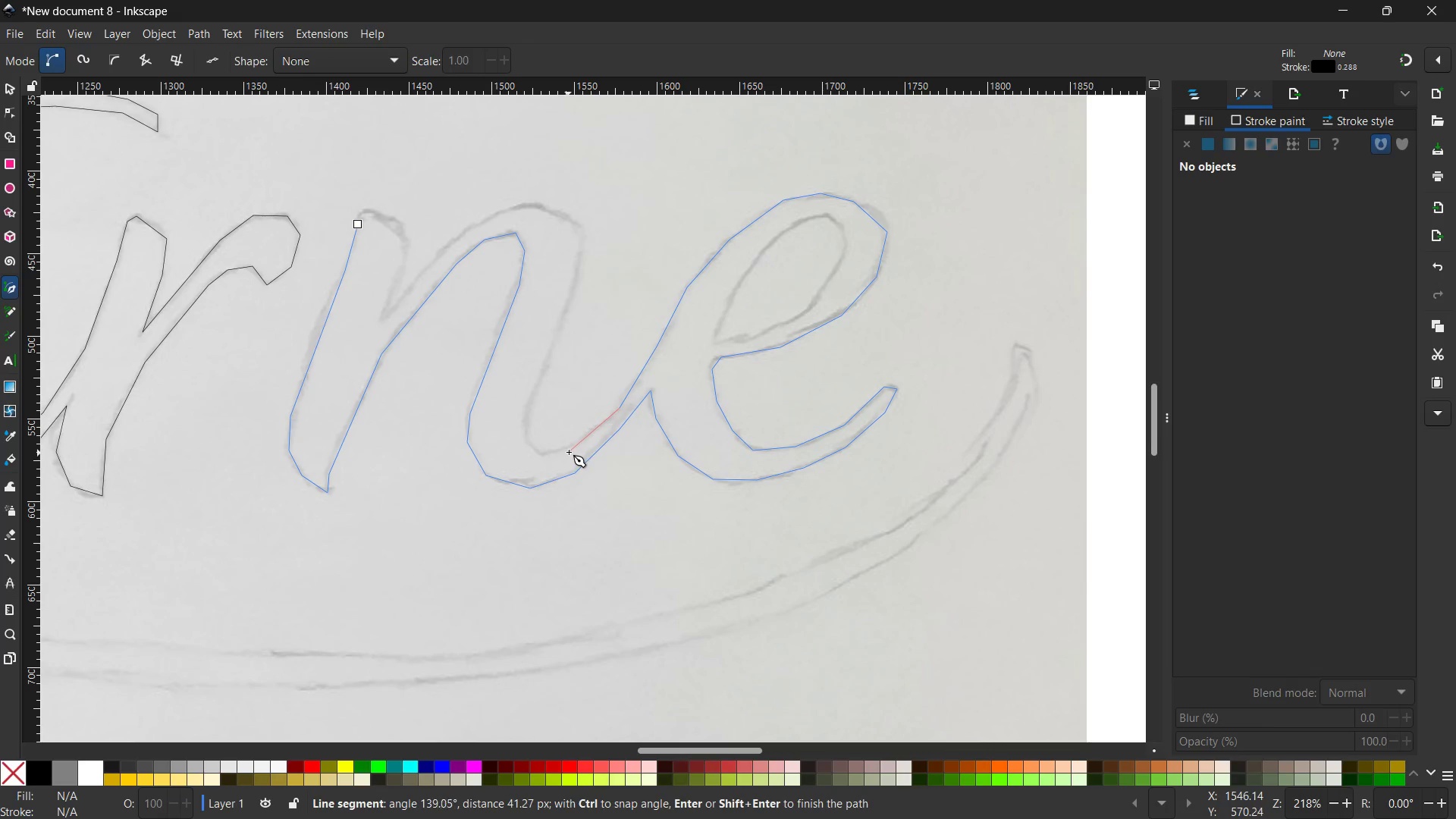 
left_click([569, 452])
 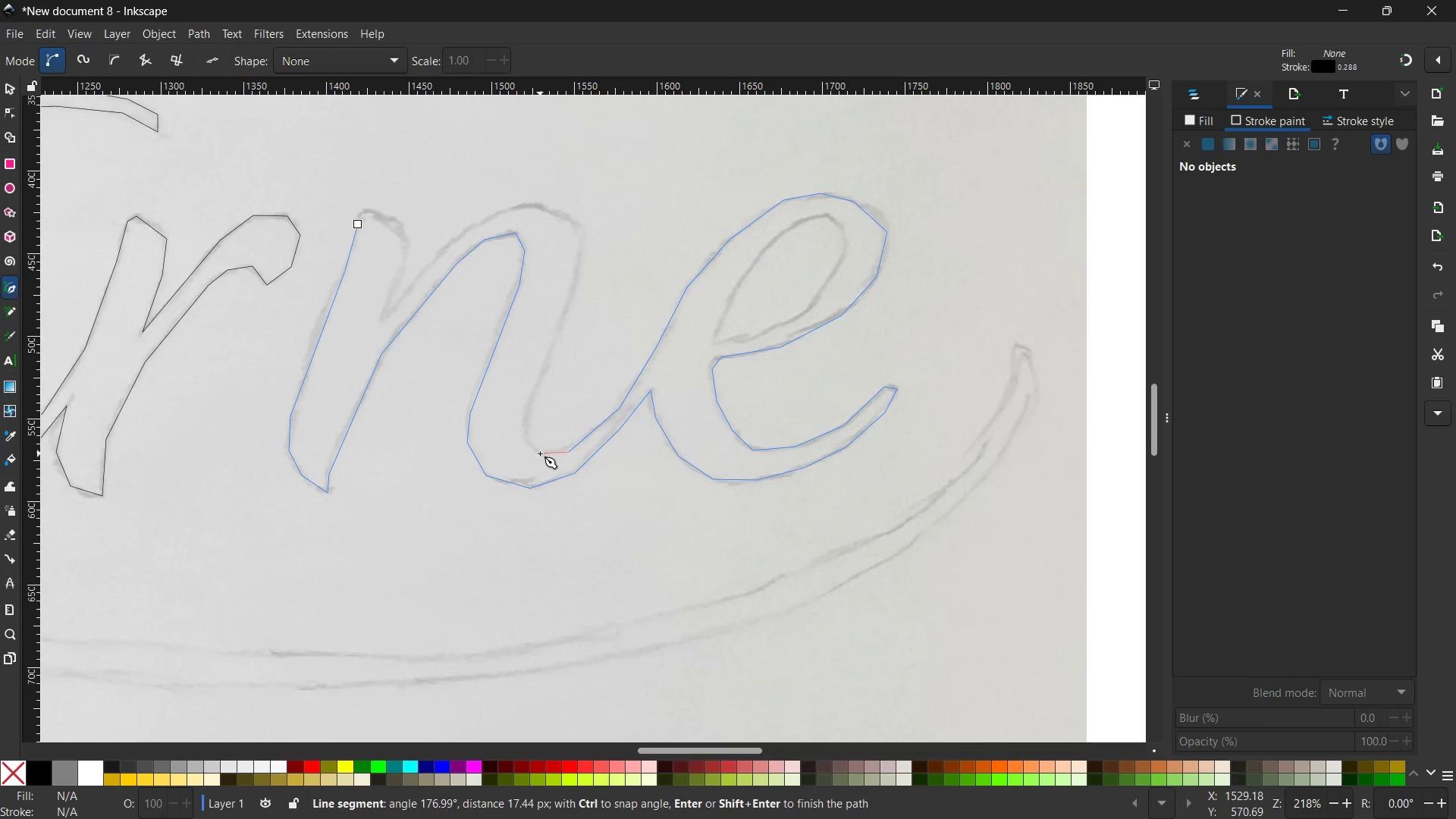 
left_click([540, 453])
 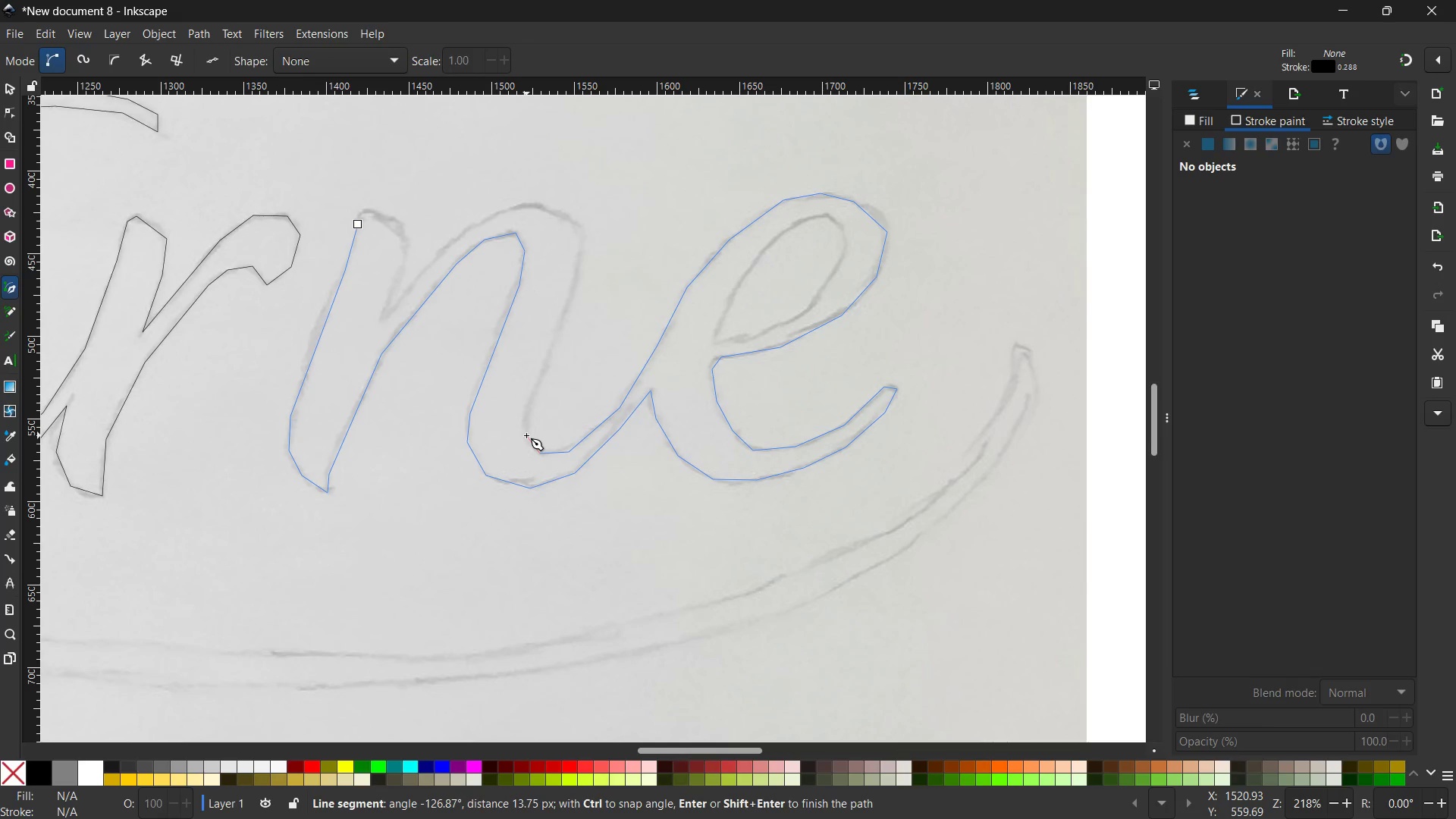 
left_click([526, 435])
 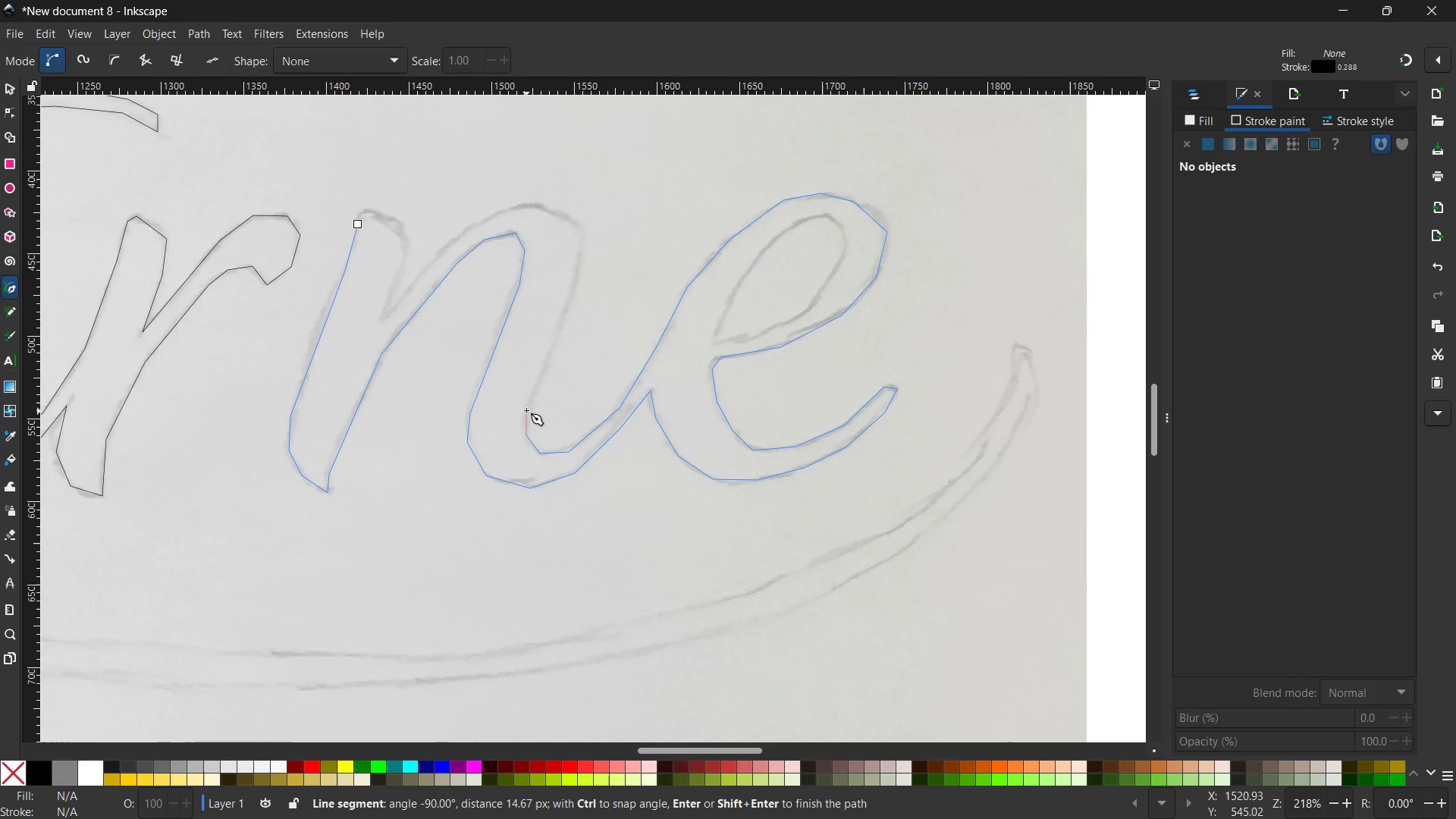 
left_click([526, 410])
 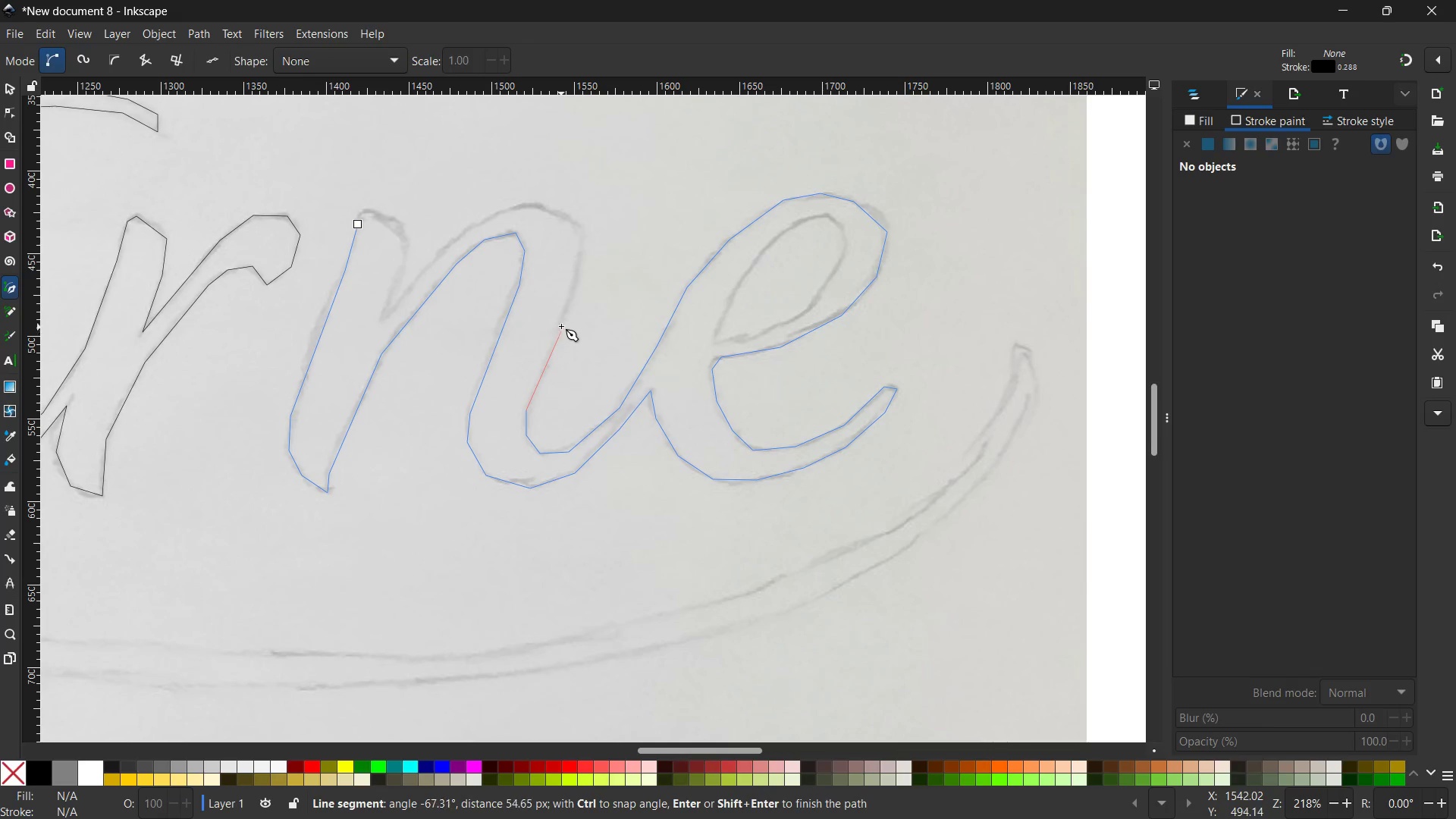 
left_click([560, 323])
 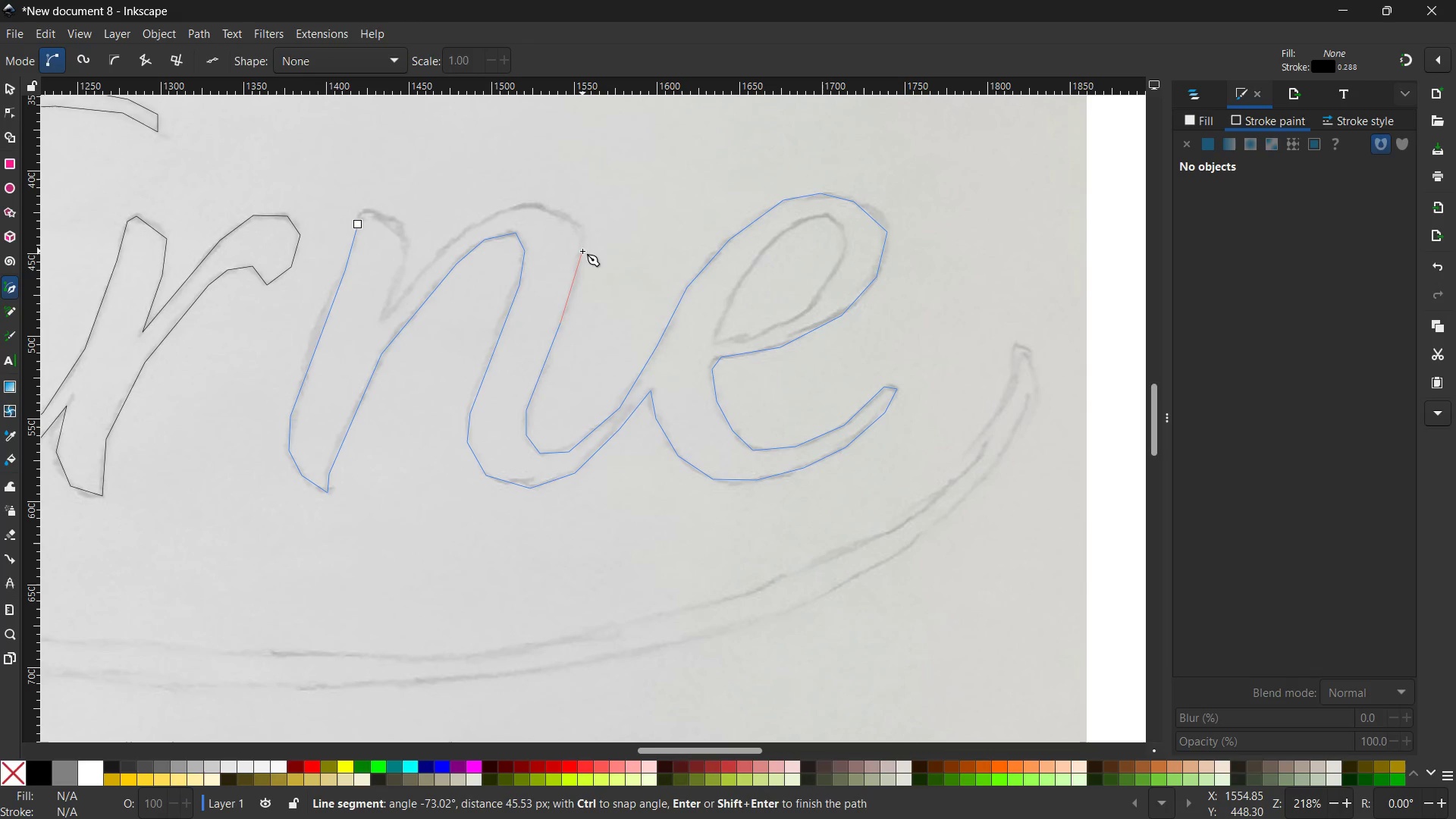 
left_click([584, 252])
 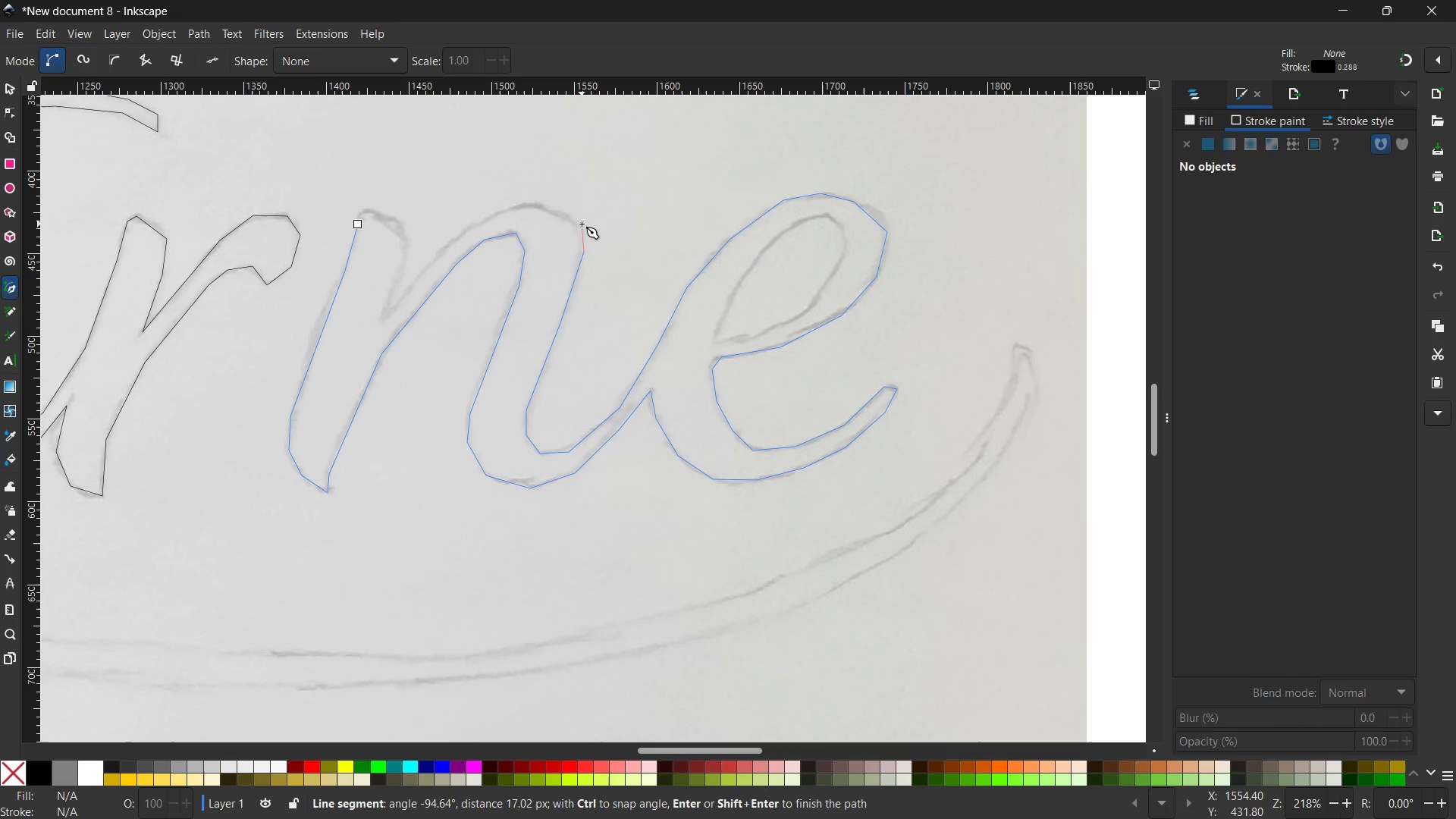 
left_click([579, 224])
 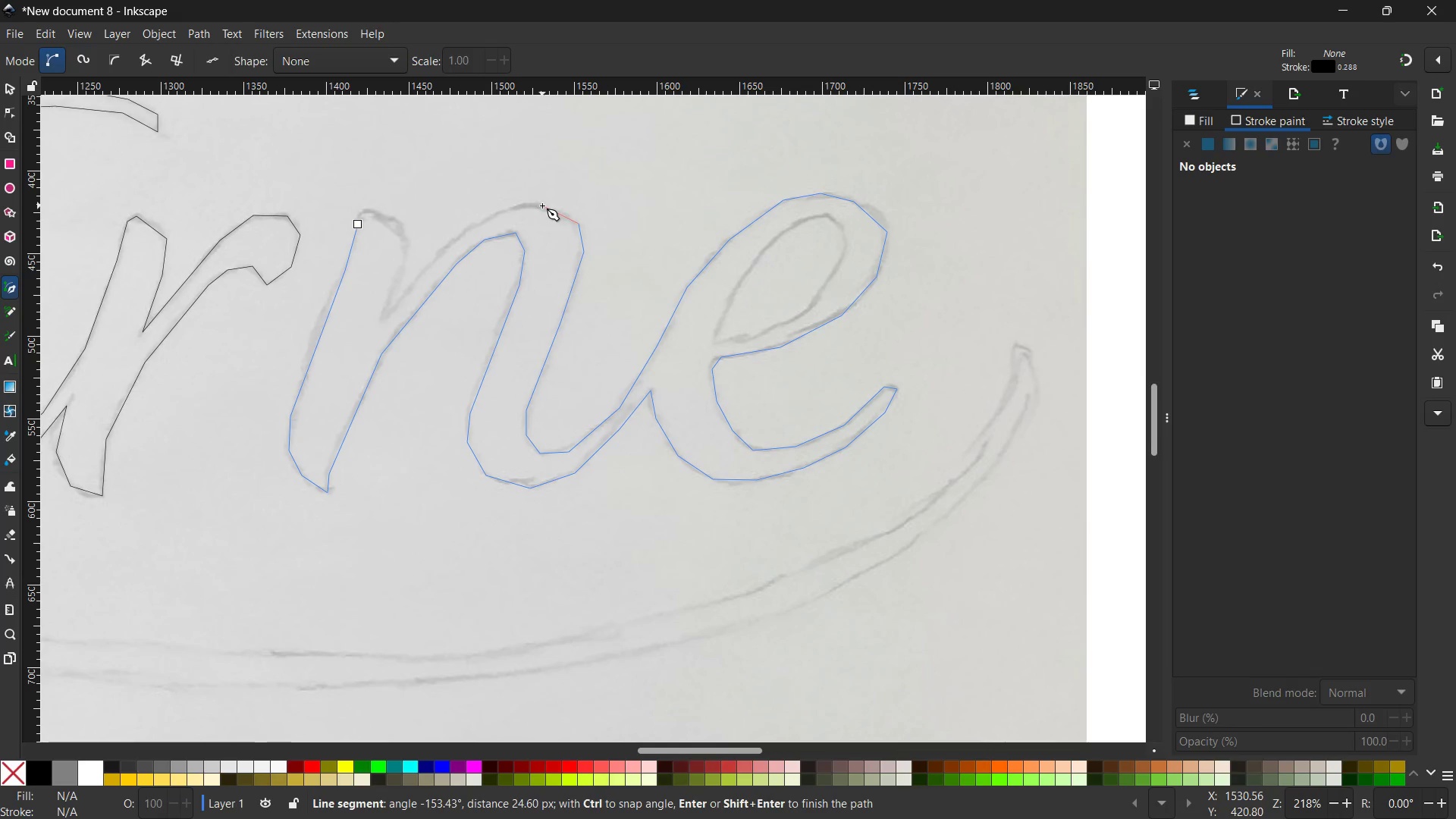 
left_click([544, 205])
 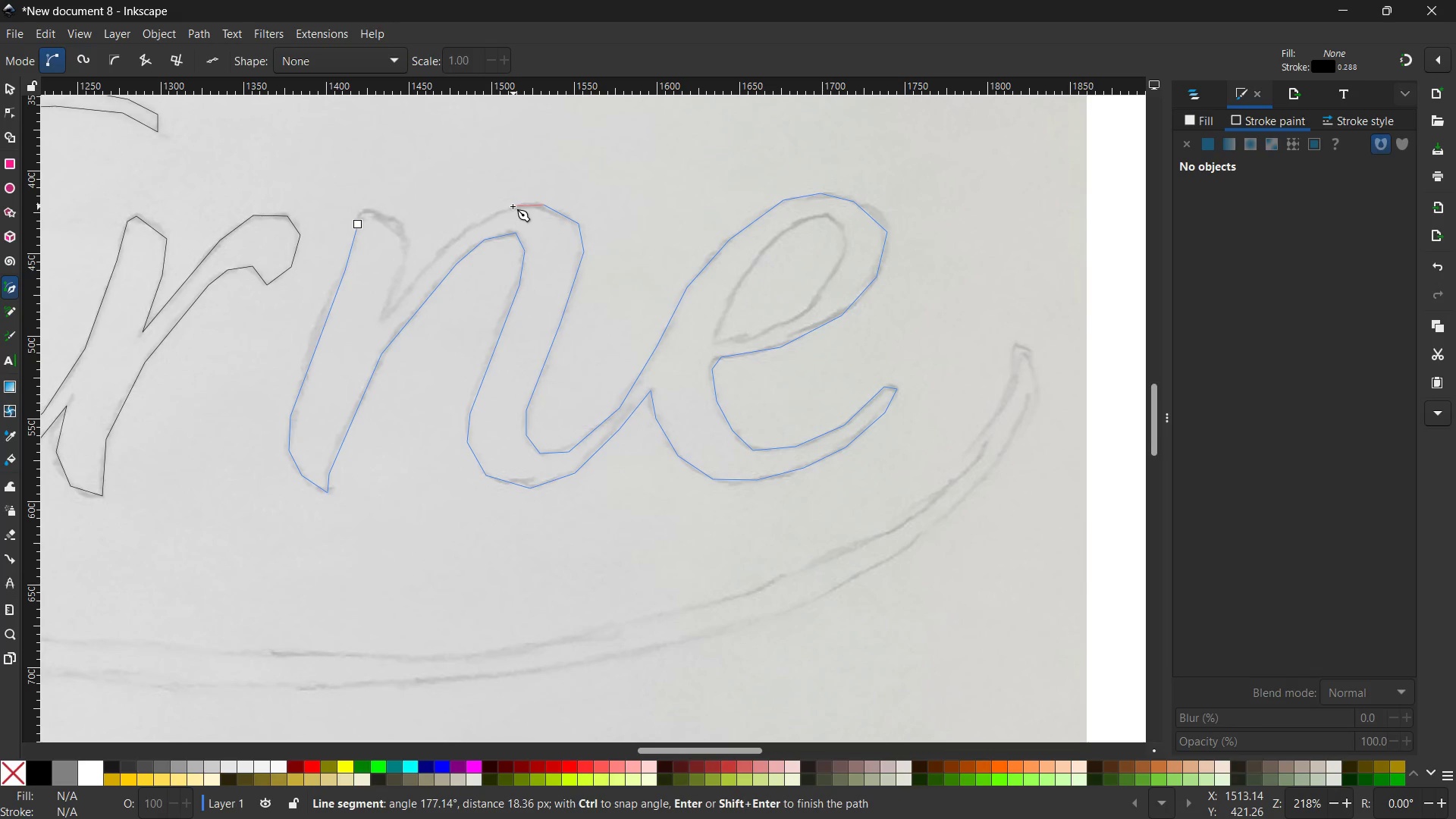 
left_click([513, 206])
 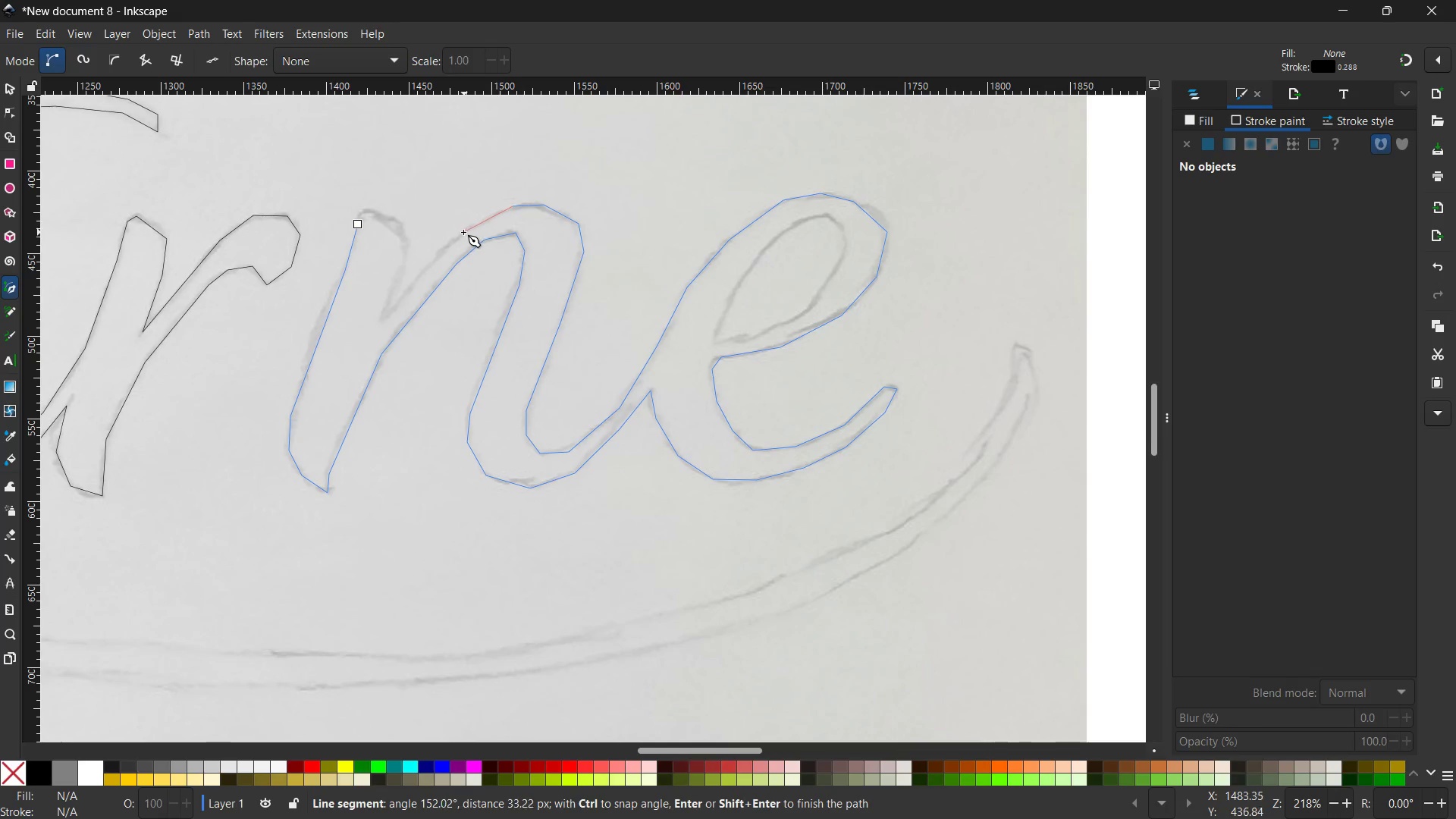 
left_click([463, 232])
 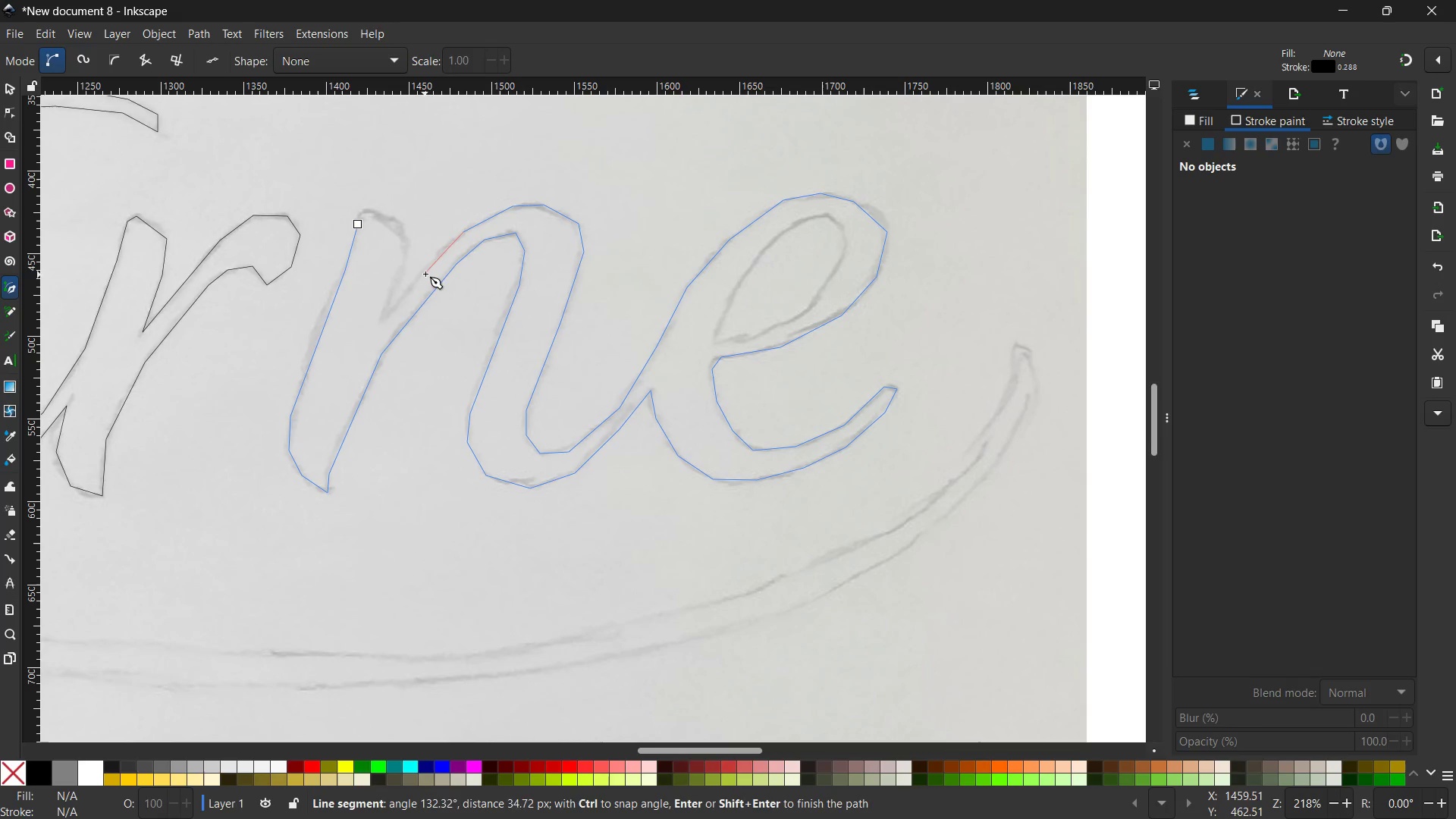 
left_click([429, 263])
 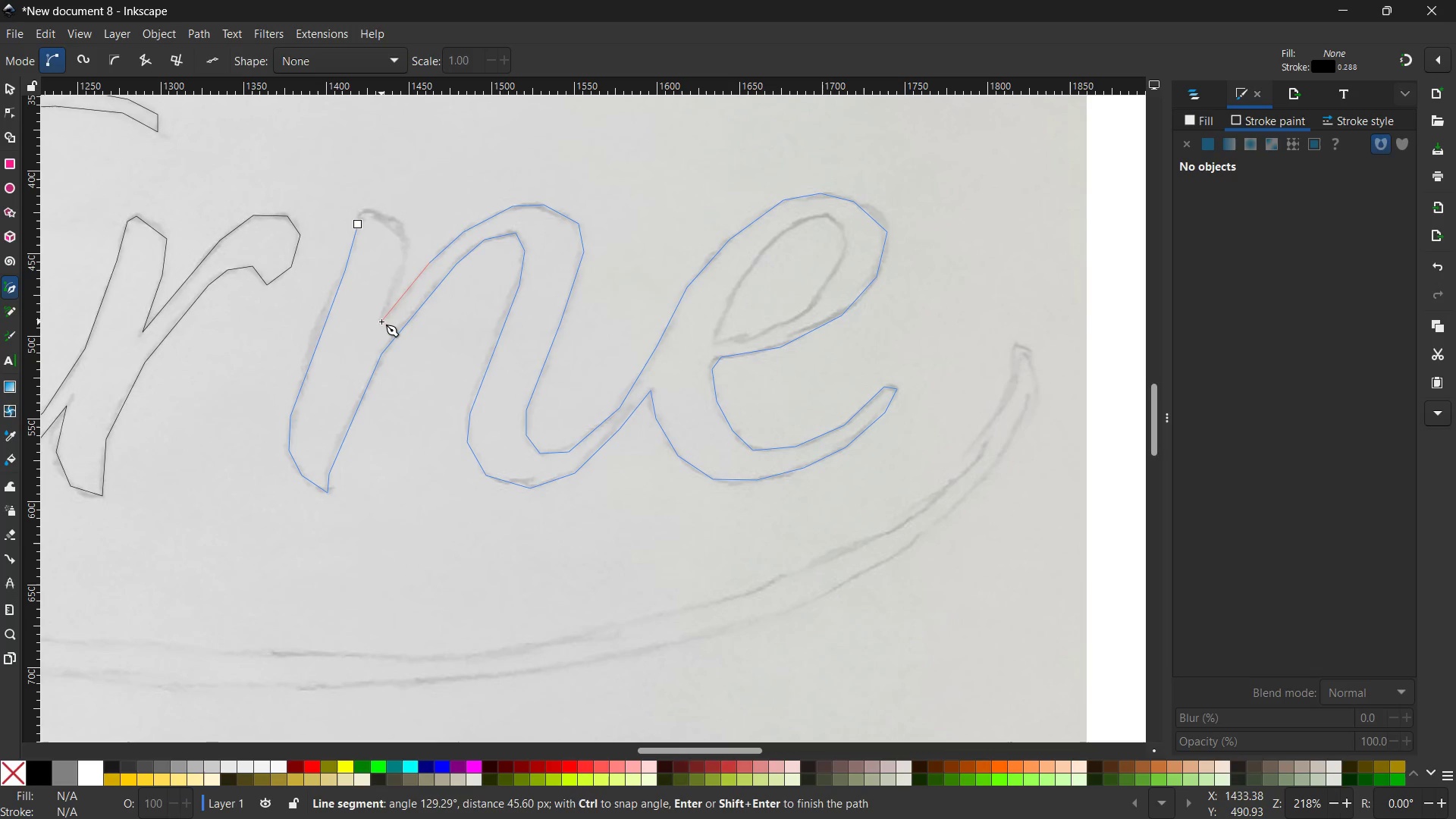 
left_click([381, 322])
 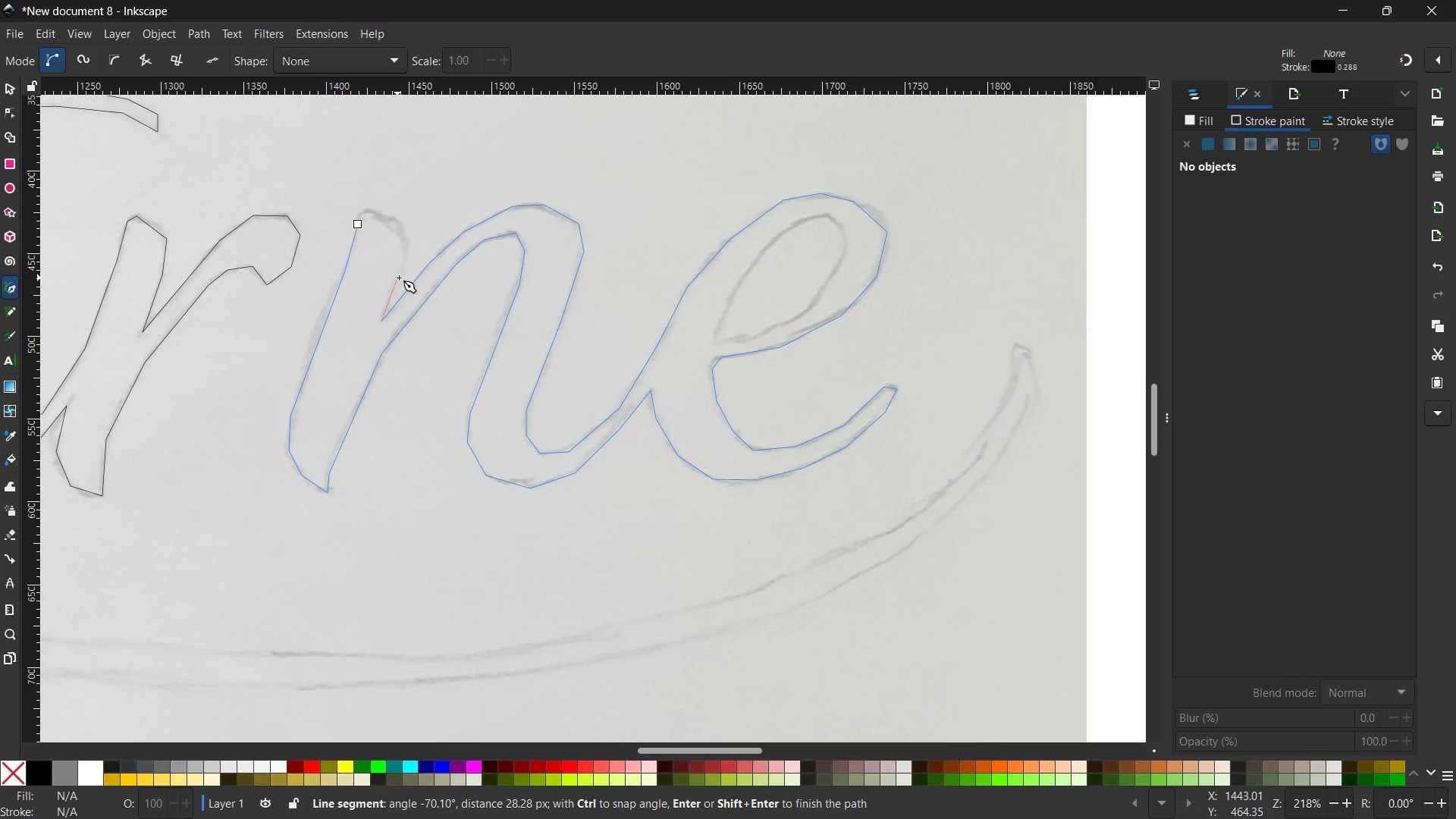 
left_click([399, 278])
 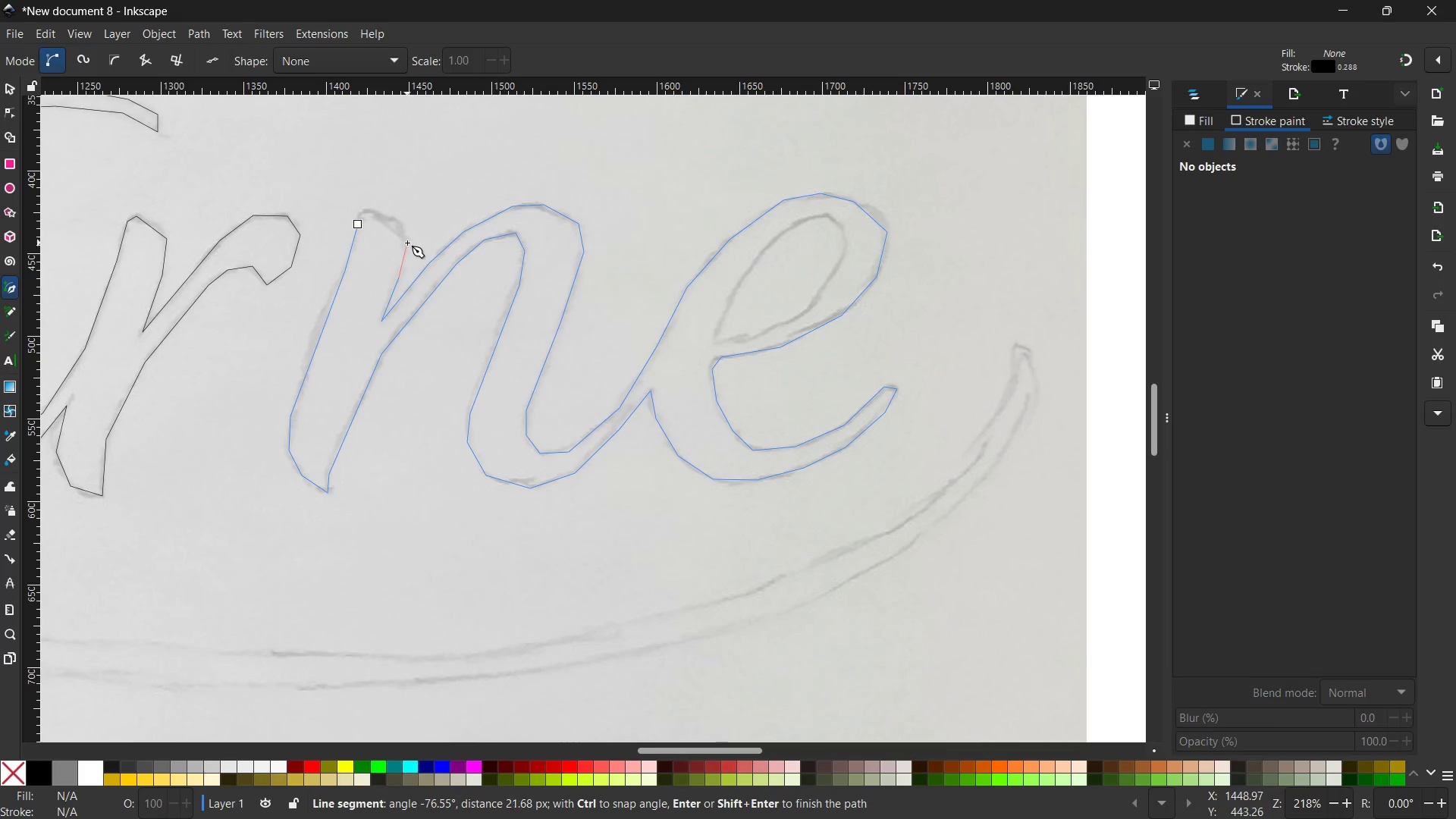 
left_click([407, 243])
 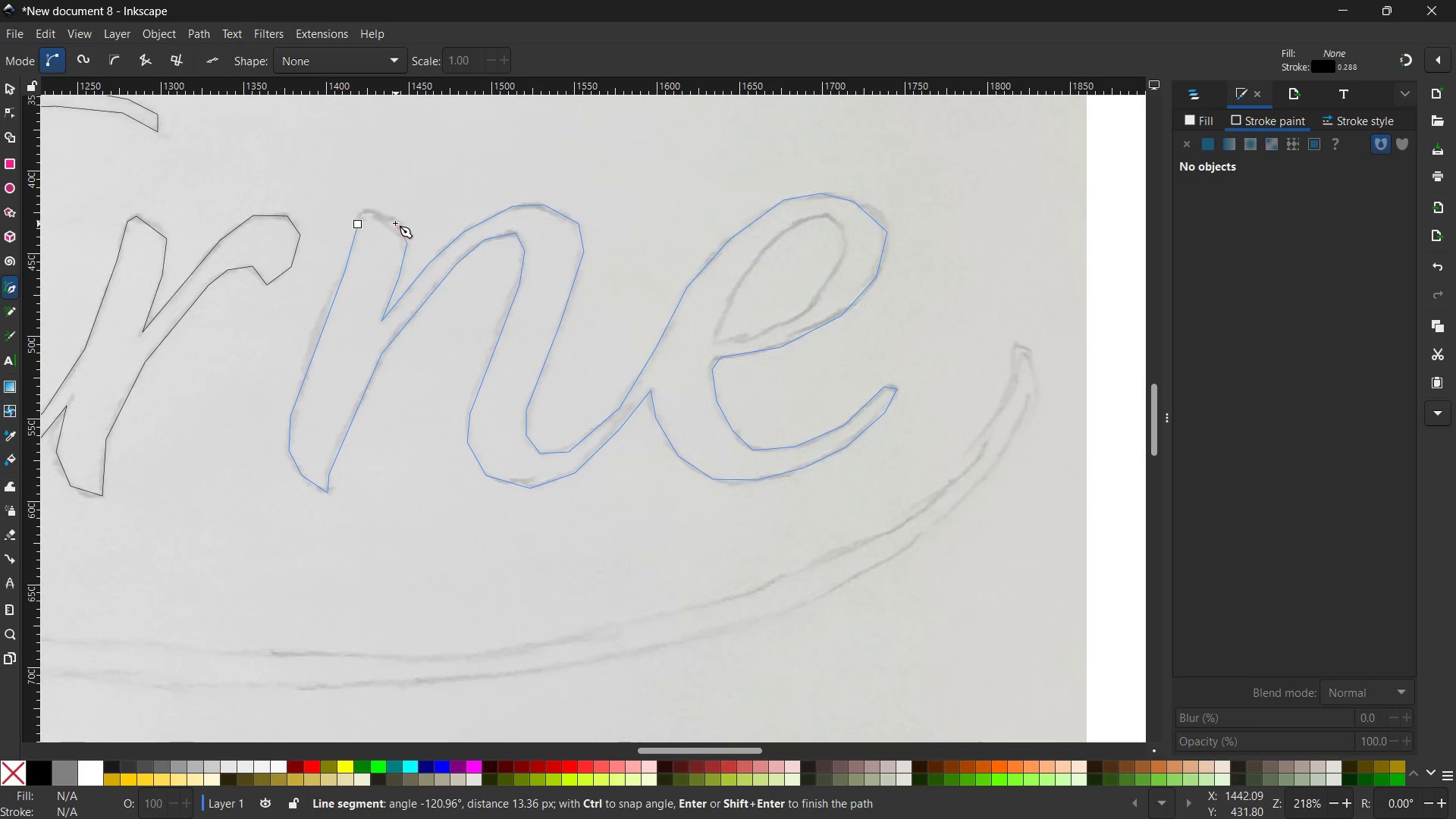 
left_click([391, 218])
 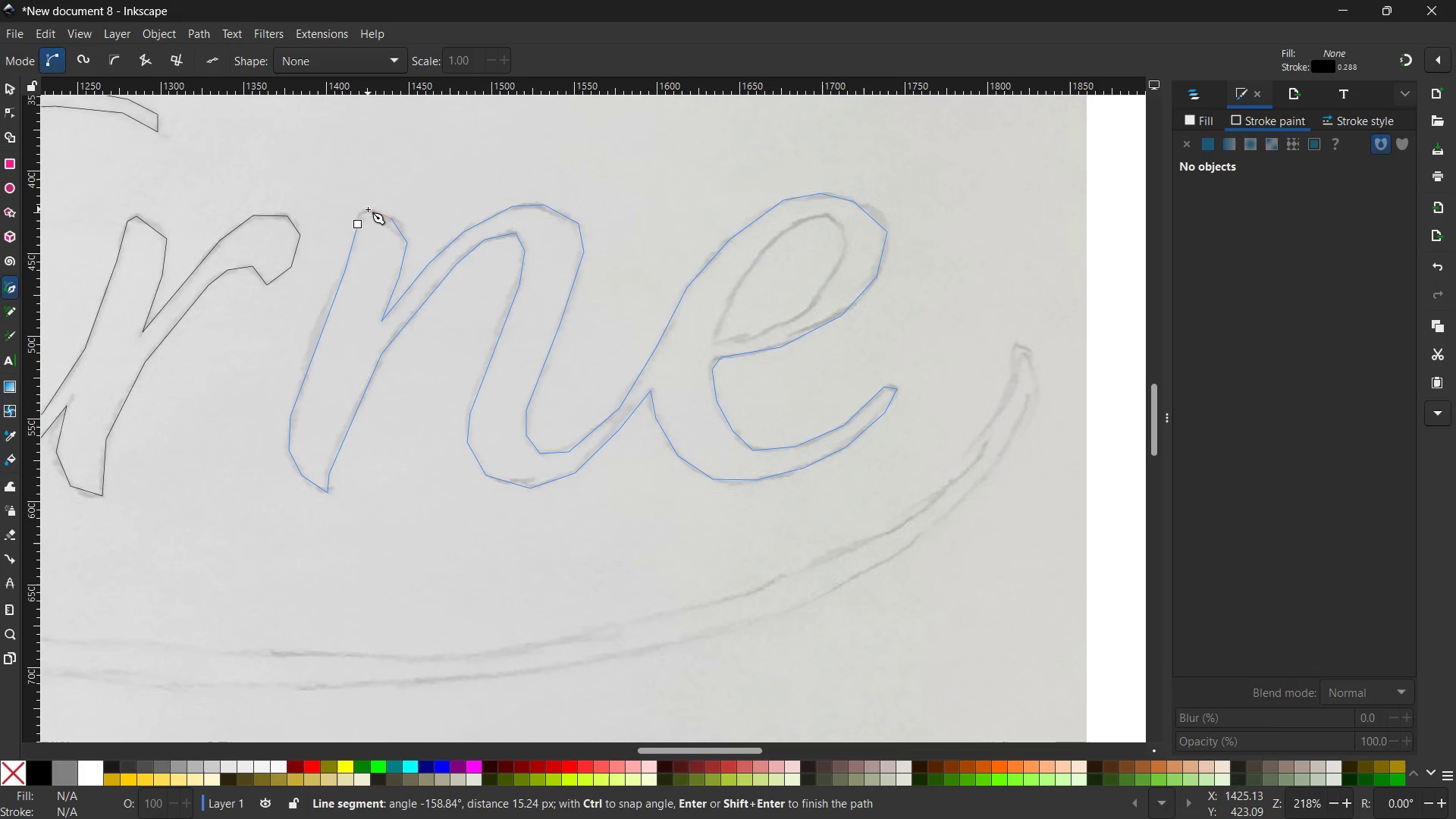 
left_click([368, 209])
 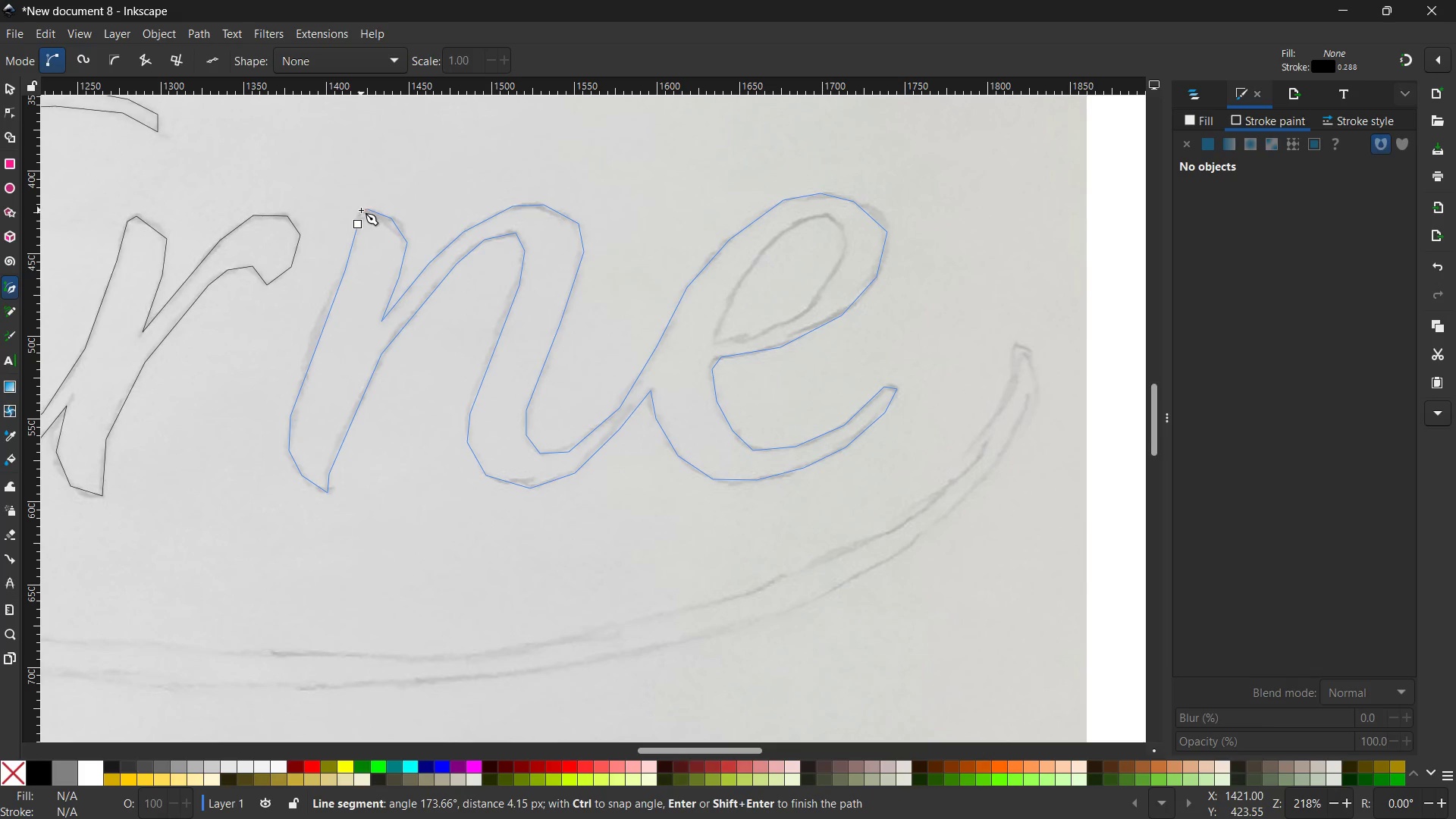 
left_click([361, 210])
 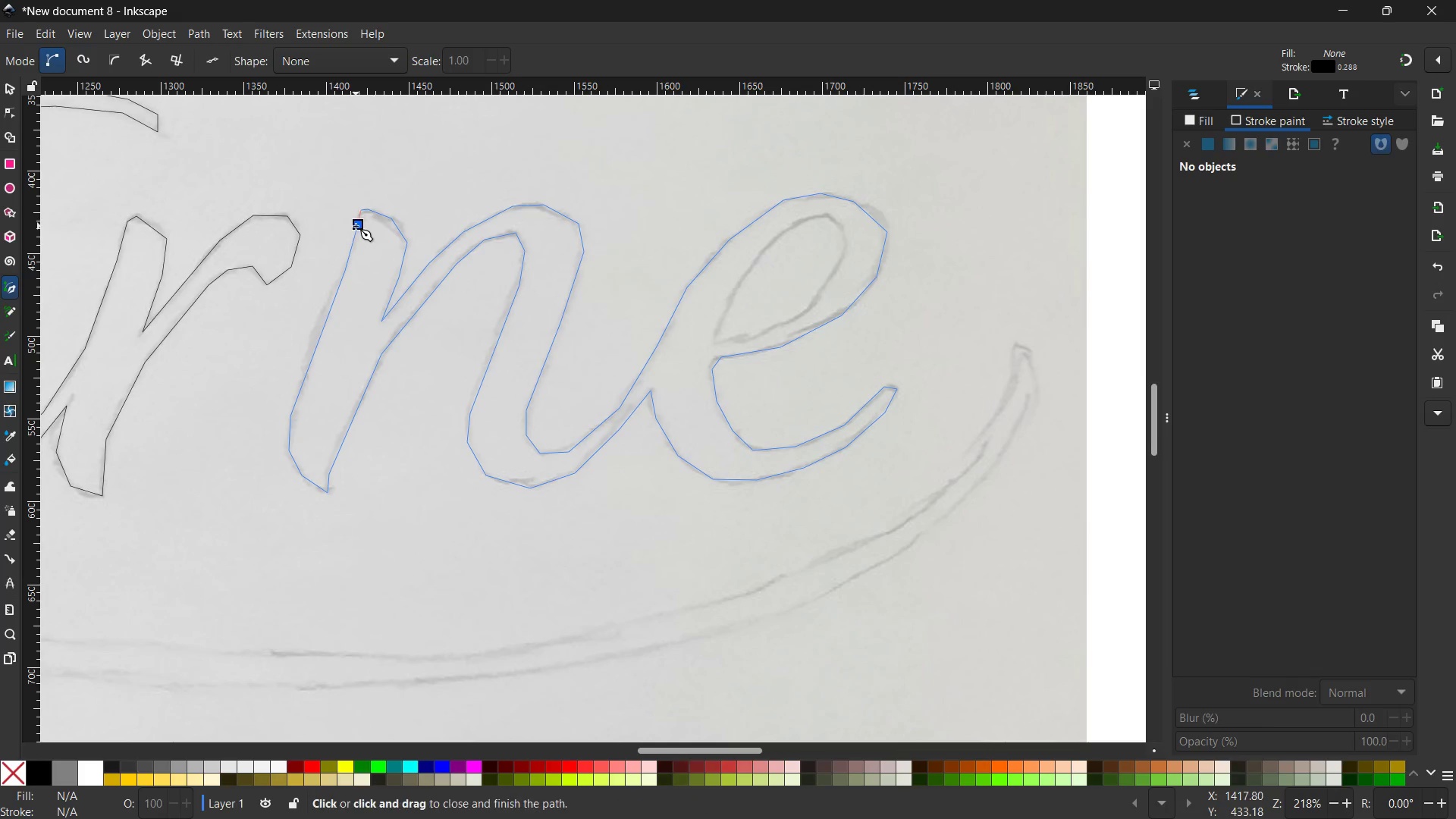 
left_click([356, 226])
 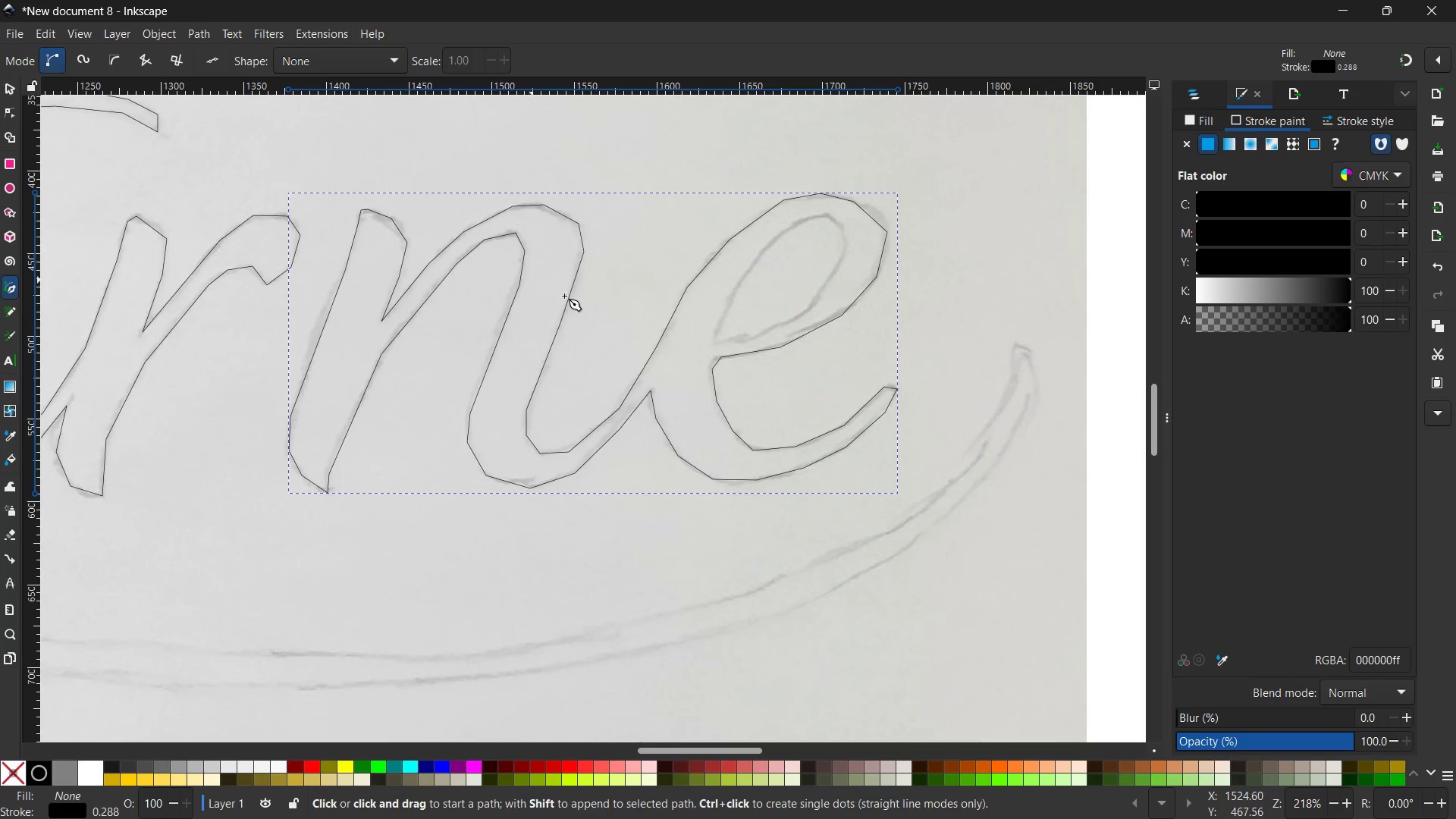 
scroll: coordinate [965, 367], scroll_direction: down, amount: 1.0
 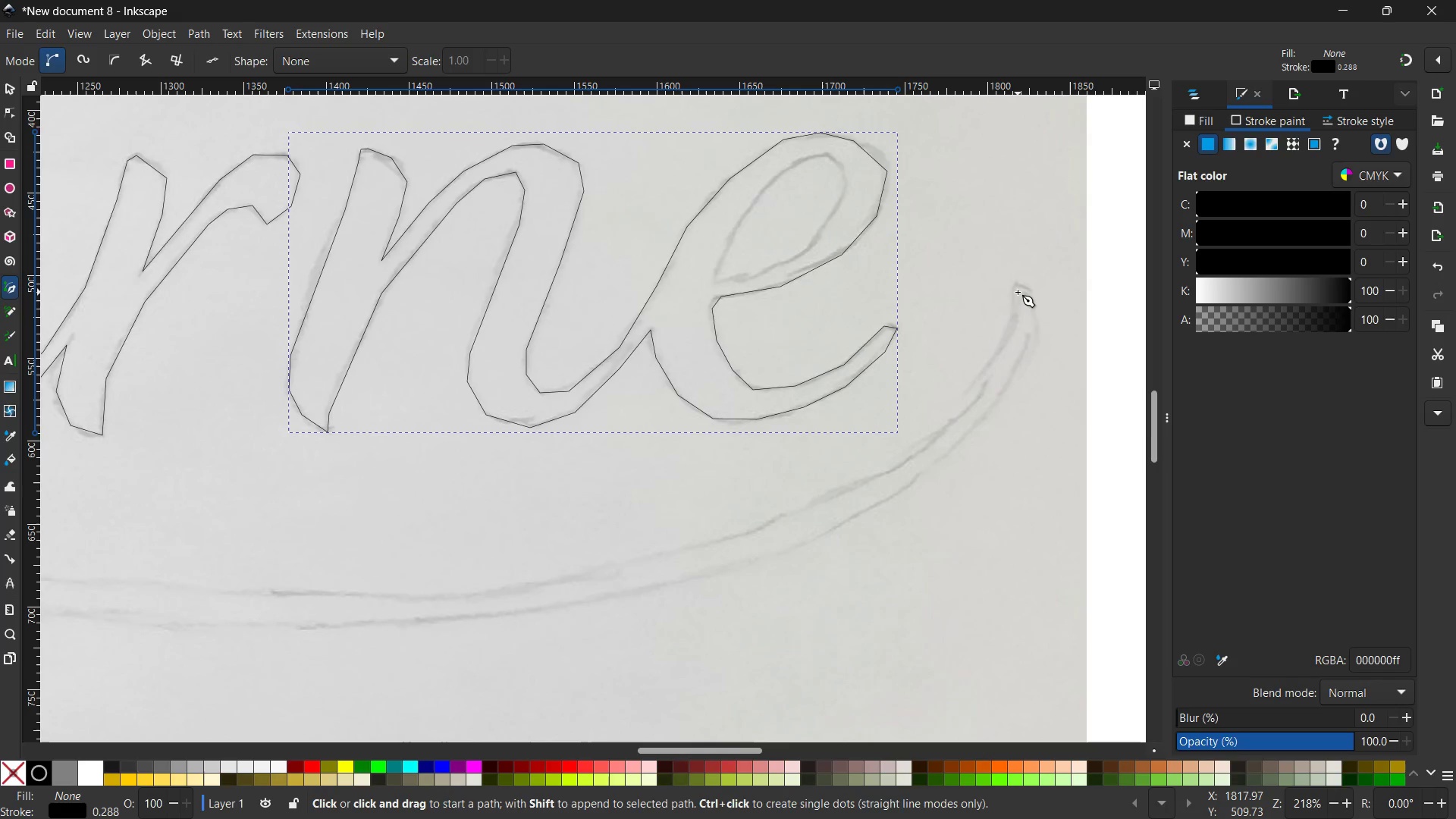 
left_click([1014, 292])
 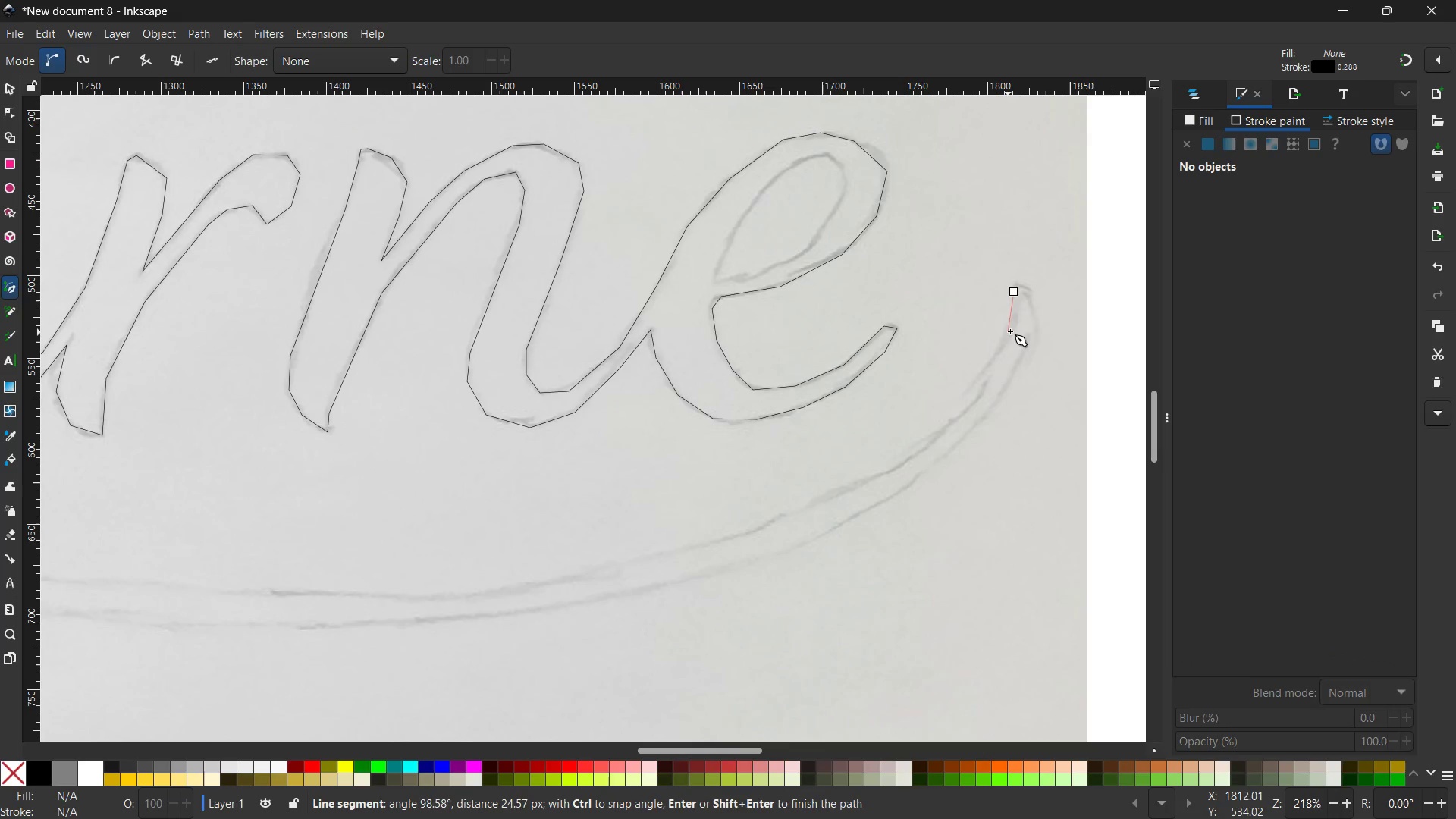 
left_click([1012, 330])
 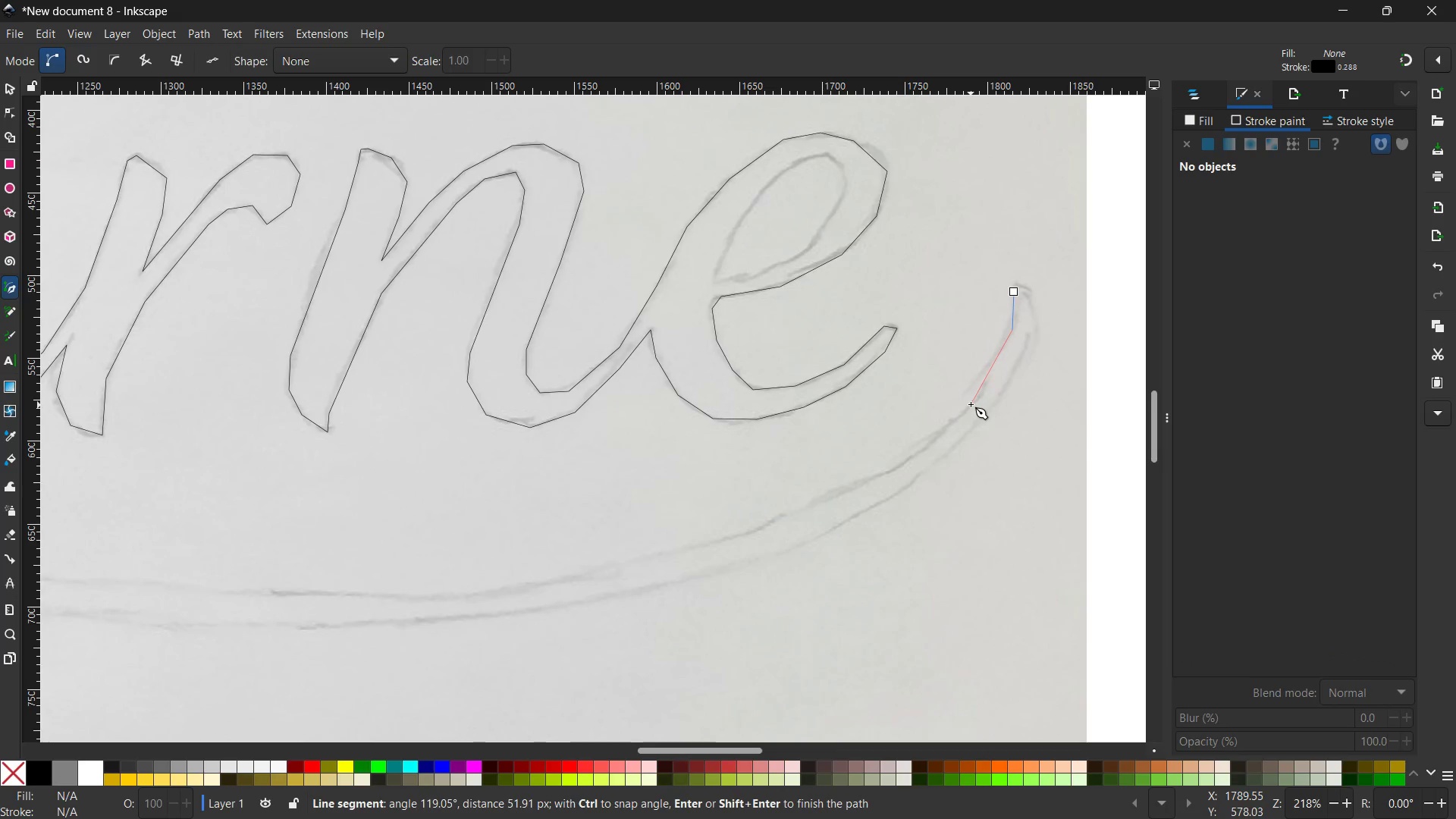 
left_click([971, 403])
 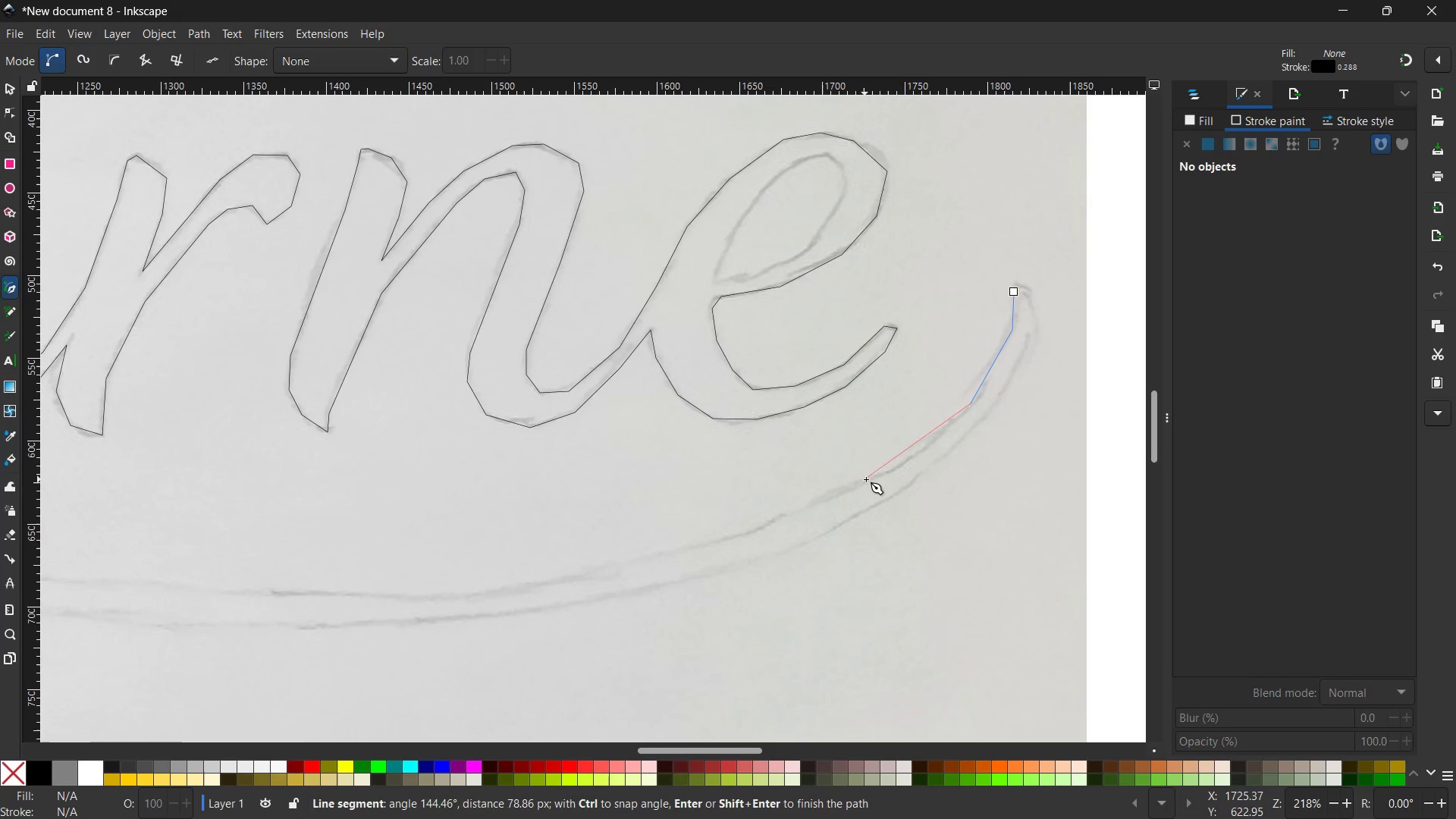 
left_click([871, 479])
 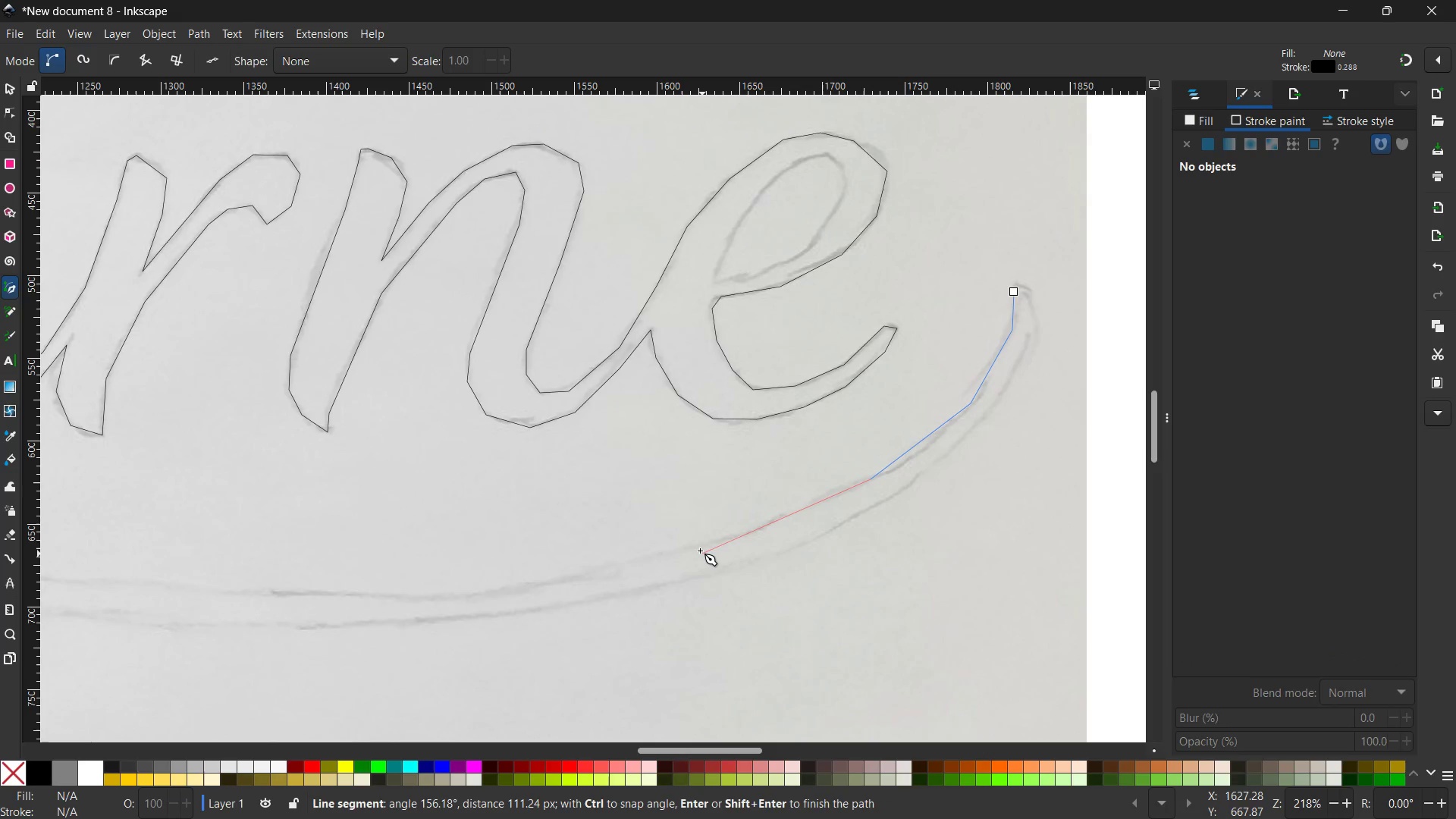 
left_click([699, 548])
 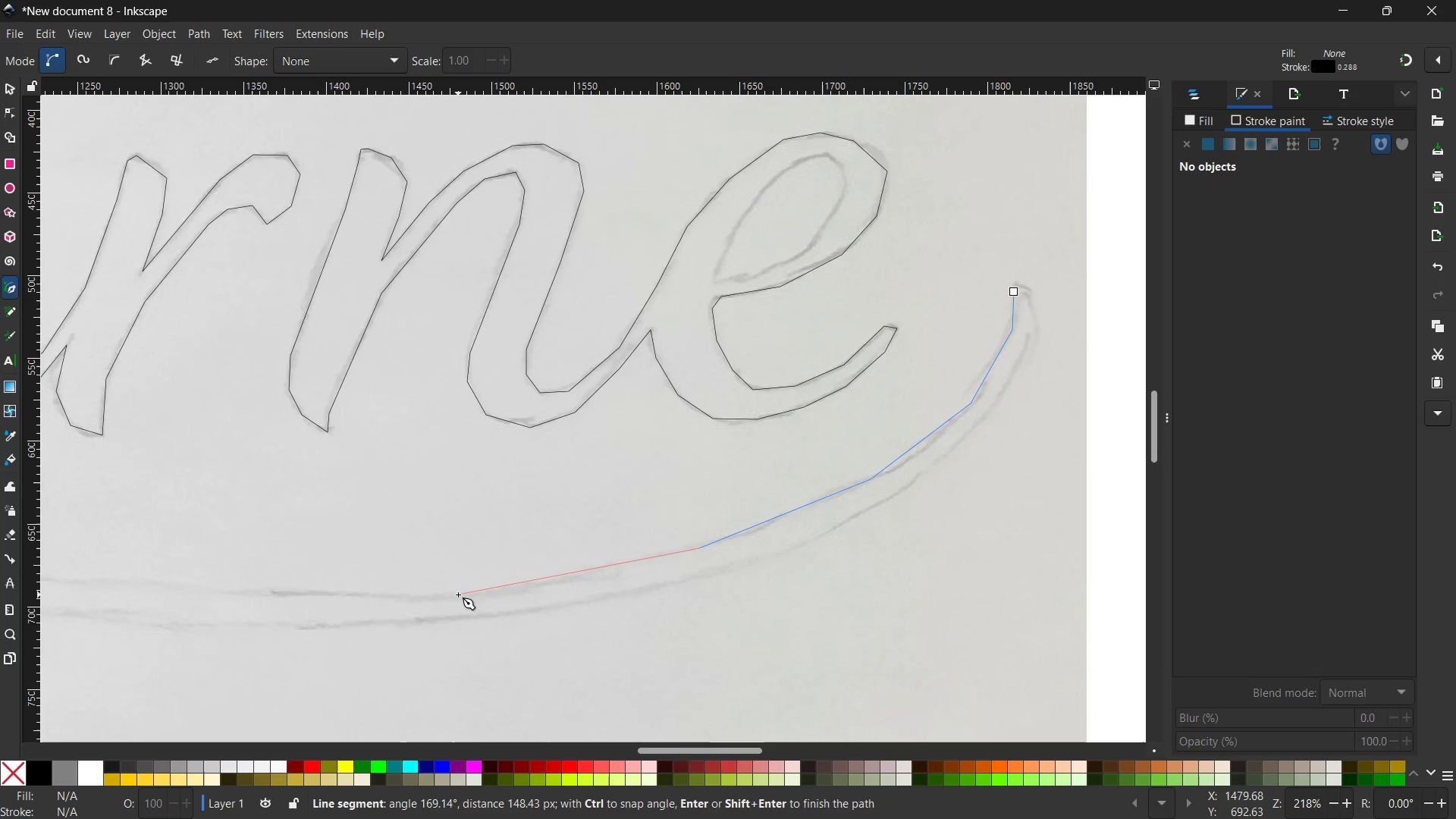 
left_click([458, 595])
 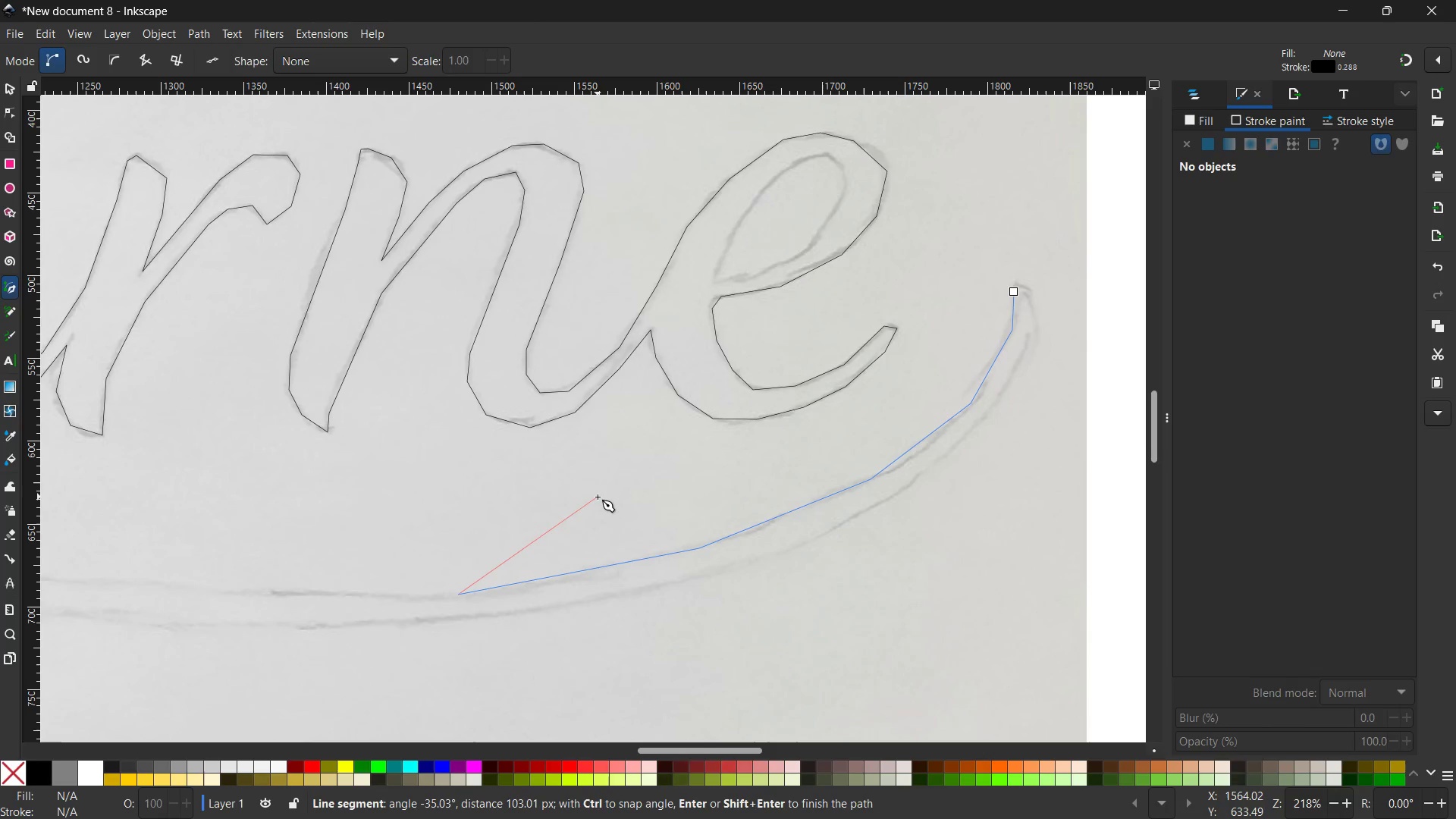 
key(Control+ControlLeft)
 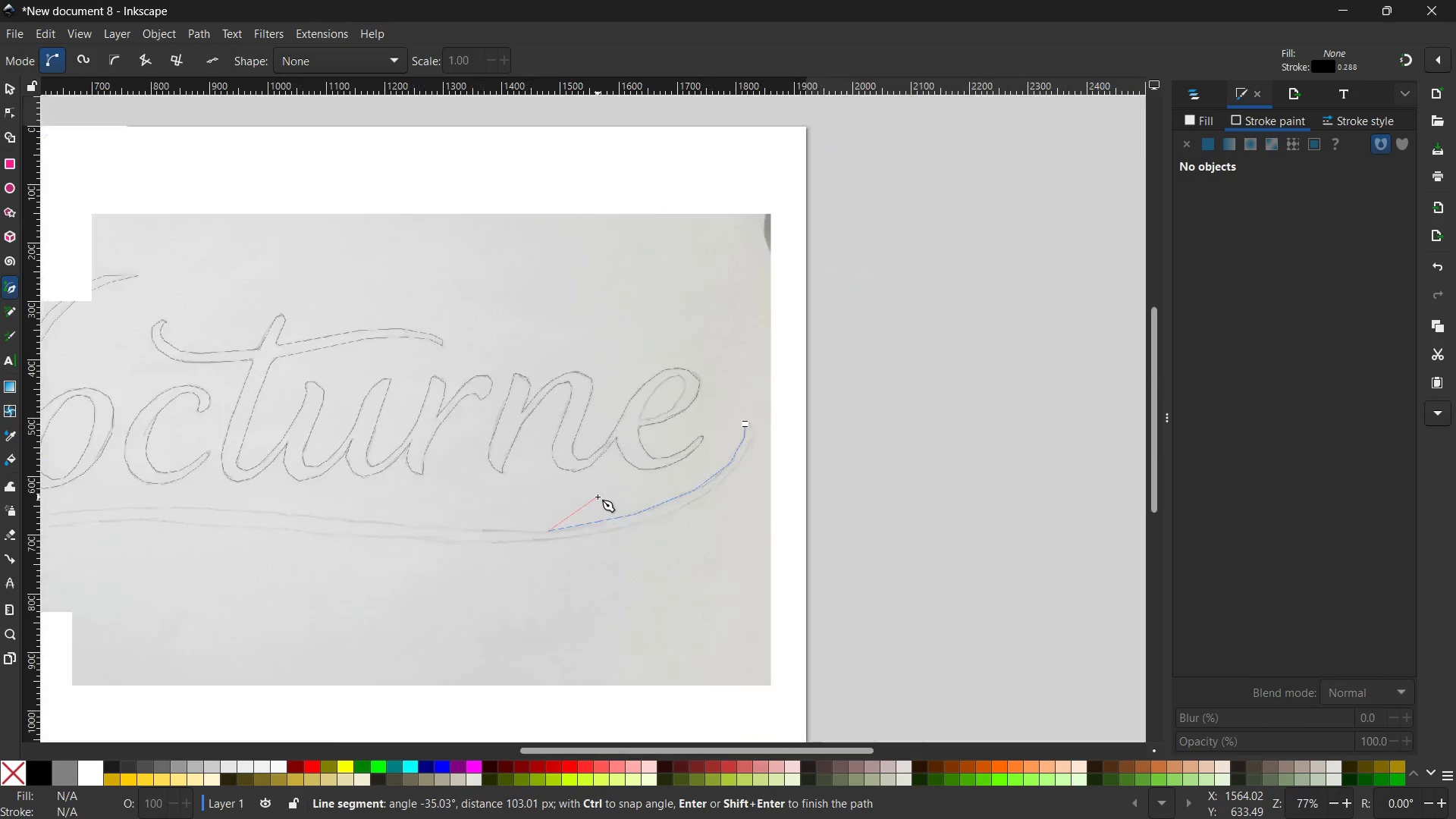 
scroll: coordinate [598, 497], scroll_direction: down, amount: 3.0
 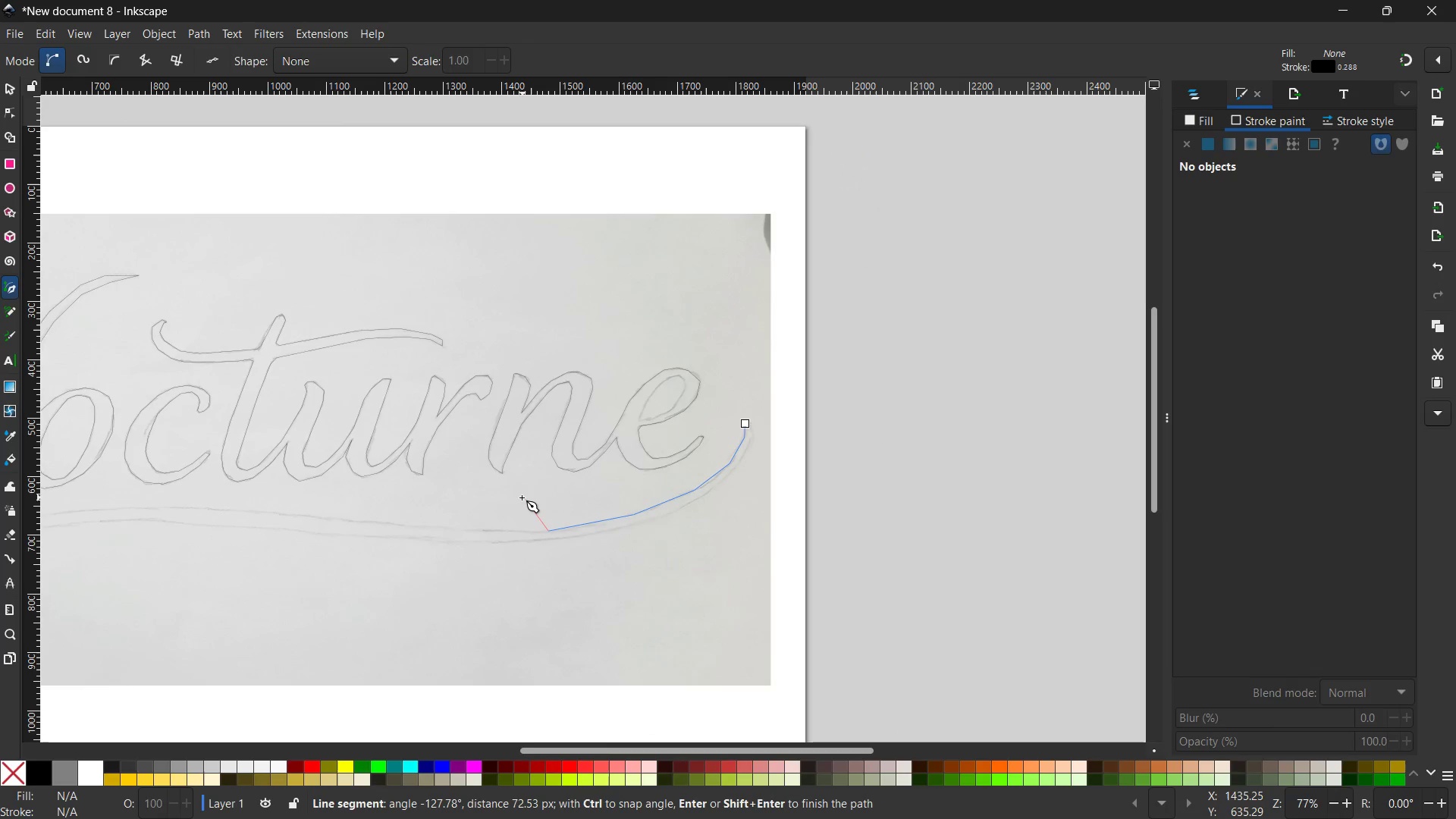 
hold_key(key=Space, duration=1.24)
 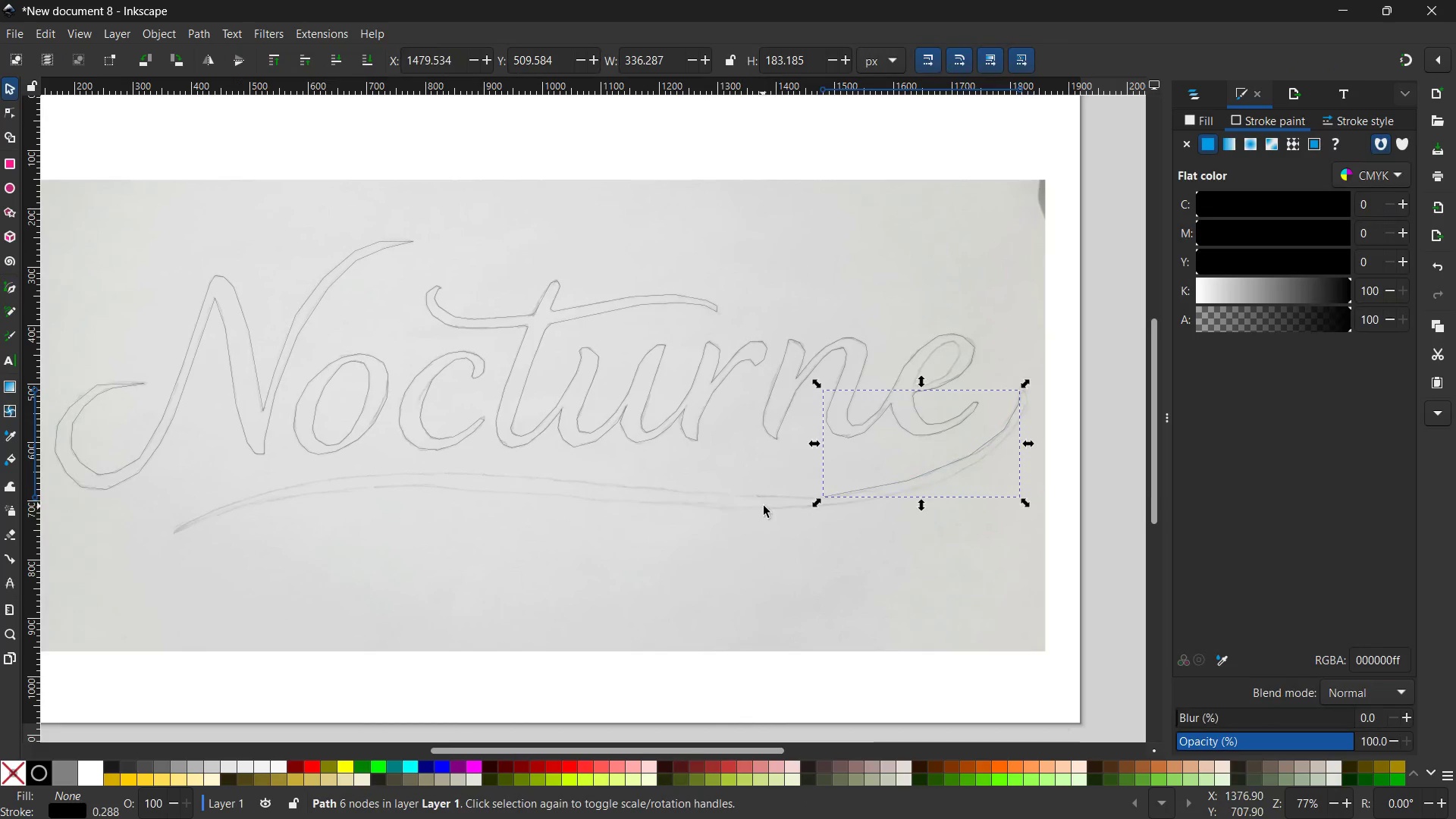 
left_click_drag(start_coordinate=[522, 497], to_coordinate=[796, 463])
 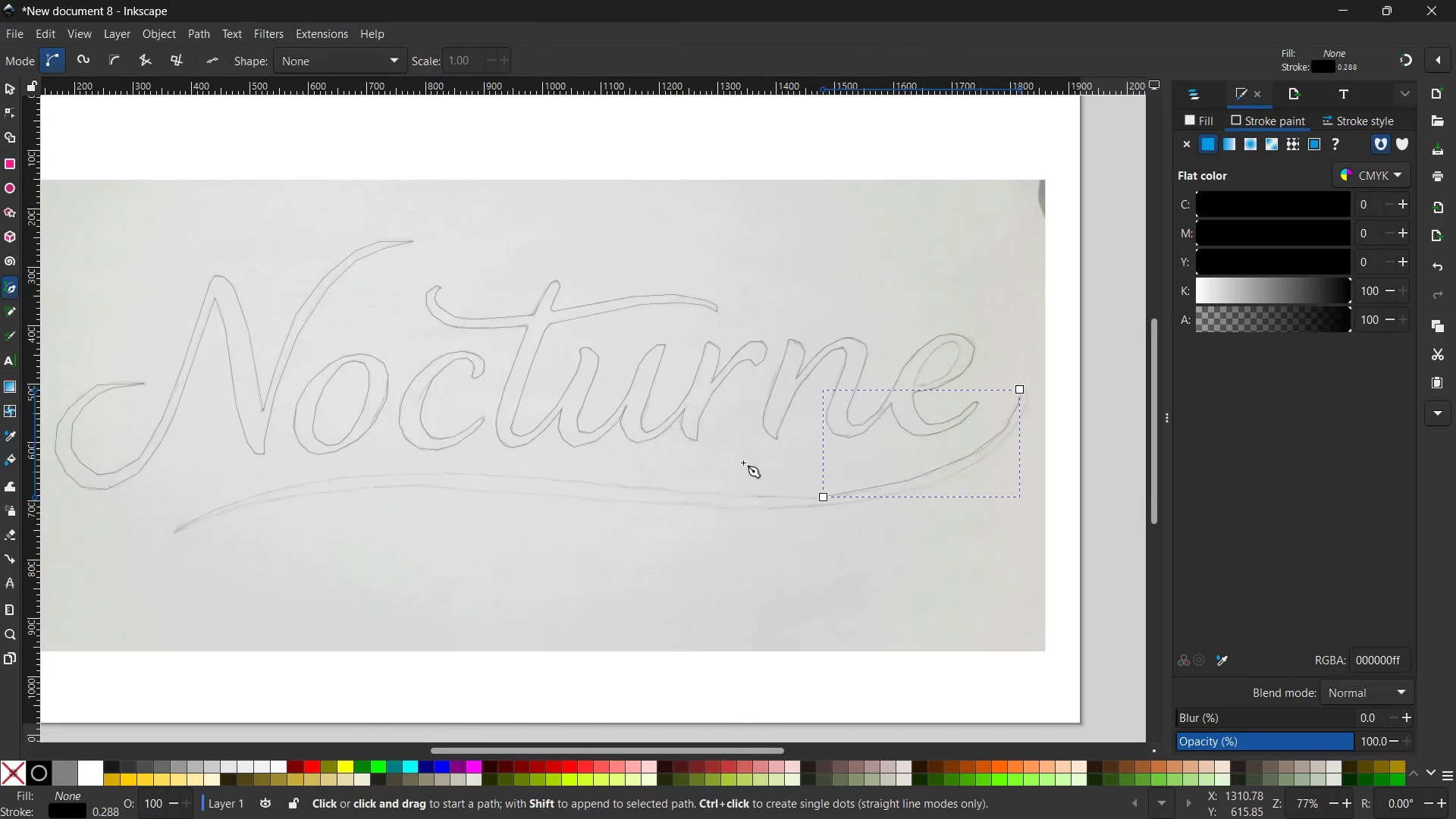 
left_click([822, 499])
 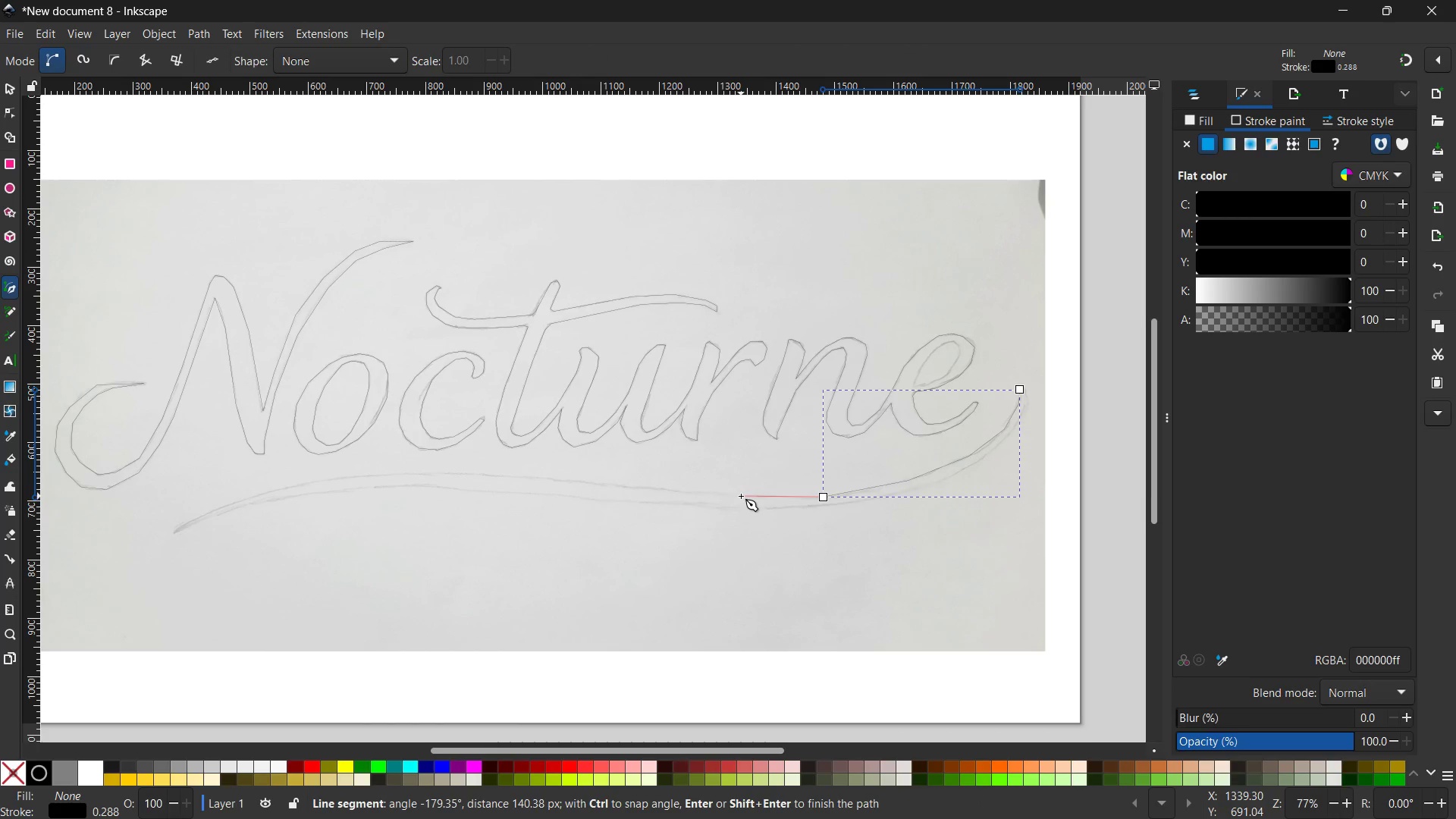 
left_click([741, 495])
 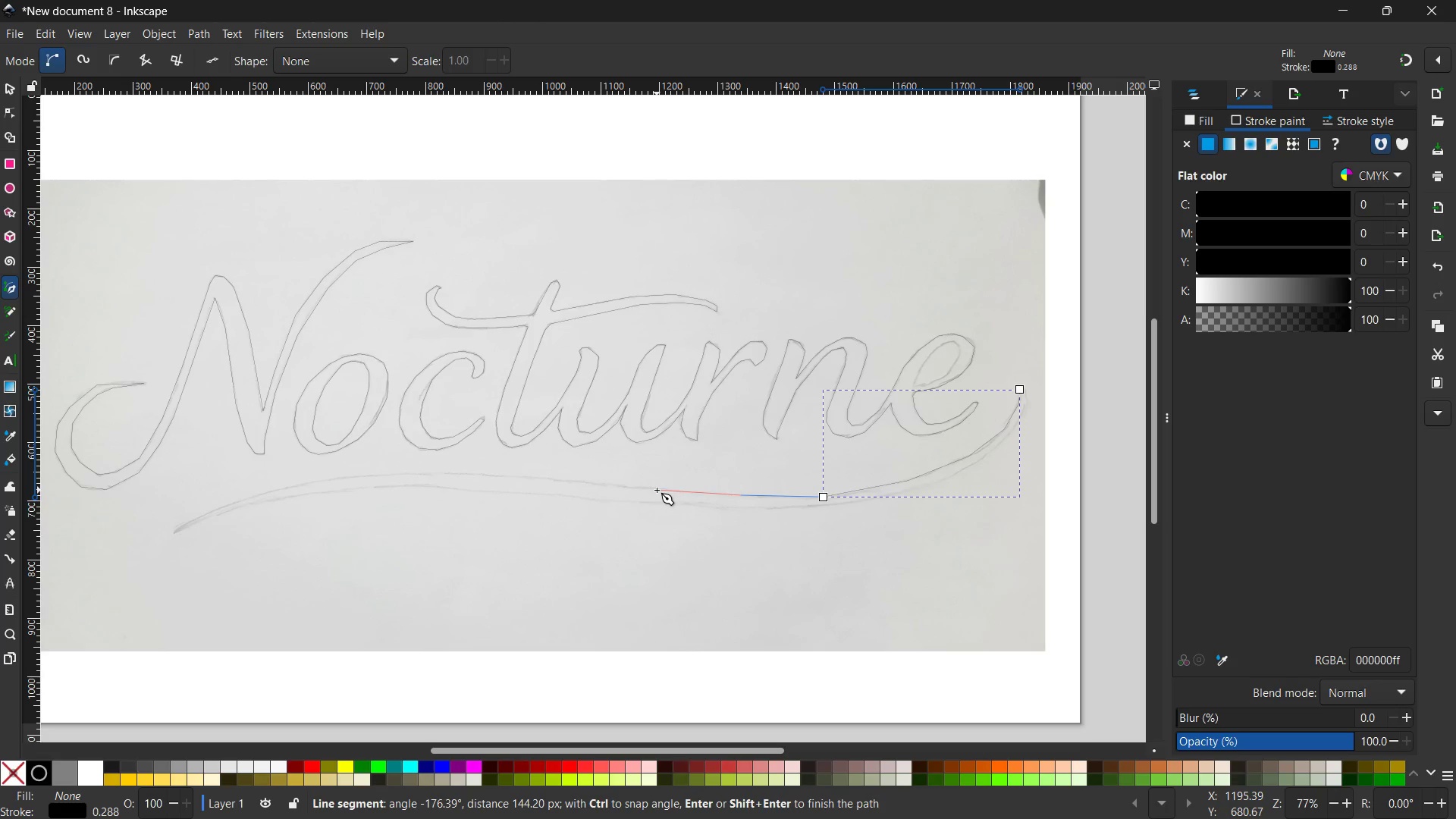 
key(Backspace)
 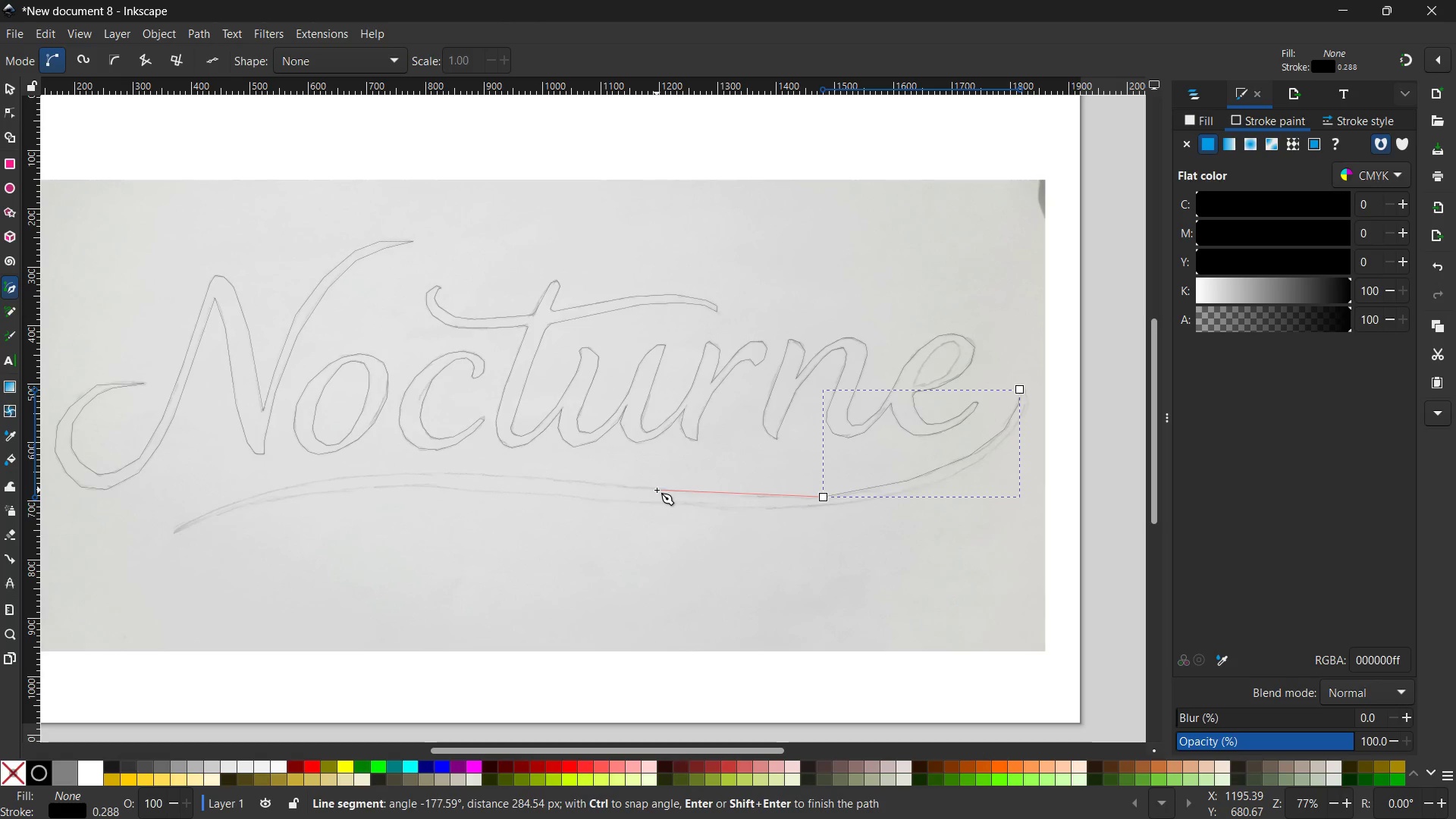 
key(Backspace)
 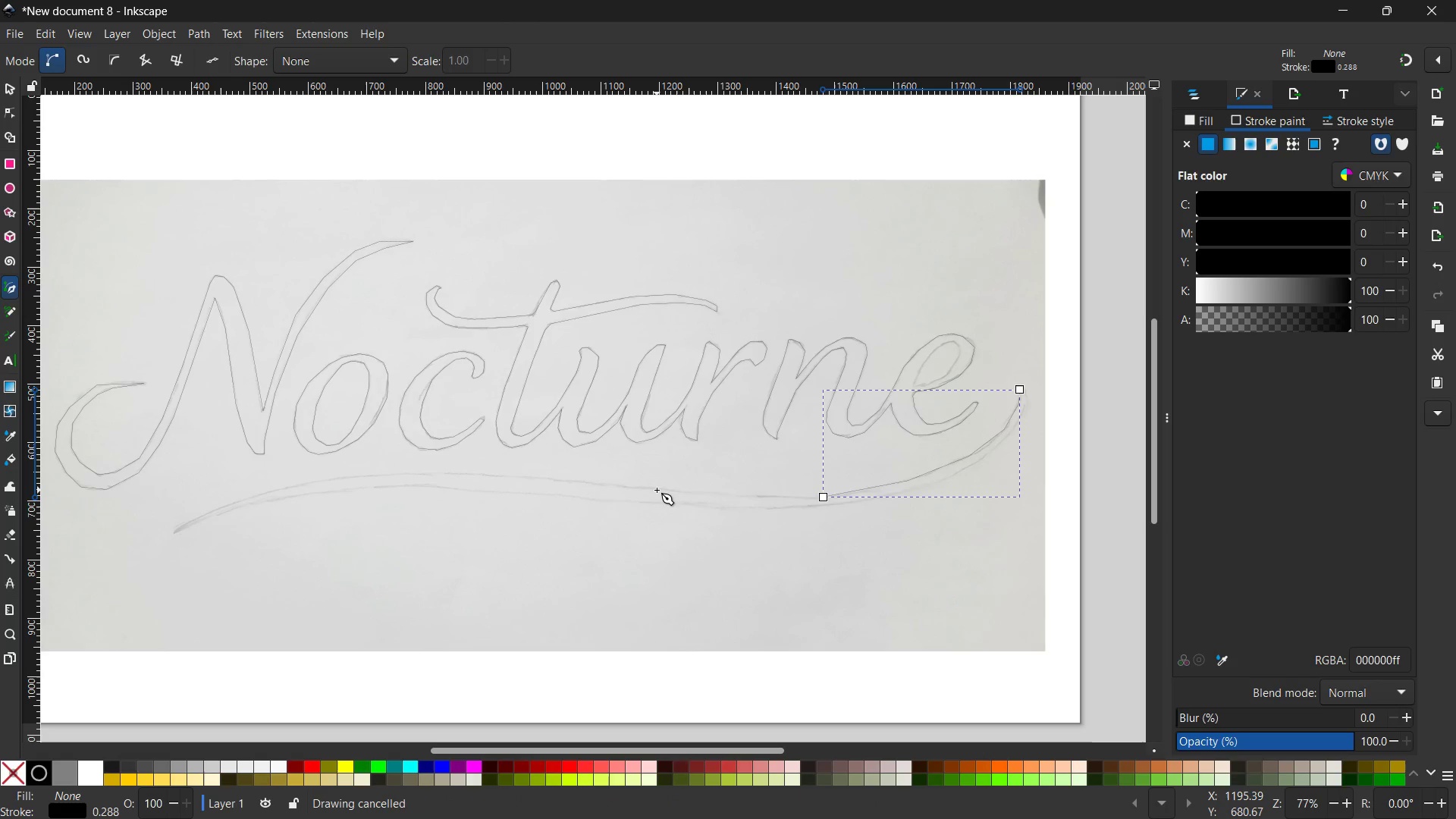 
key(Backspace)
 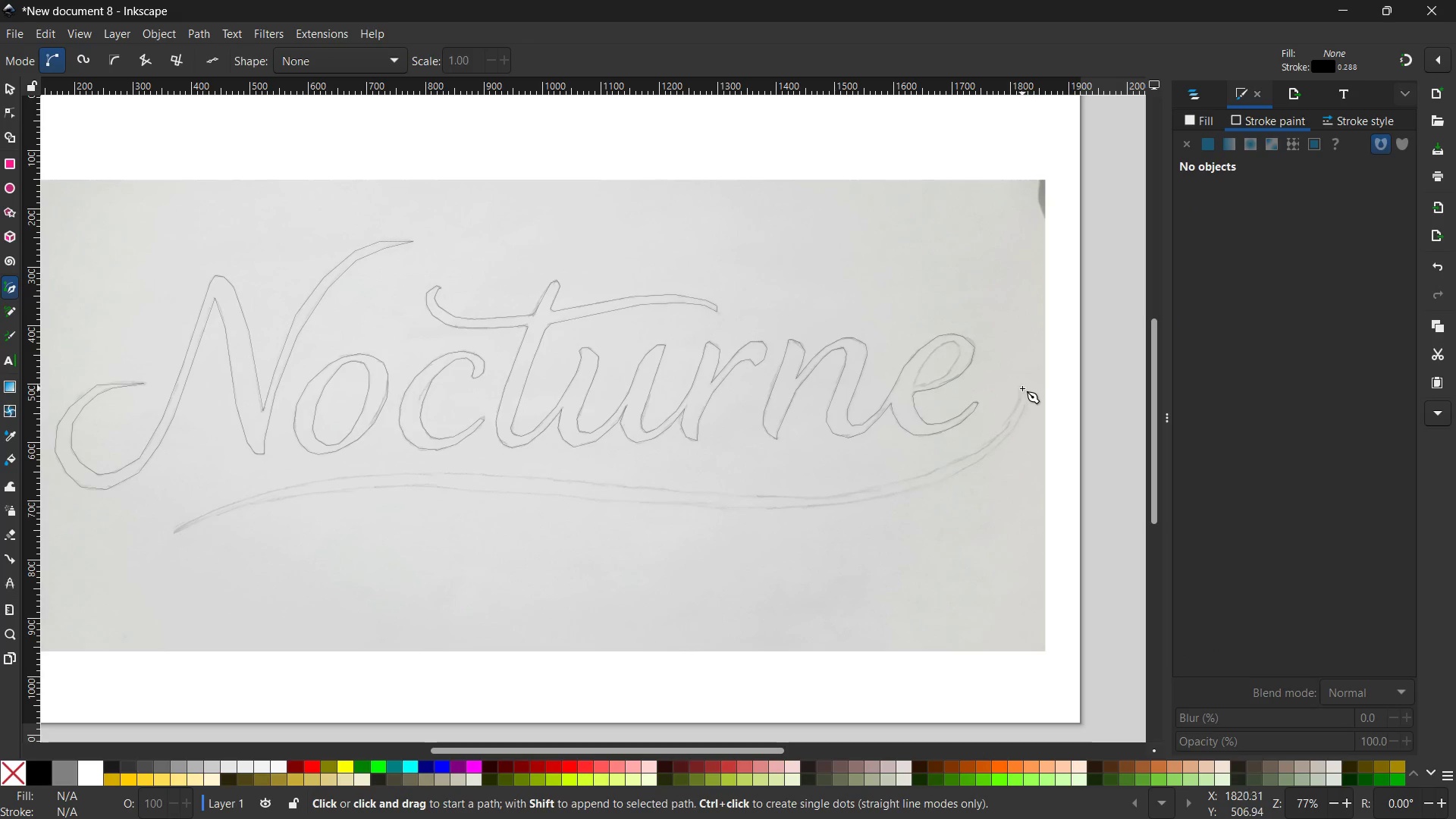 
left_click([1021, 385])
 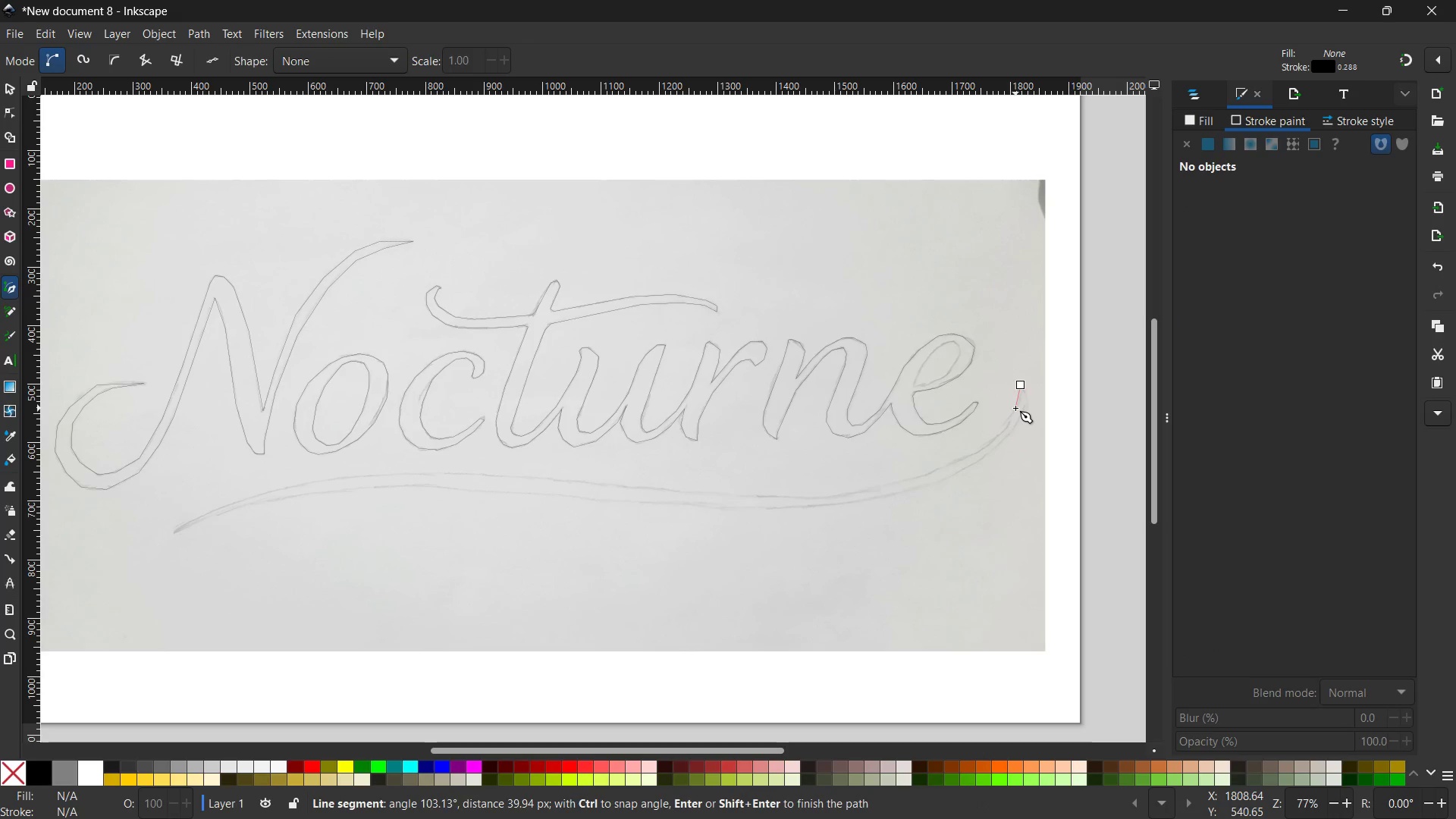 
left_click([1015, 410])
 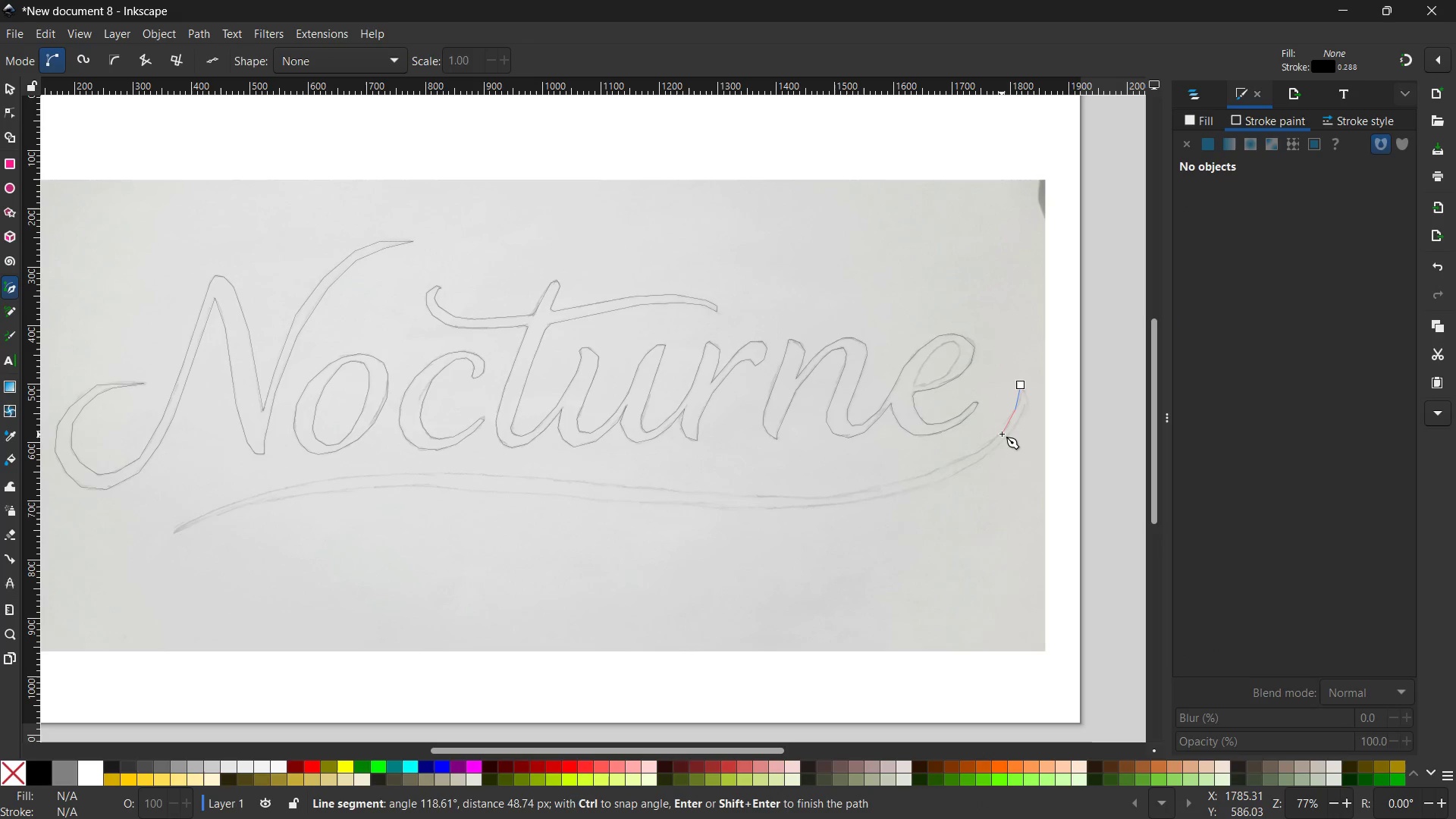 
left_click([1002, 433])
 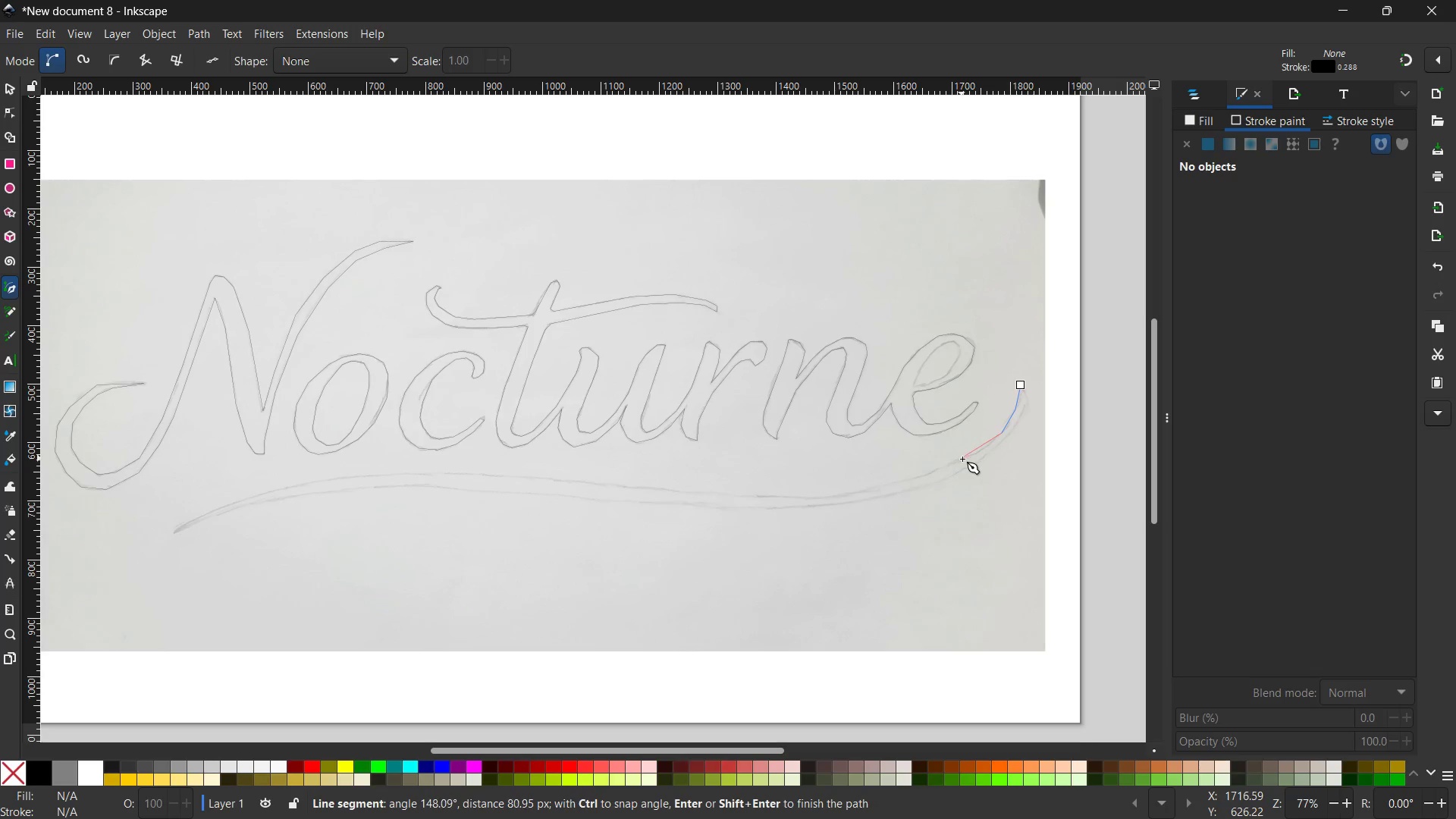 
left_click([962, 460])
 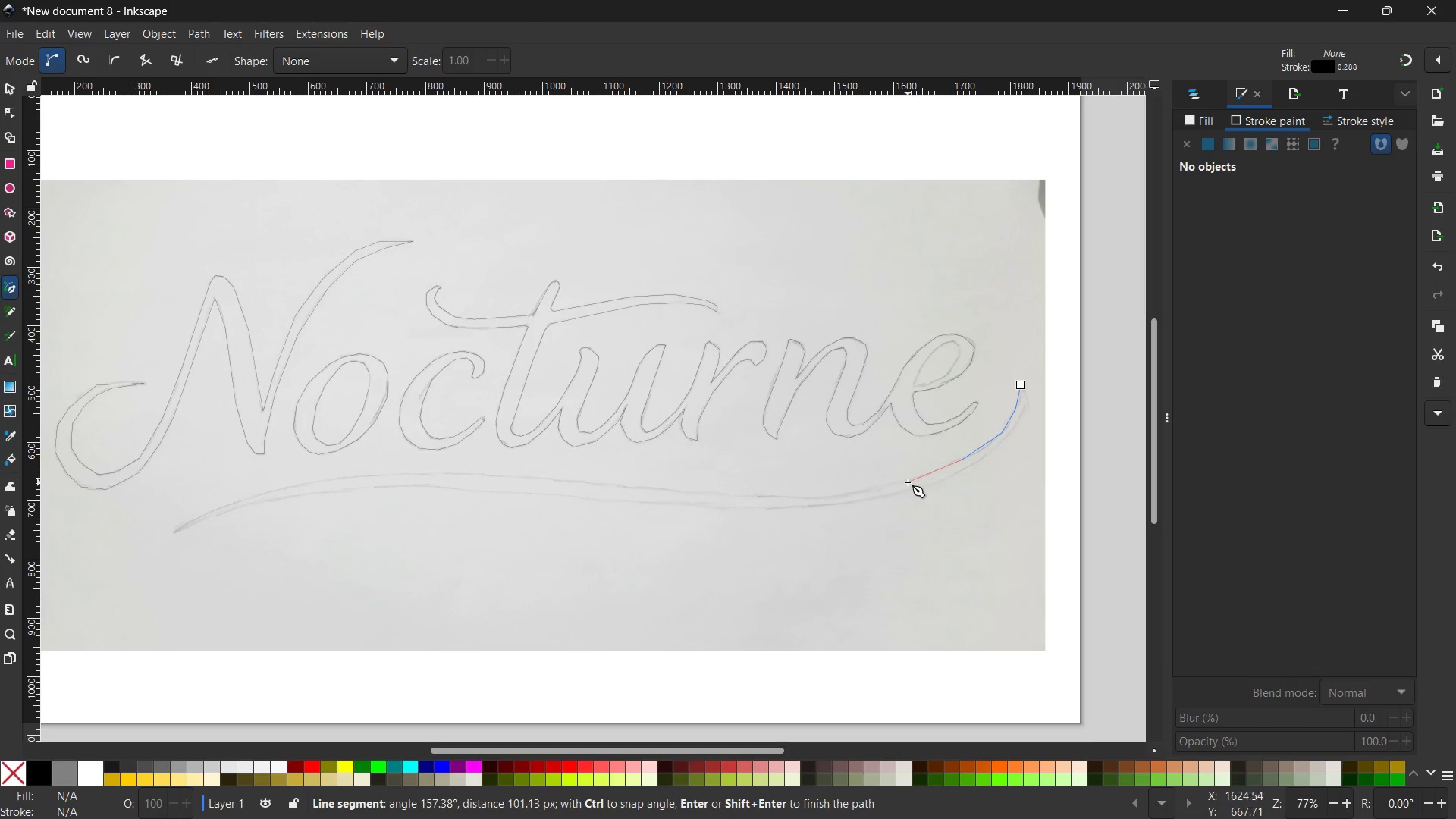 
left_click([908, 482])
 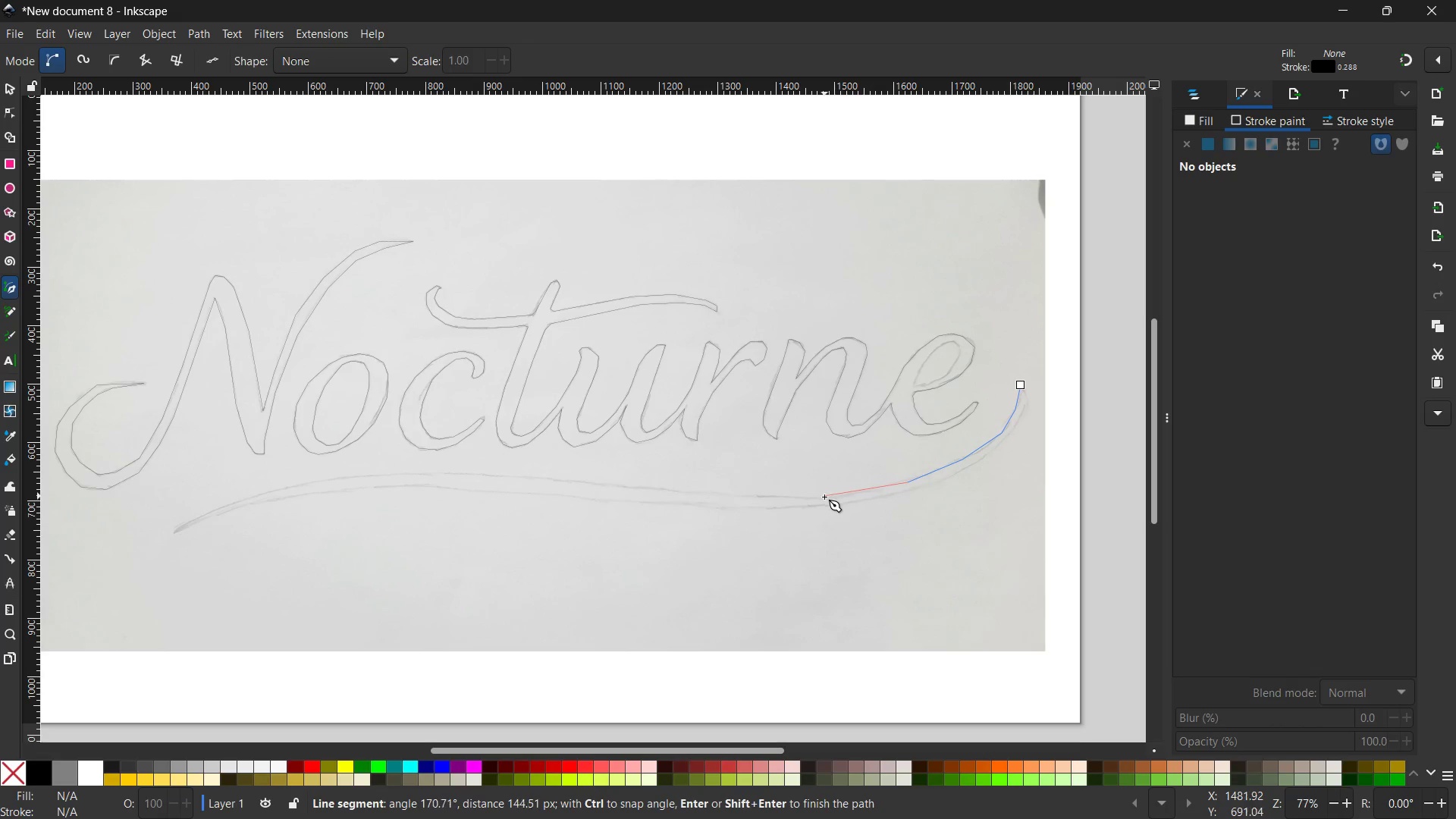 
left_click([824, 497])
 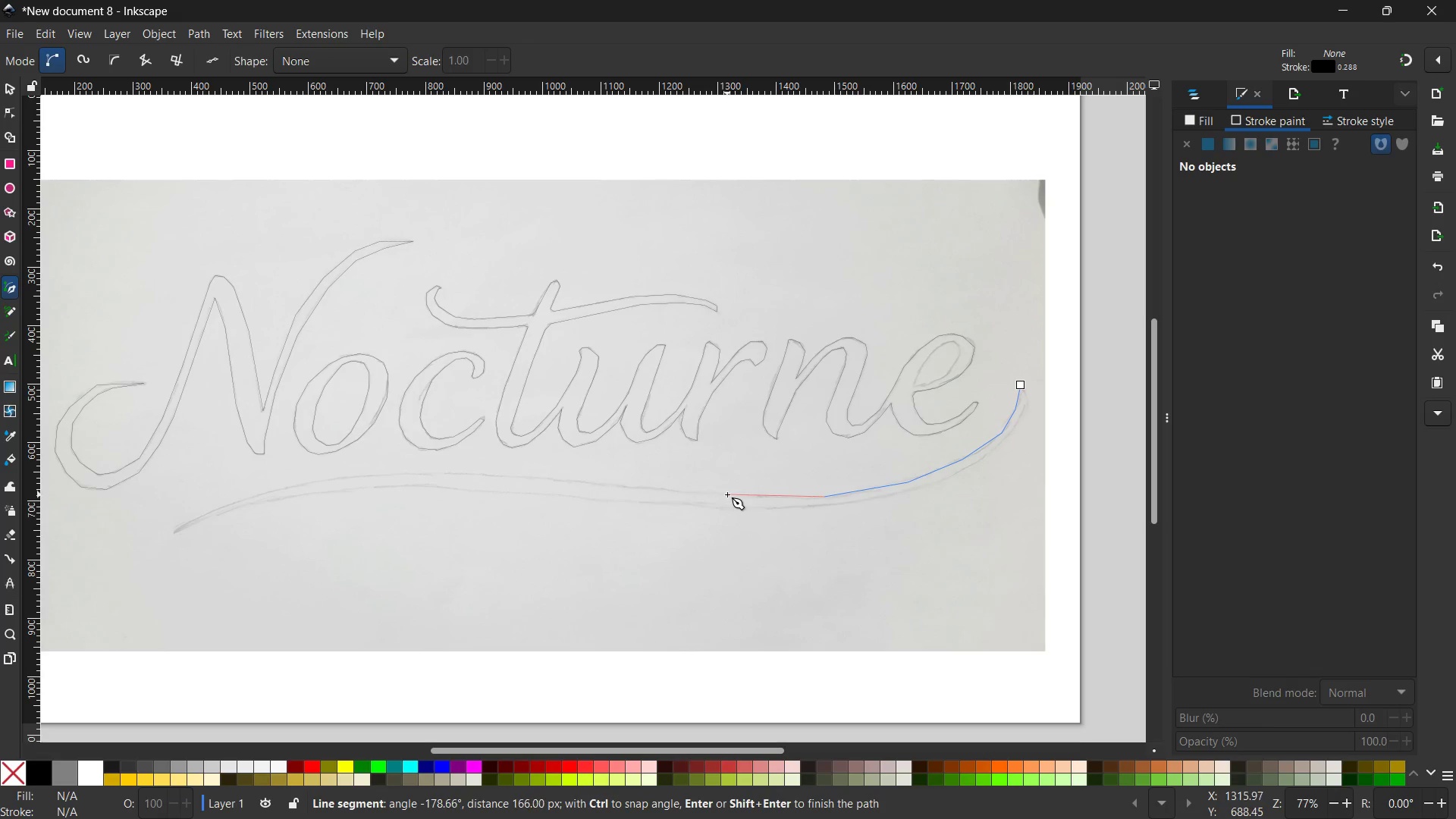 
left_click([727, 494])
 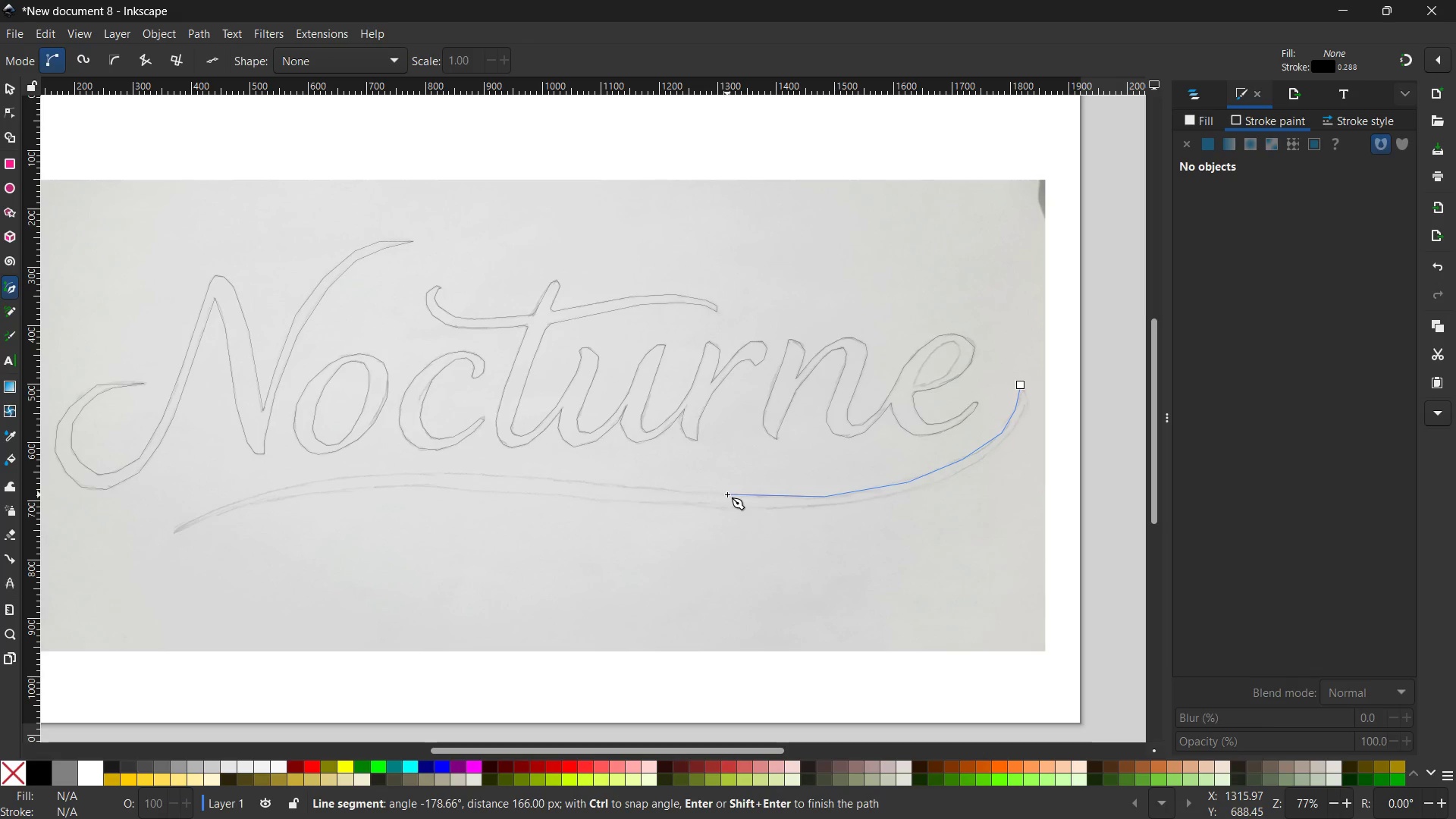 
wait(10.83)
 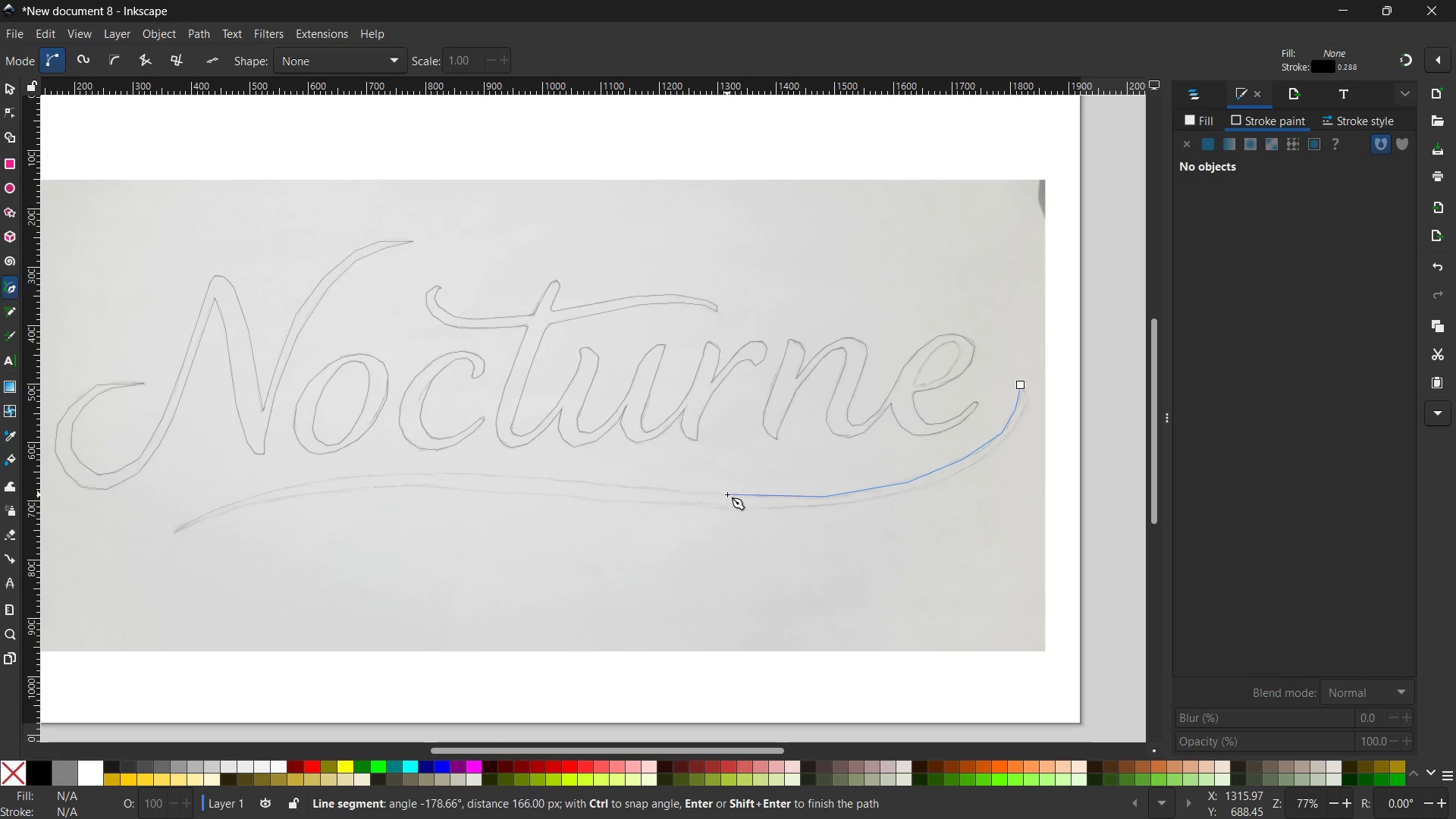 
left_click([546, 481])
 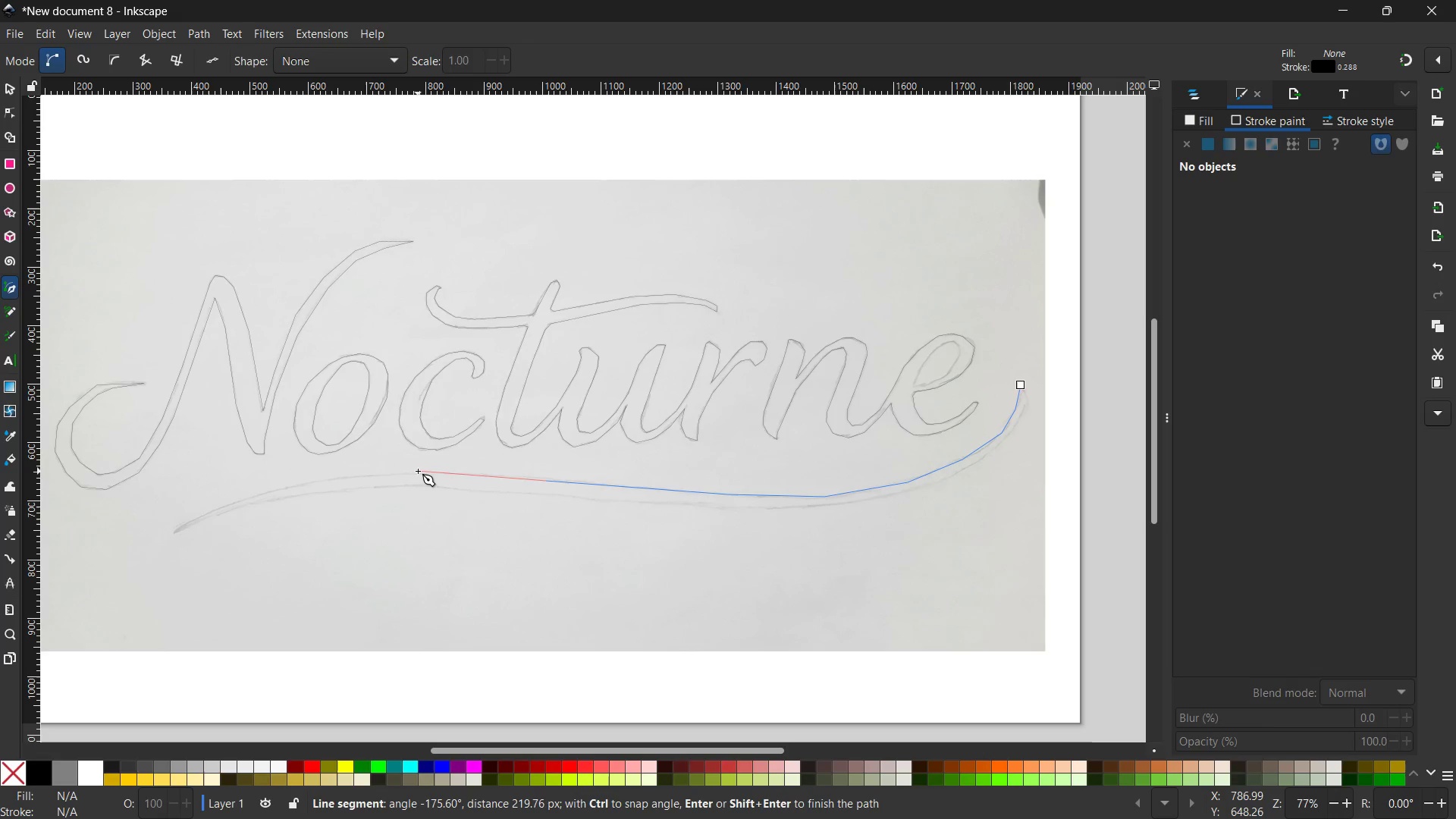 
left_click([417, 472])
 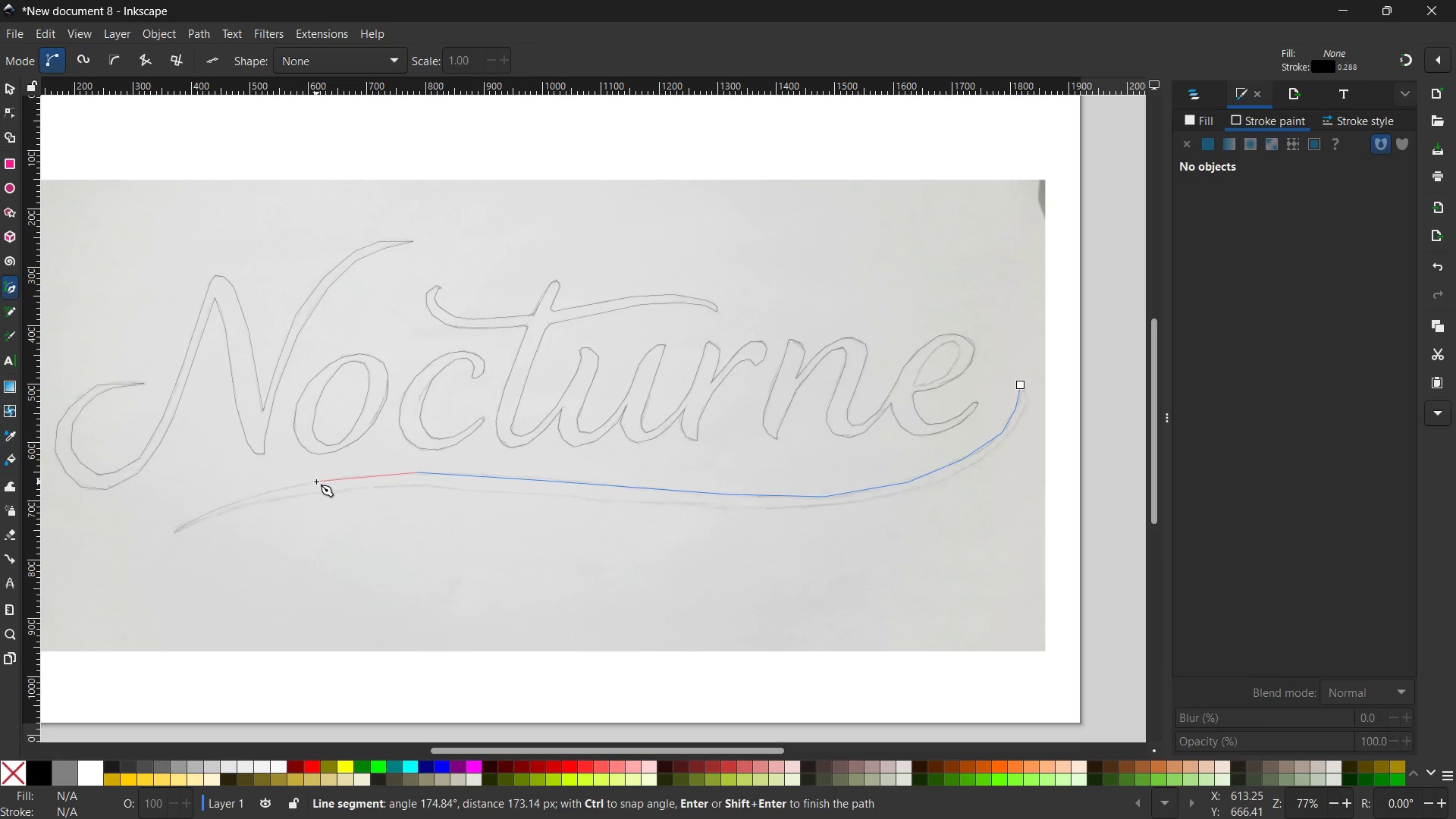 
left_click([316, 482])
 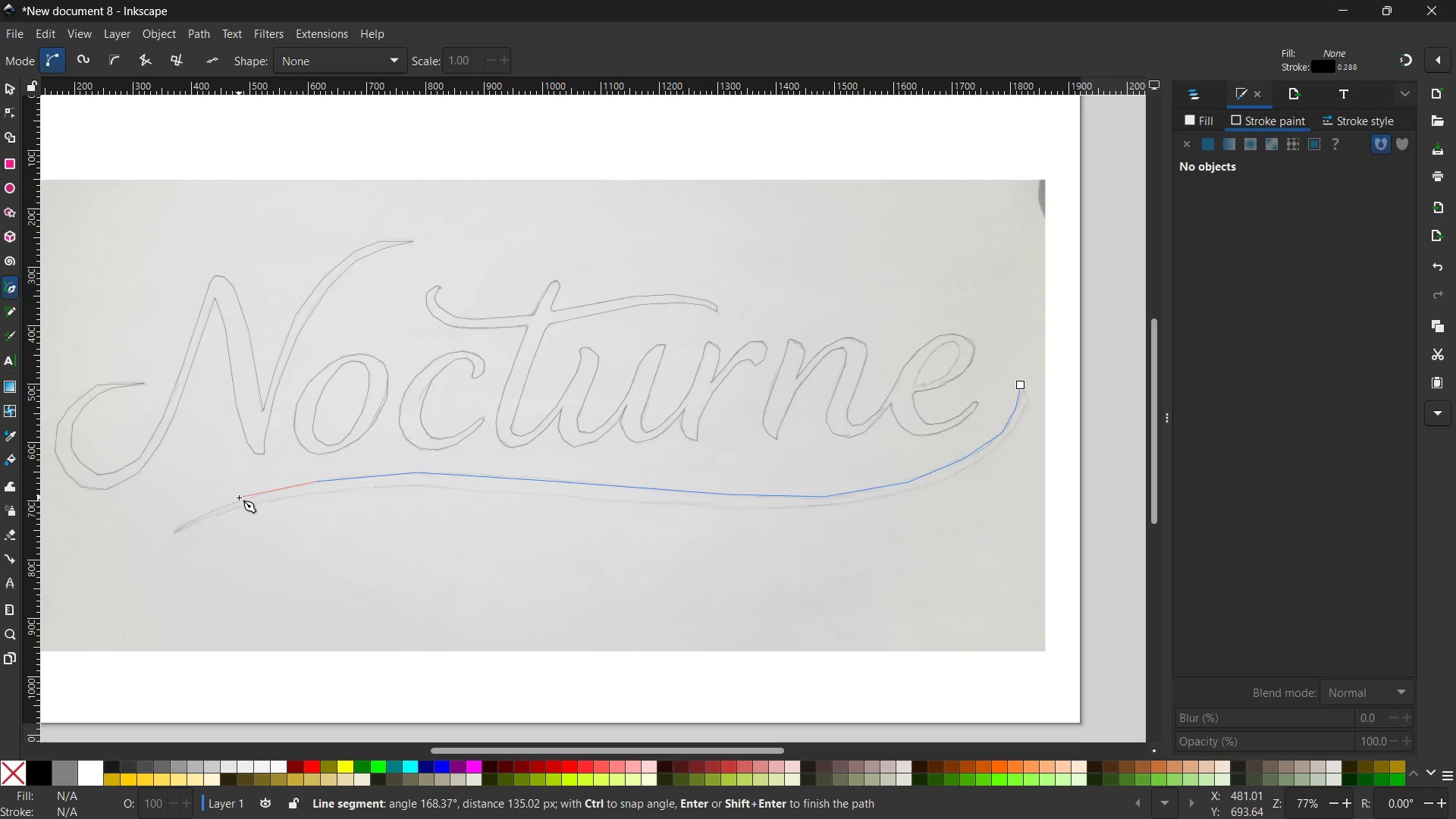 
left_click([240, 498])
 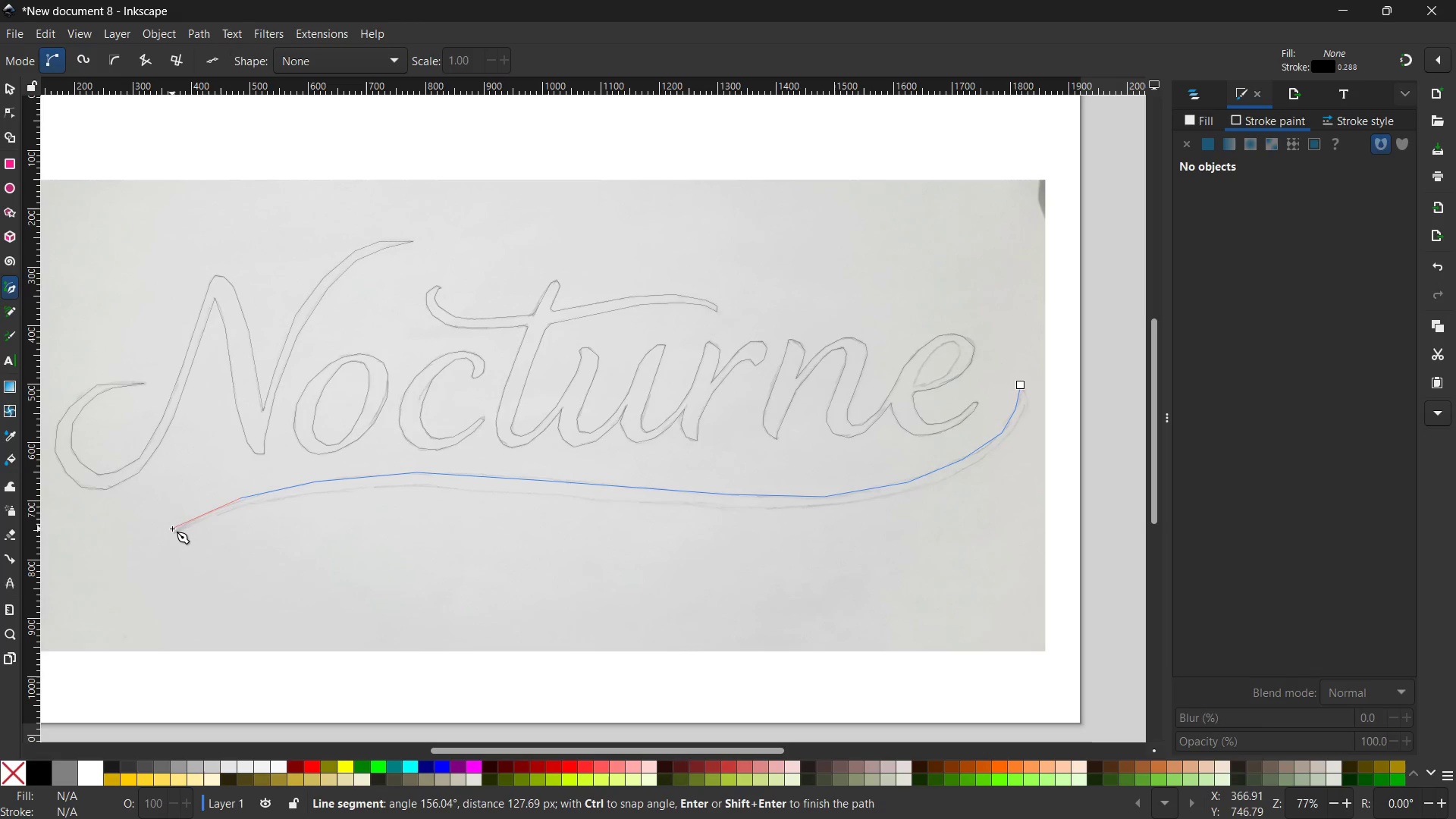 
left_click([174, 531])
 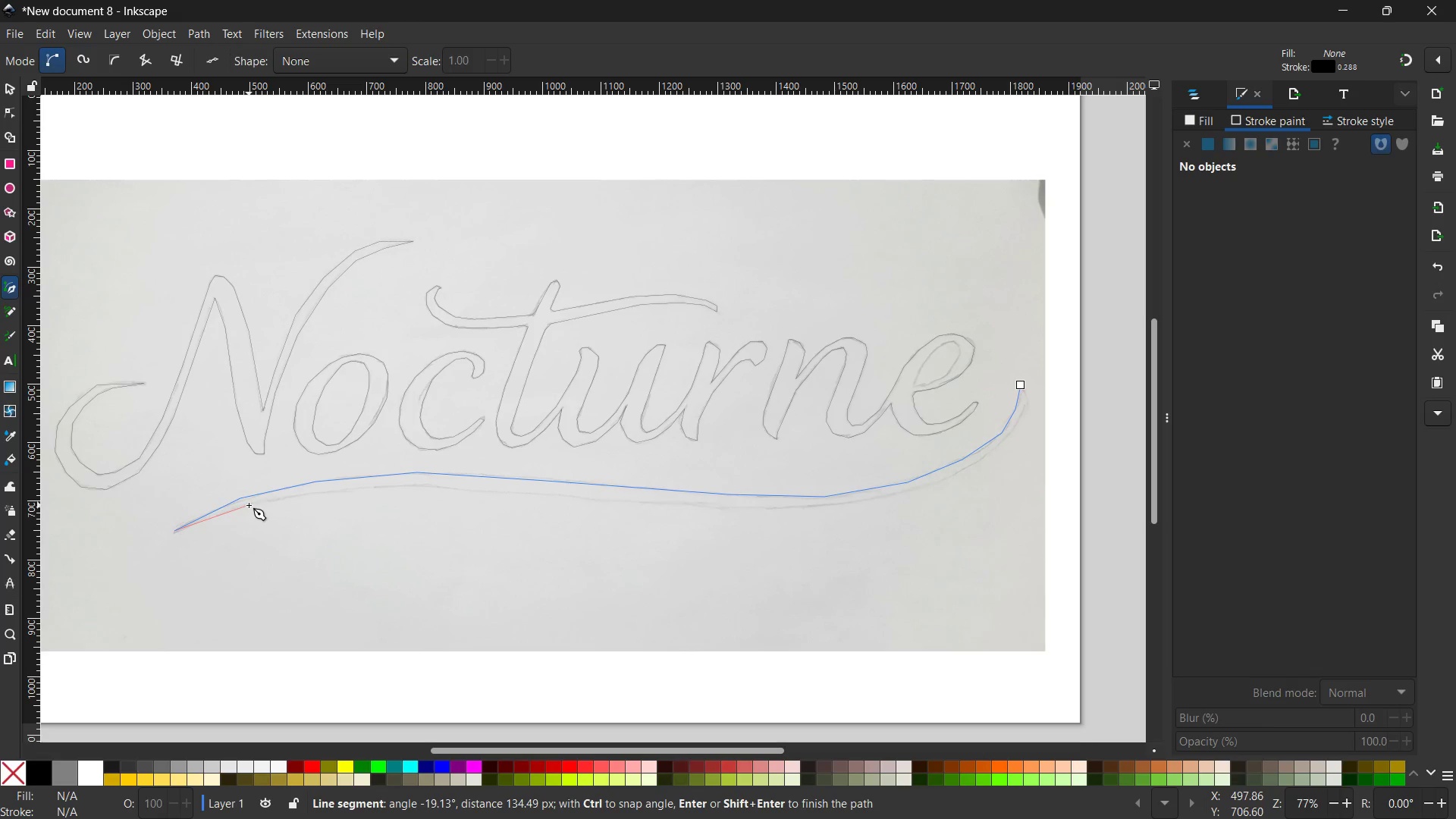 
left_click([251, 505])
 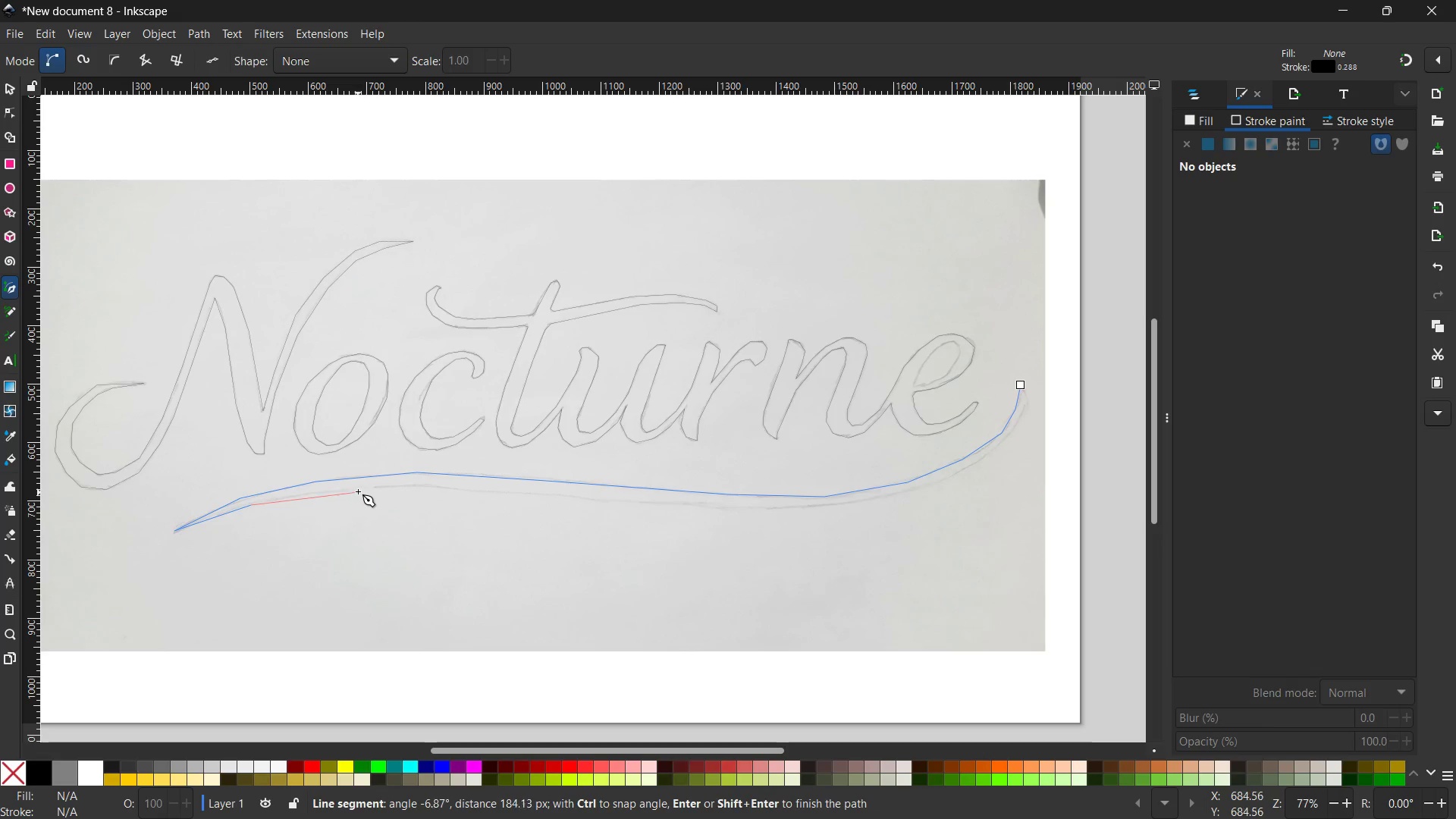 
left_click([359, 491])
 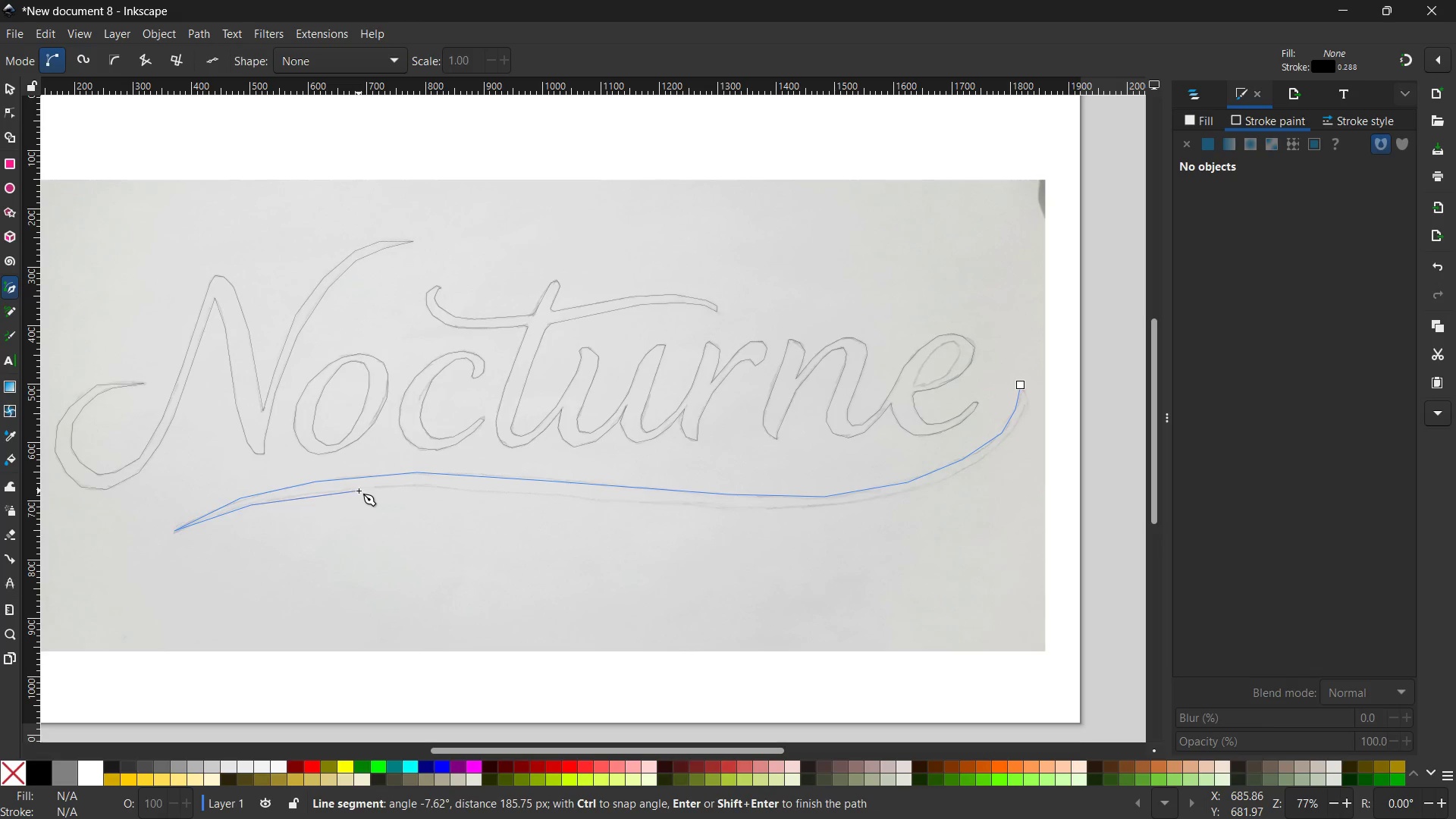 
wait(7.55)
 